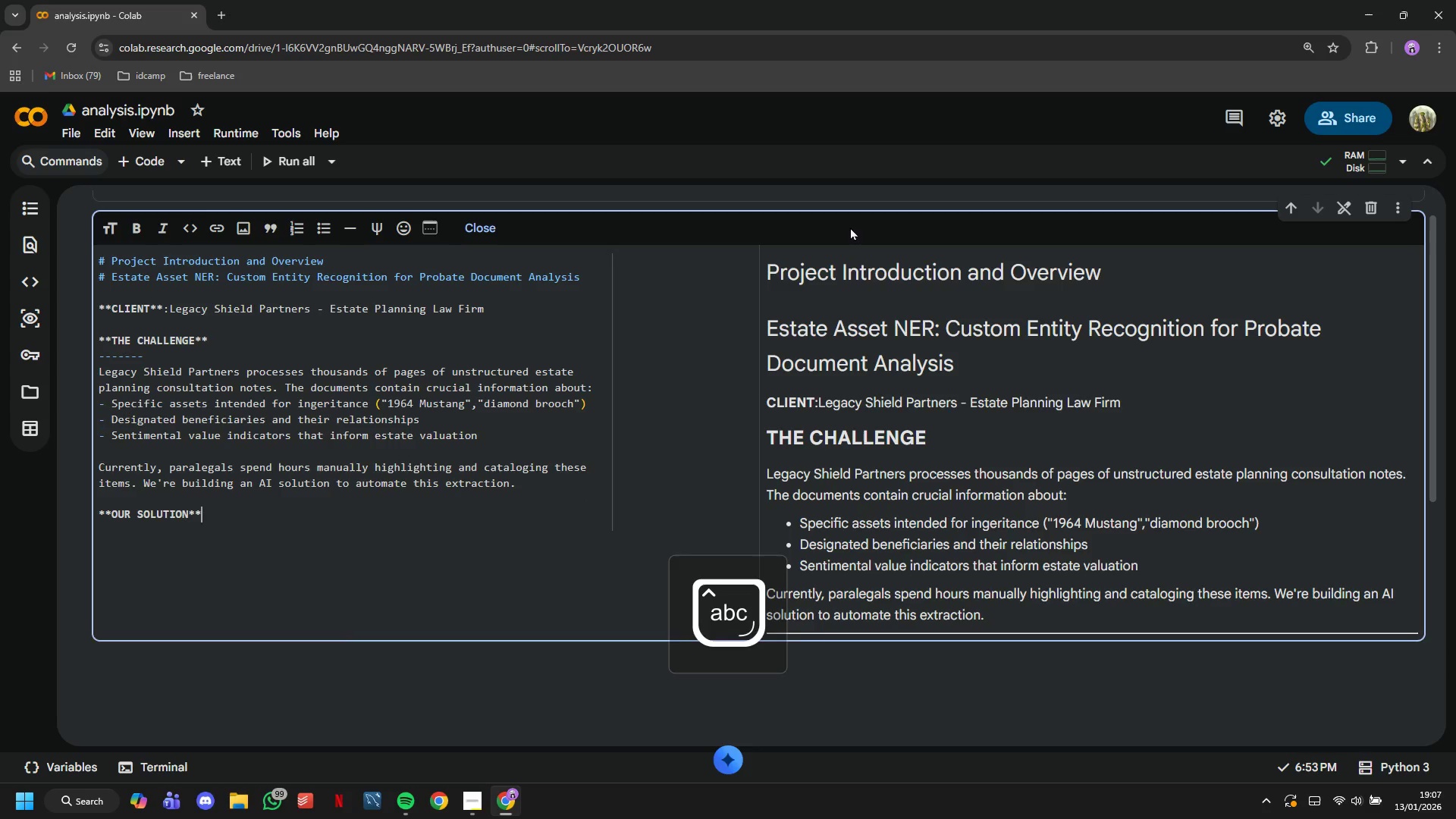 
key(Enter)
 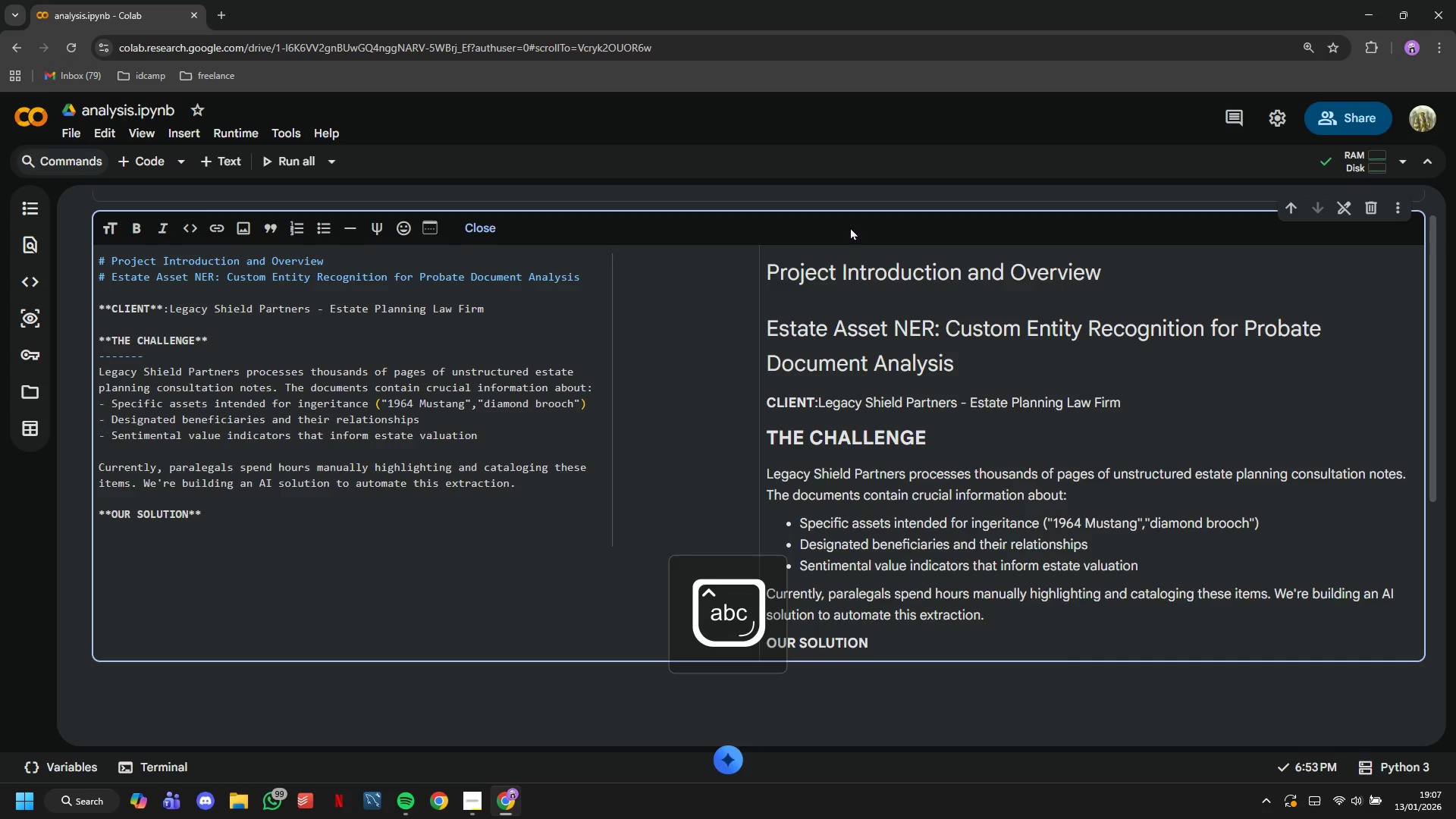 
key(Minus)
 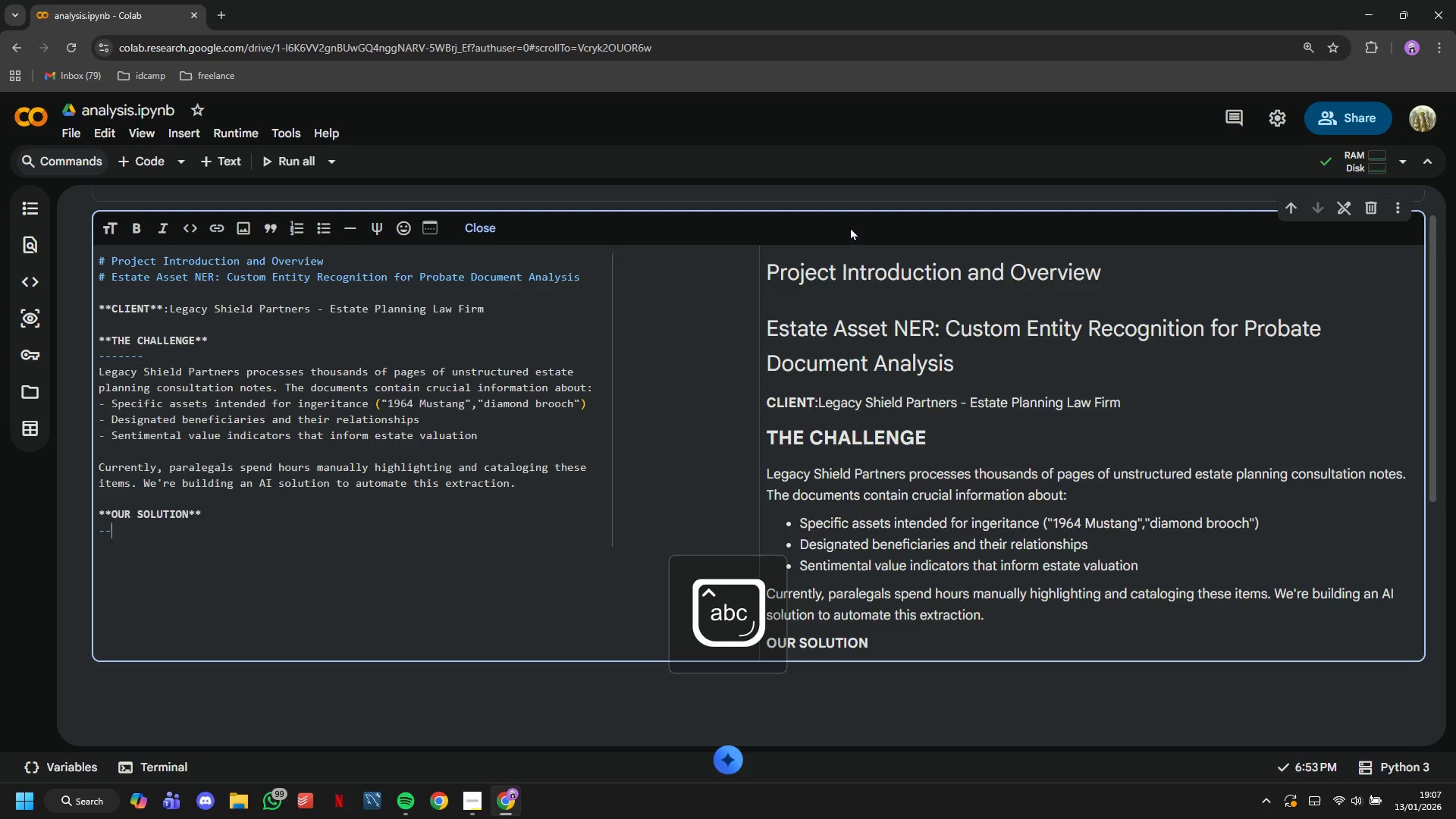 
key(Minus)
 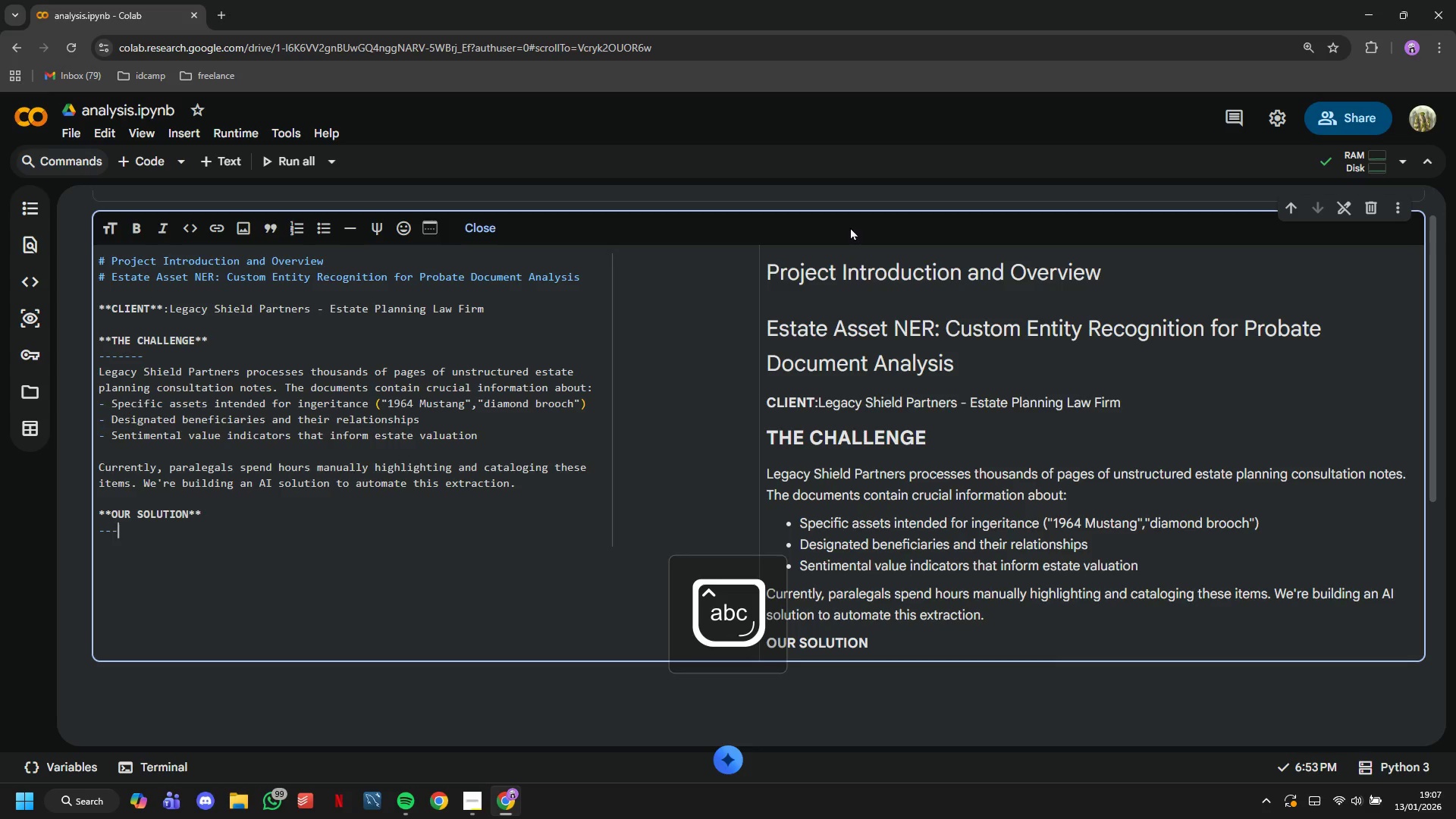 
key(Minus)
 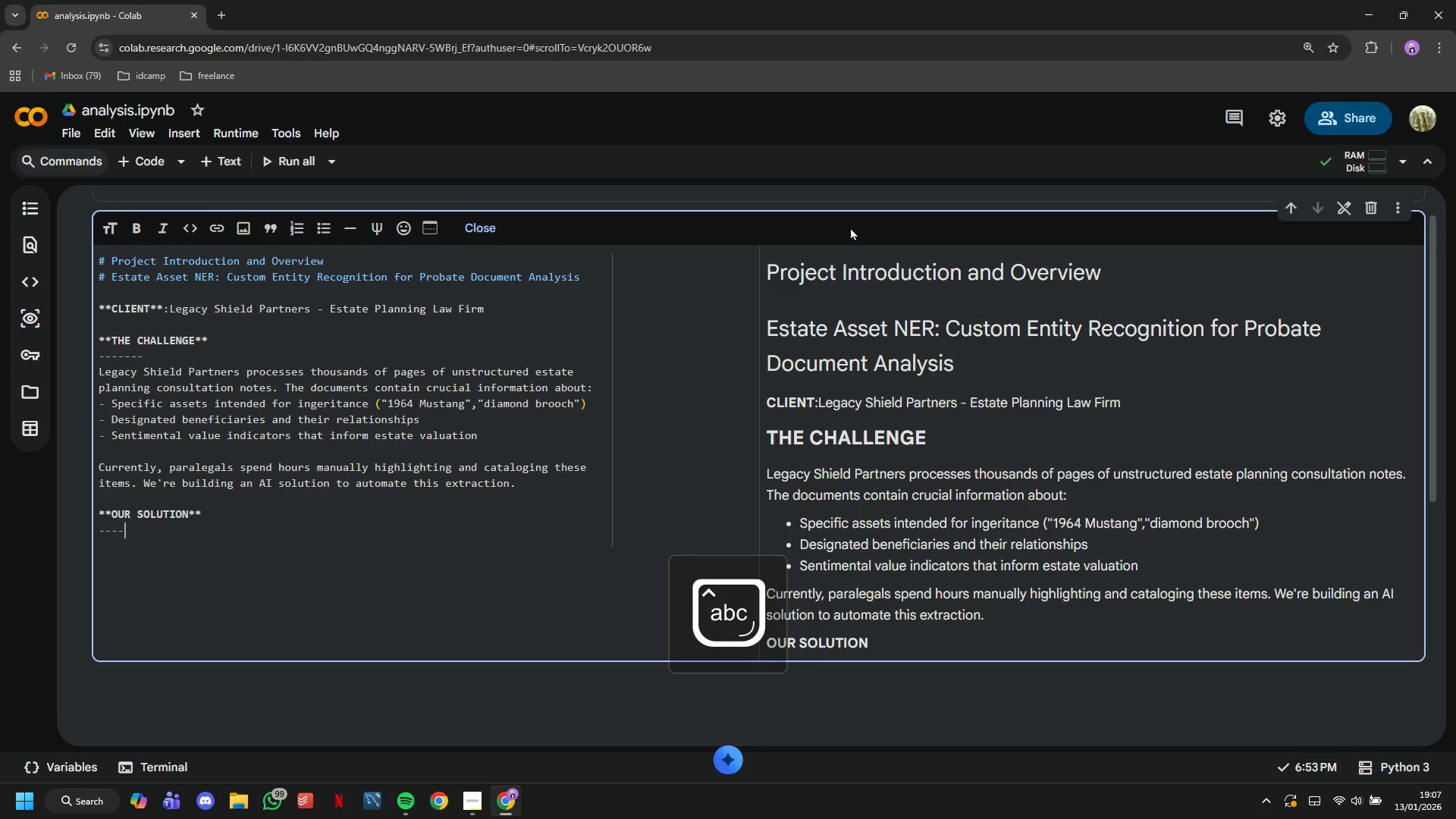 
key(Minus)
 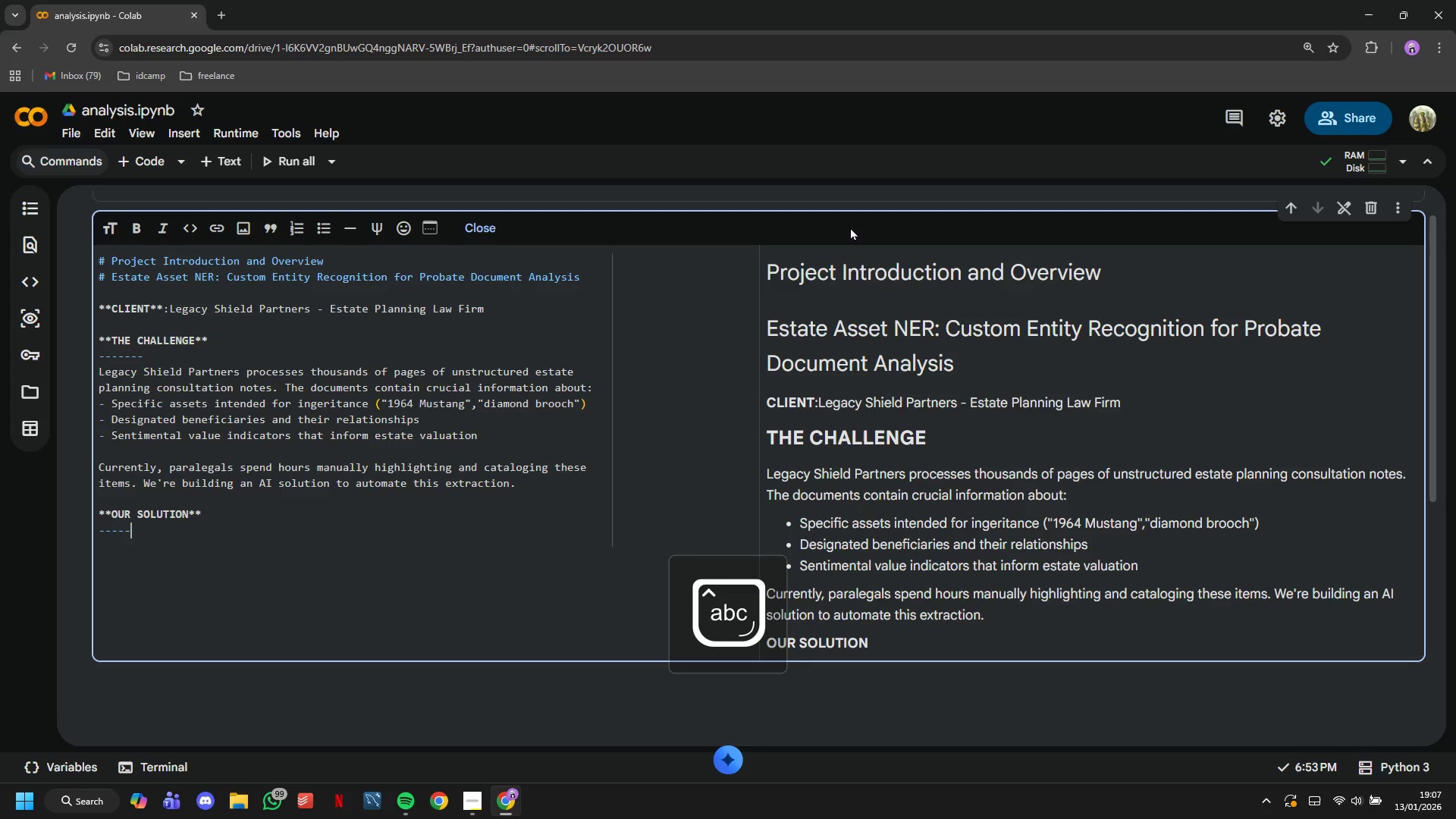 
key(Minus)
 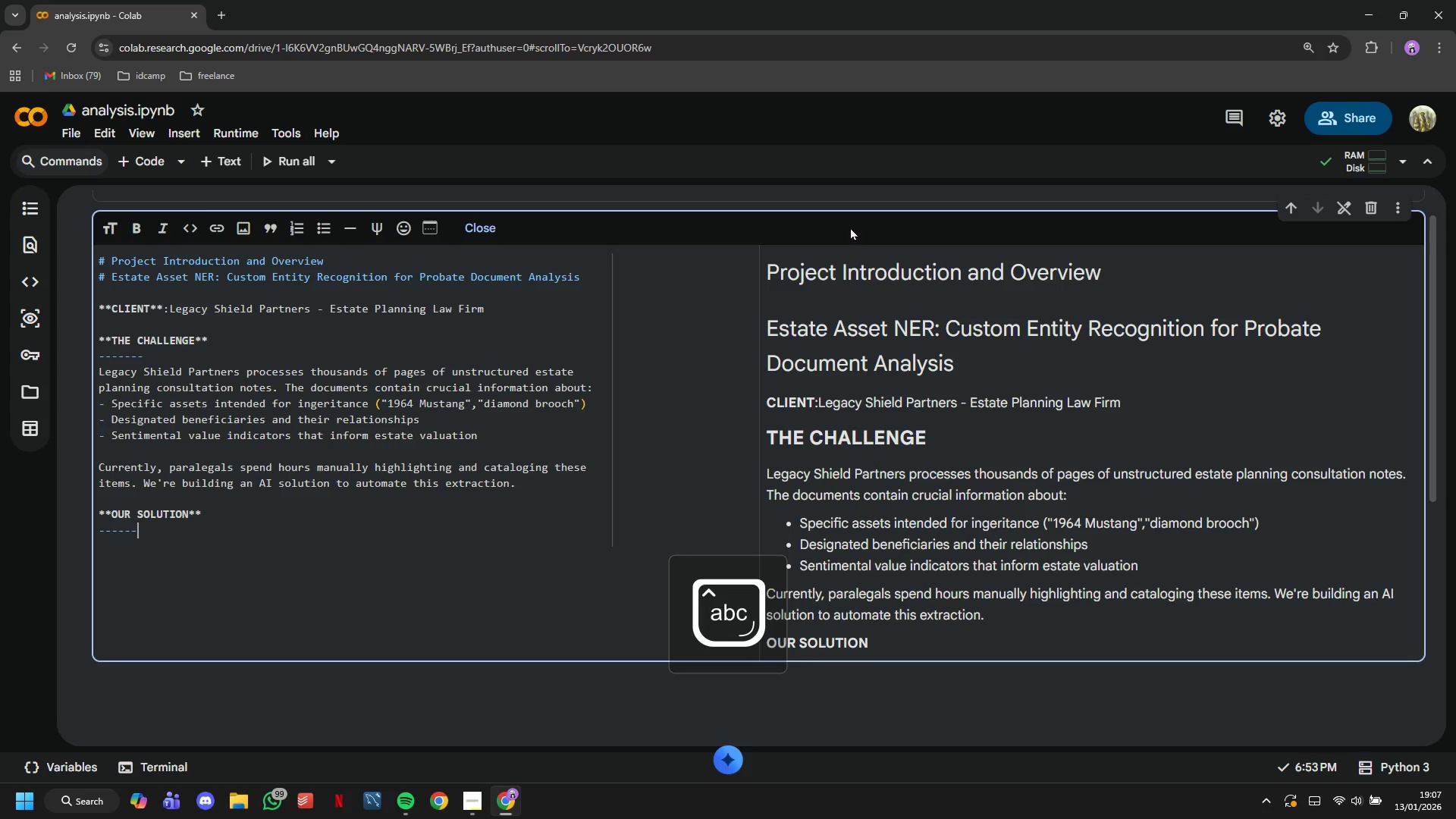 
key(Minus)
 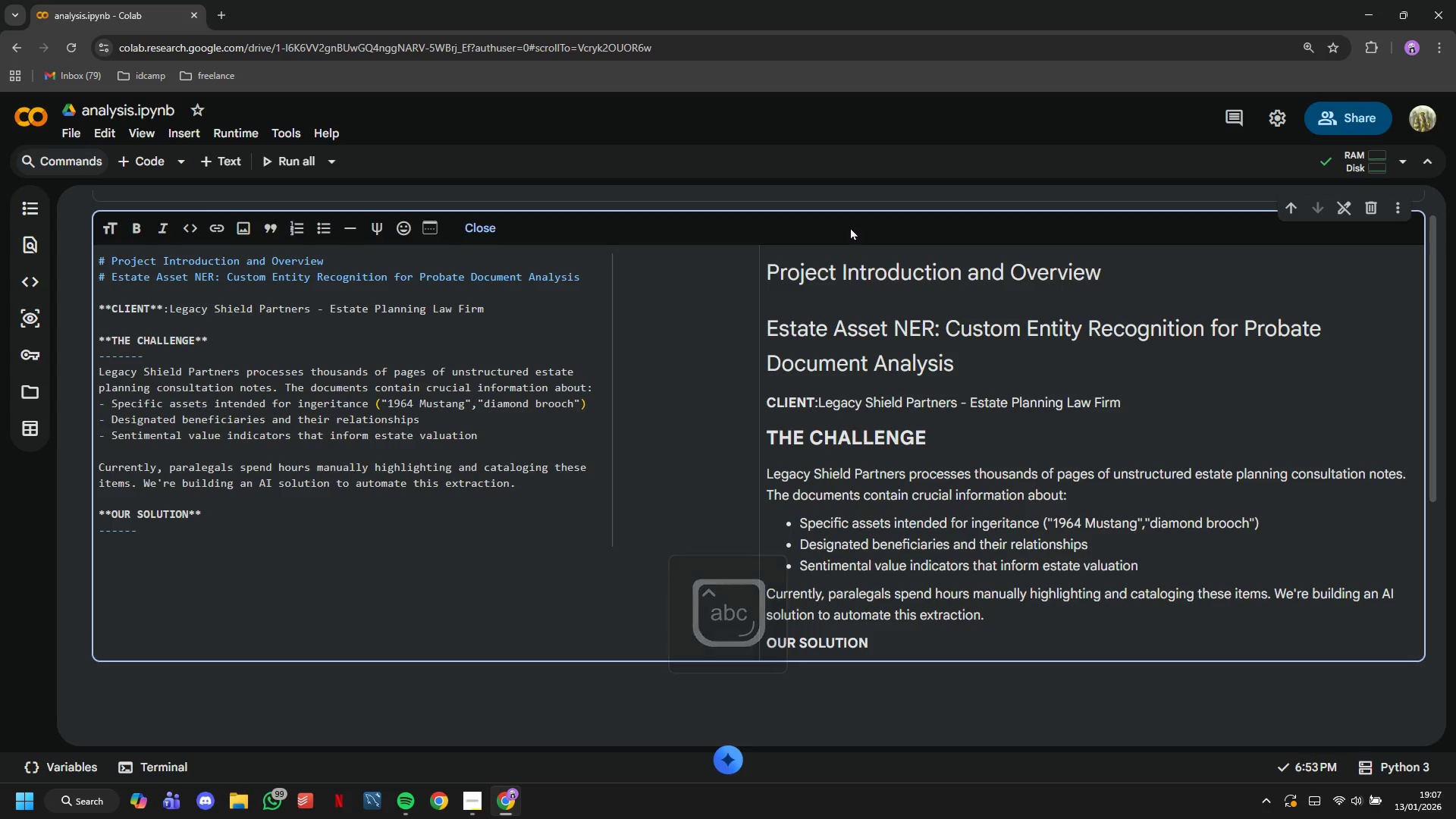 
key(Enter)
 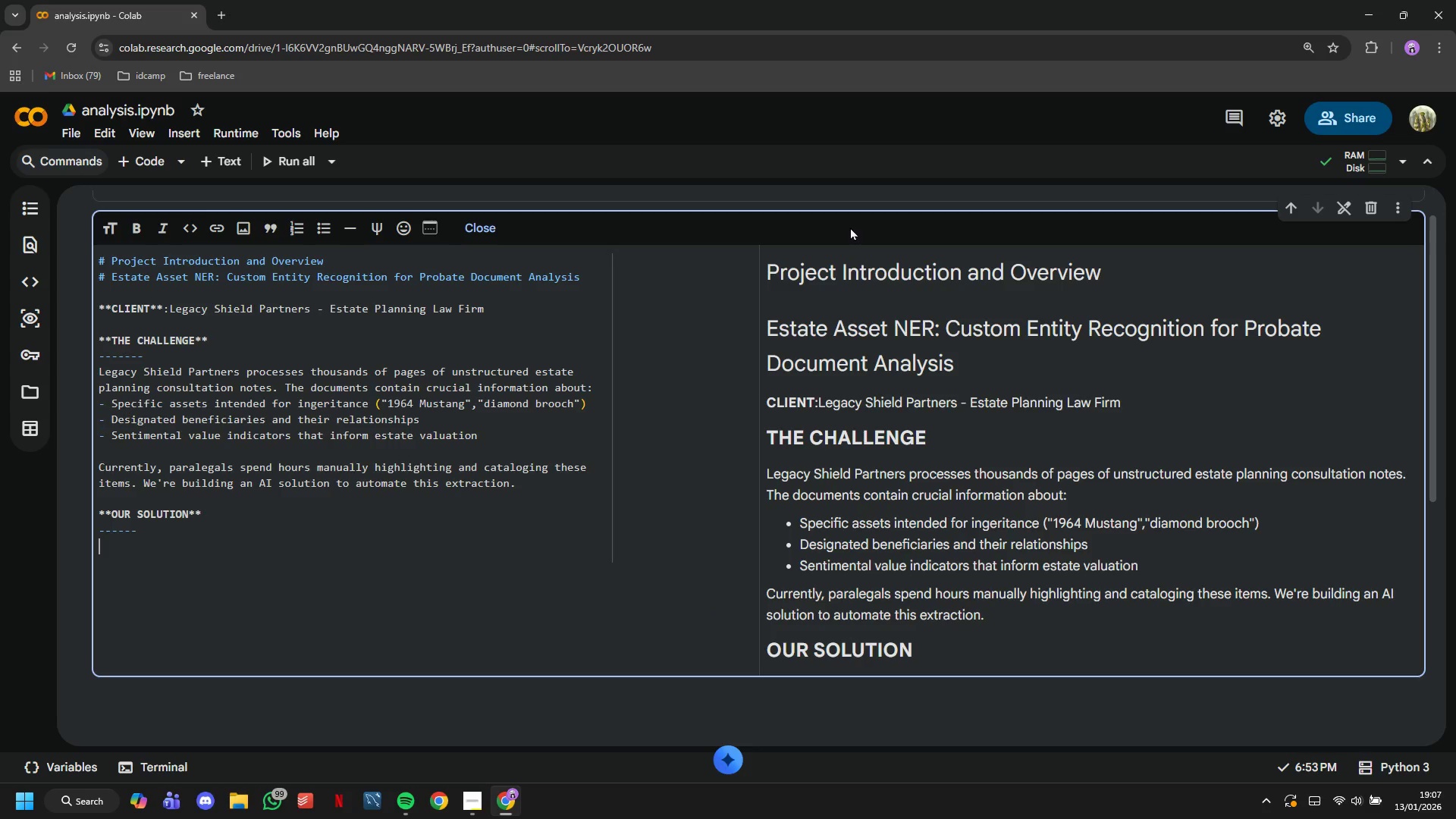 
wait(5.47)
 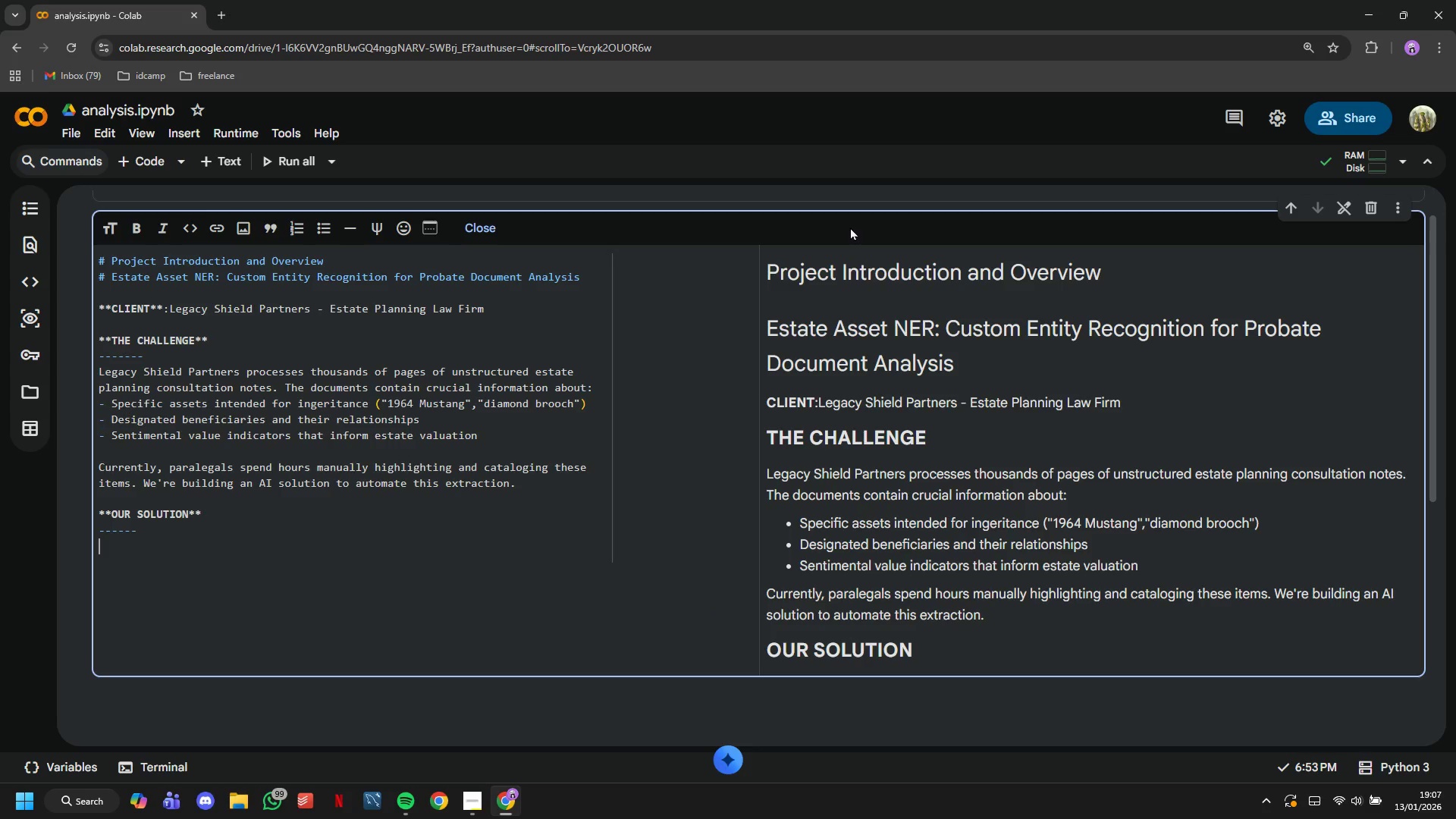 
type(A custi)
key(Backspace)
type(om Named Entity )
 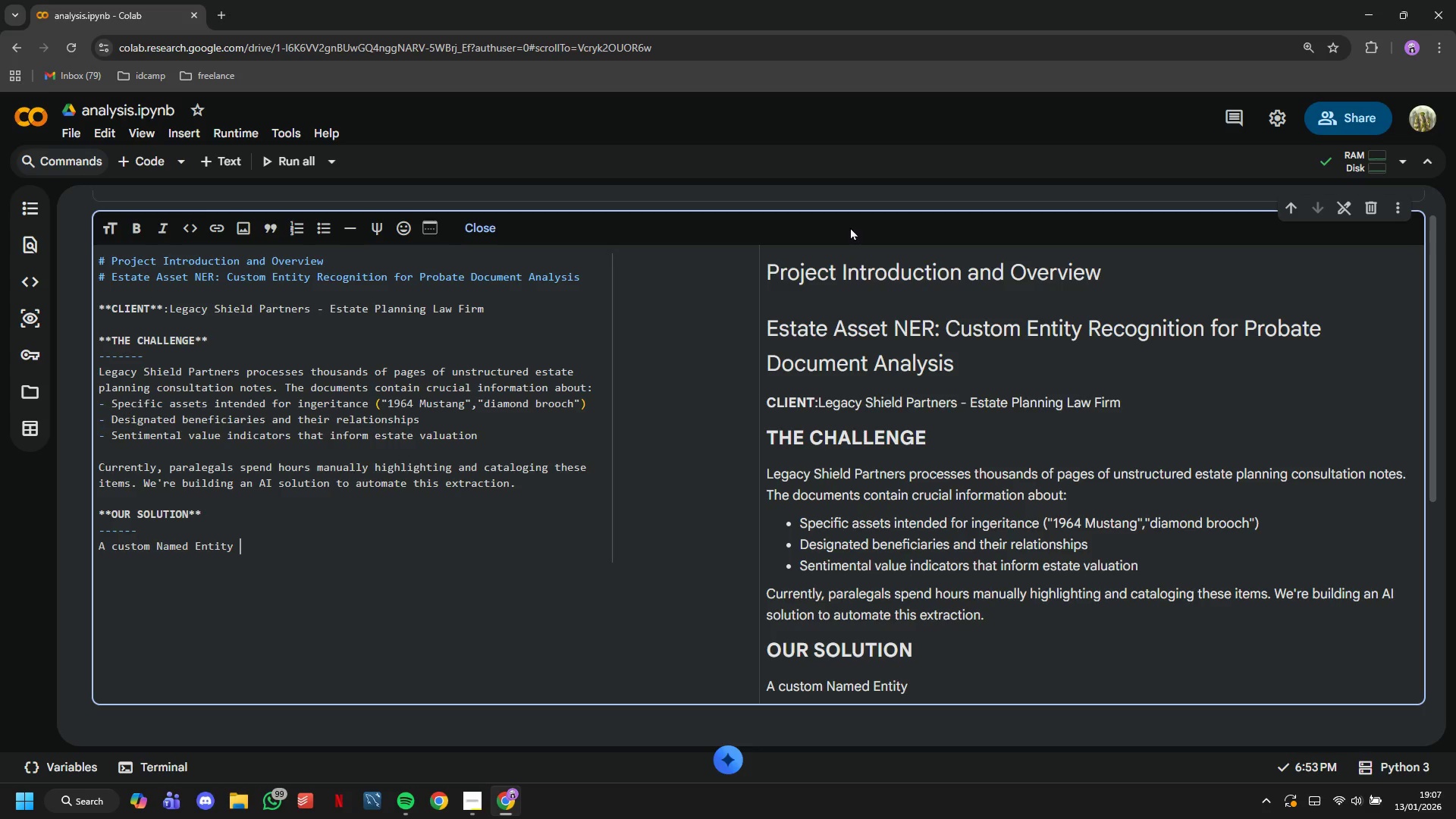 
type(Recognition (NER) model trained to identify the)
key(Backspace)
type(ree secific entity types relevant to estate planning:)
 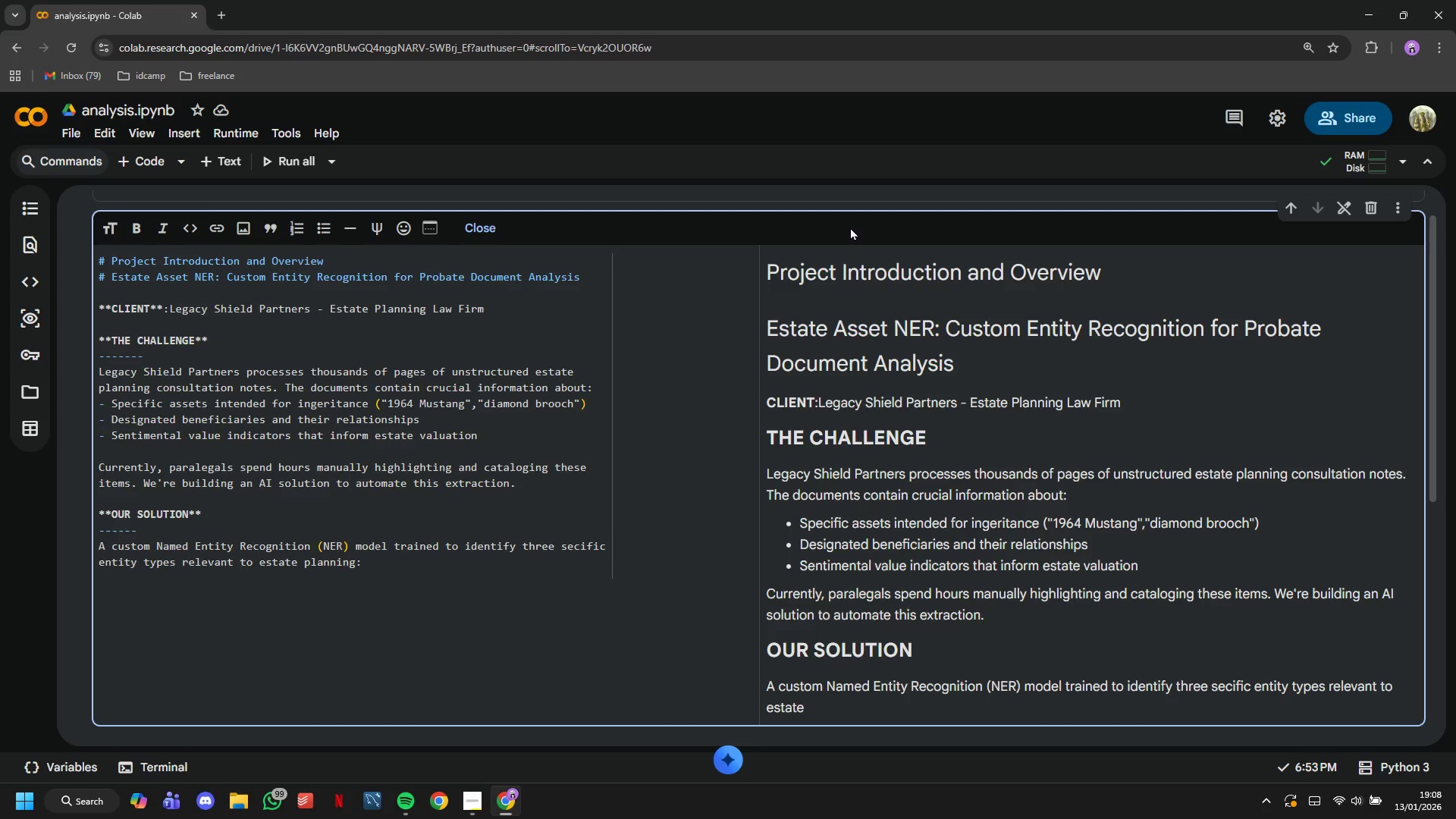 
wait(26.5)
 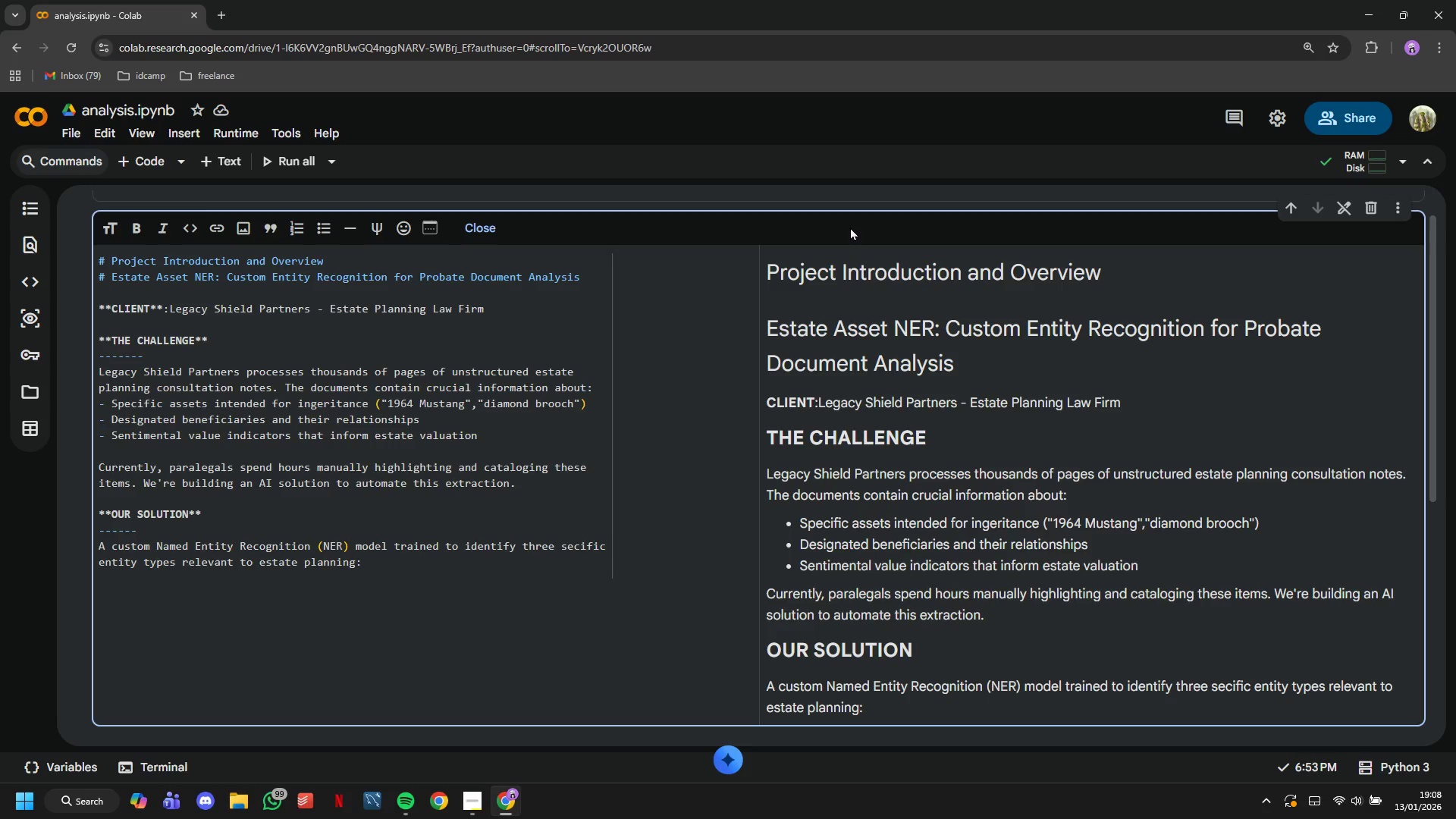 
key(Enter)
 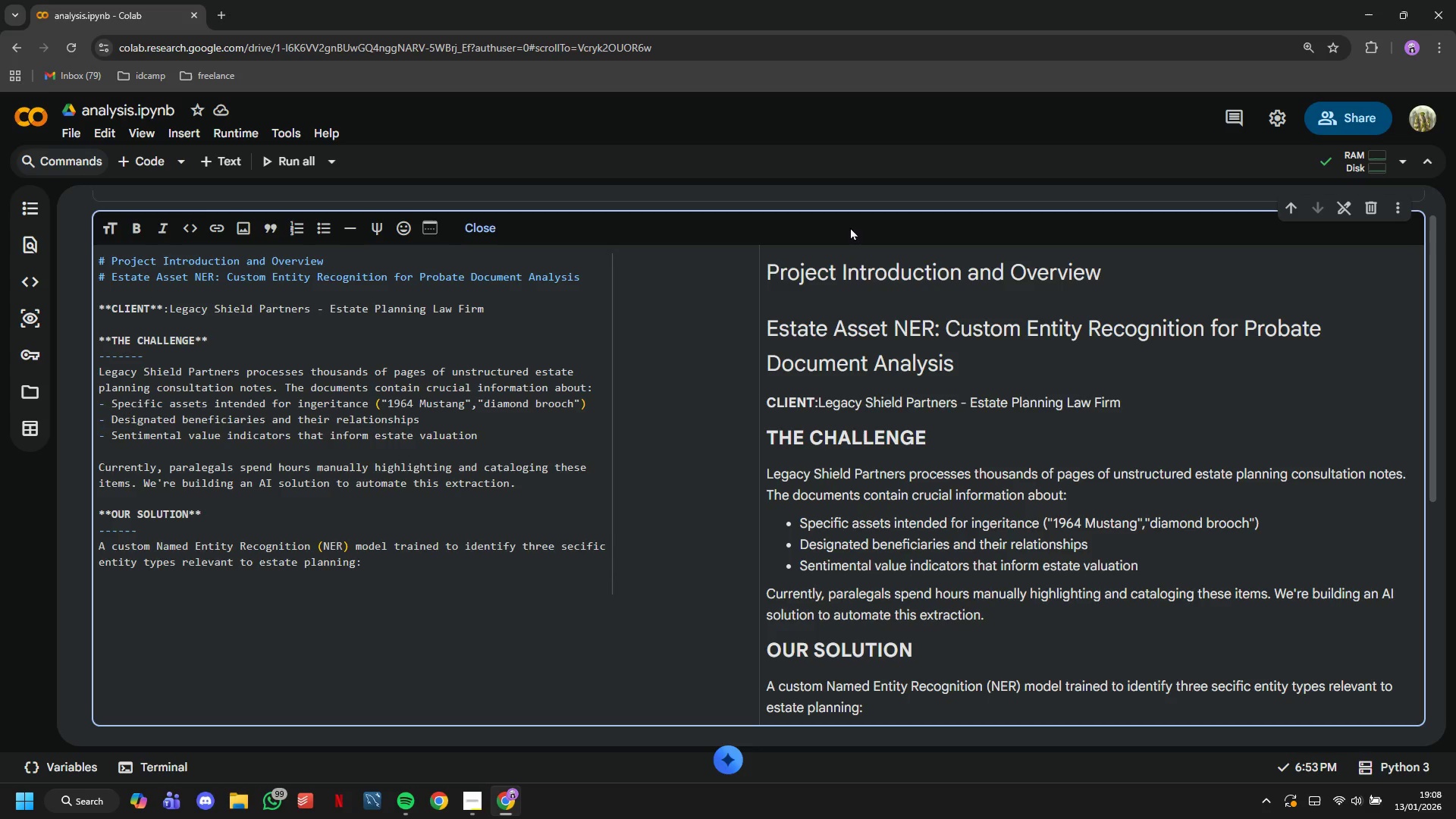 
type(1. PHYSICAL A)
key(Backspace)
key(Backspace)
type(_S)
key(Backspace)
type(ASSET)
 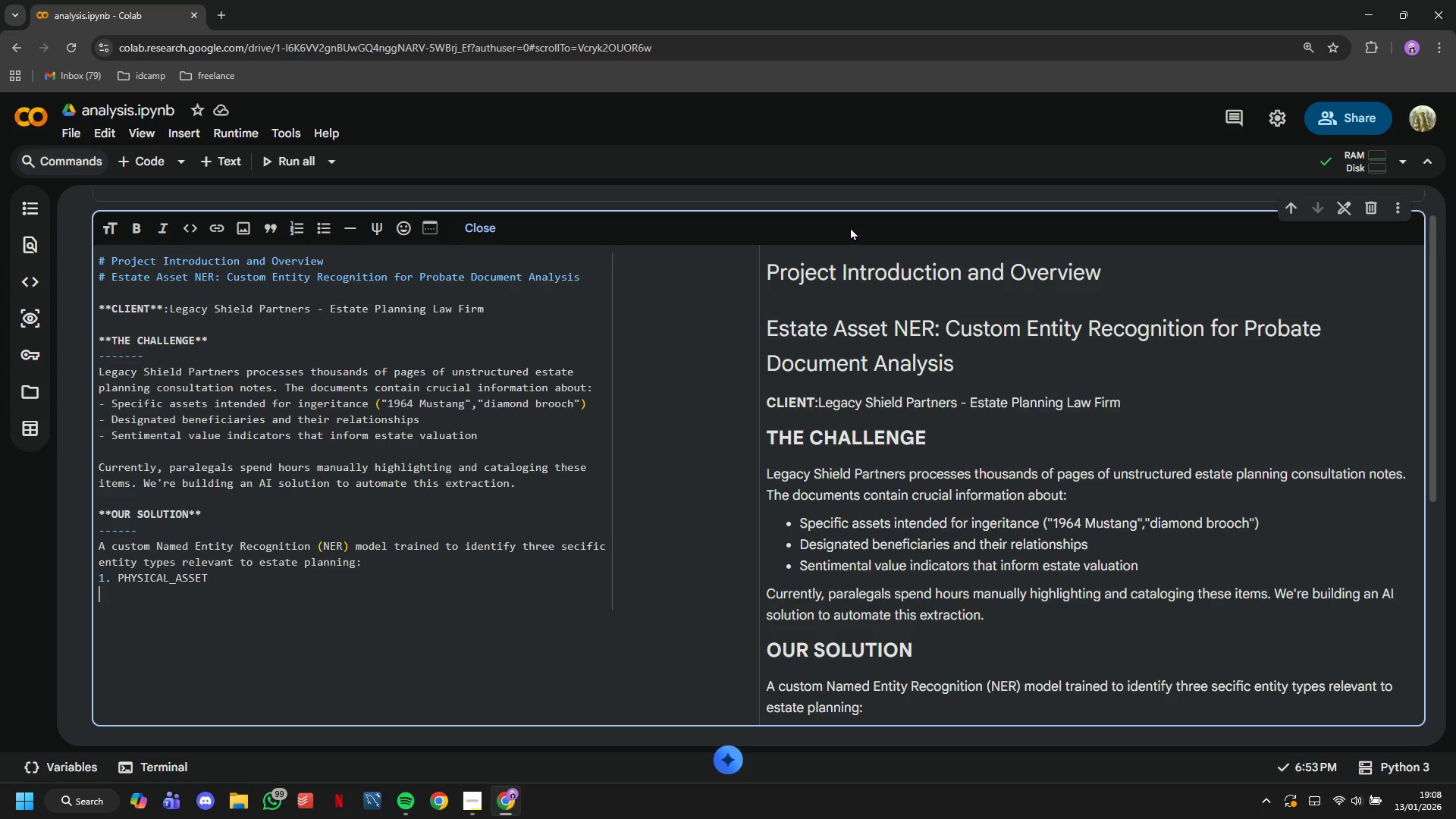 
 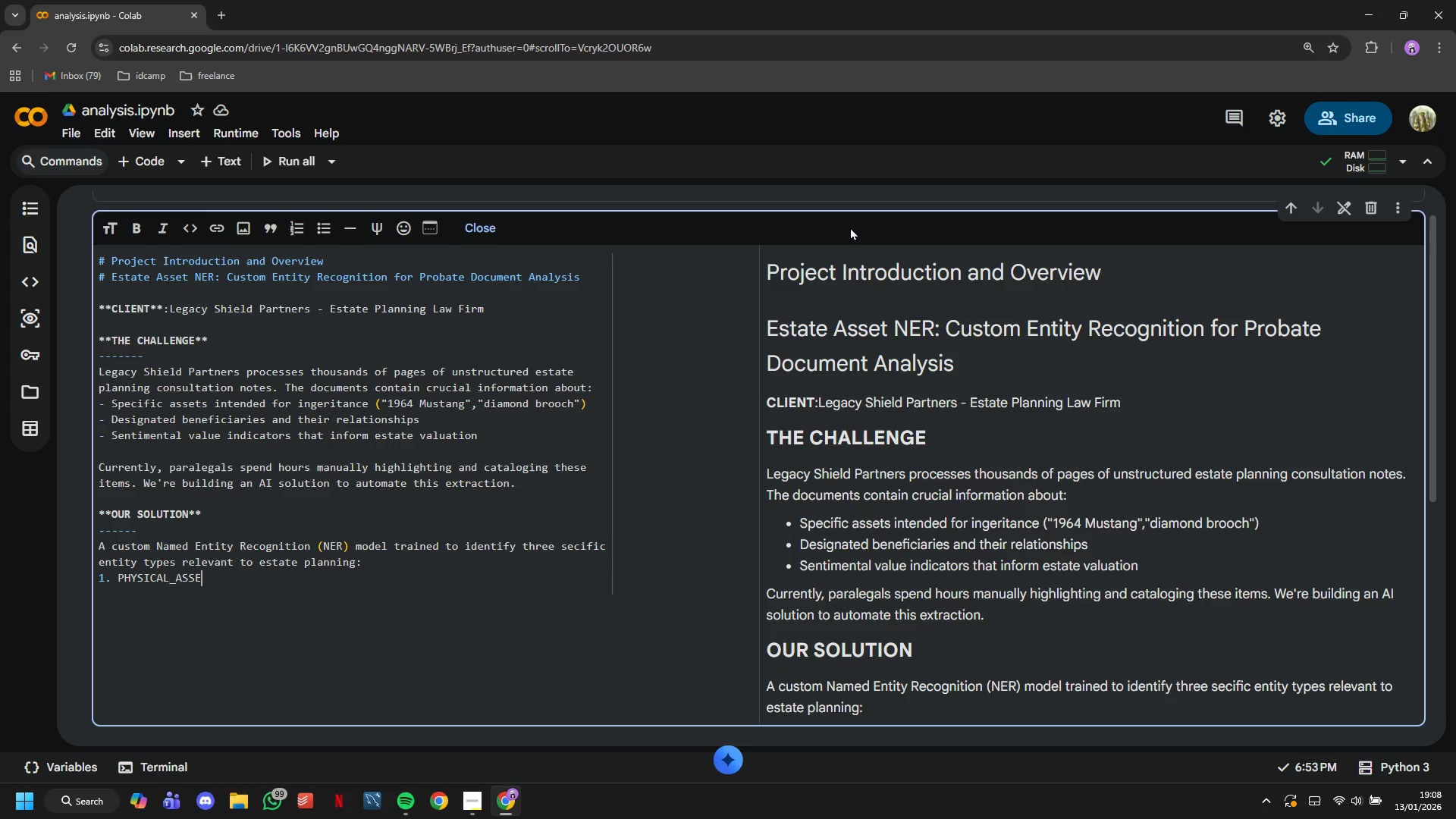 
key(Enter)
 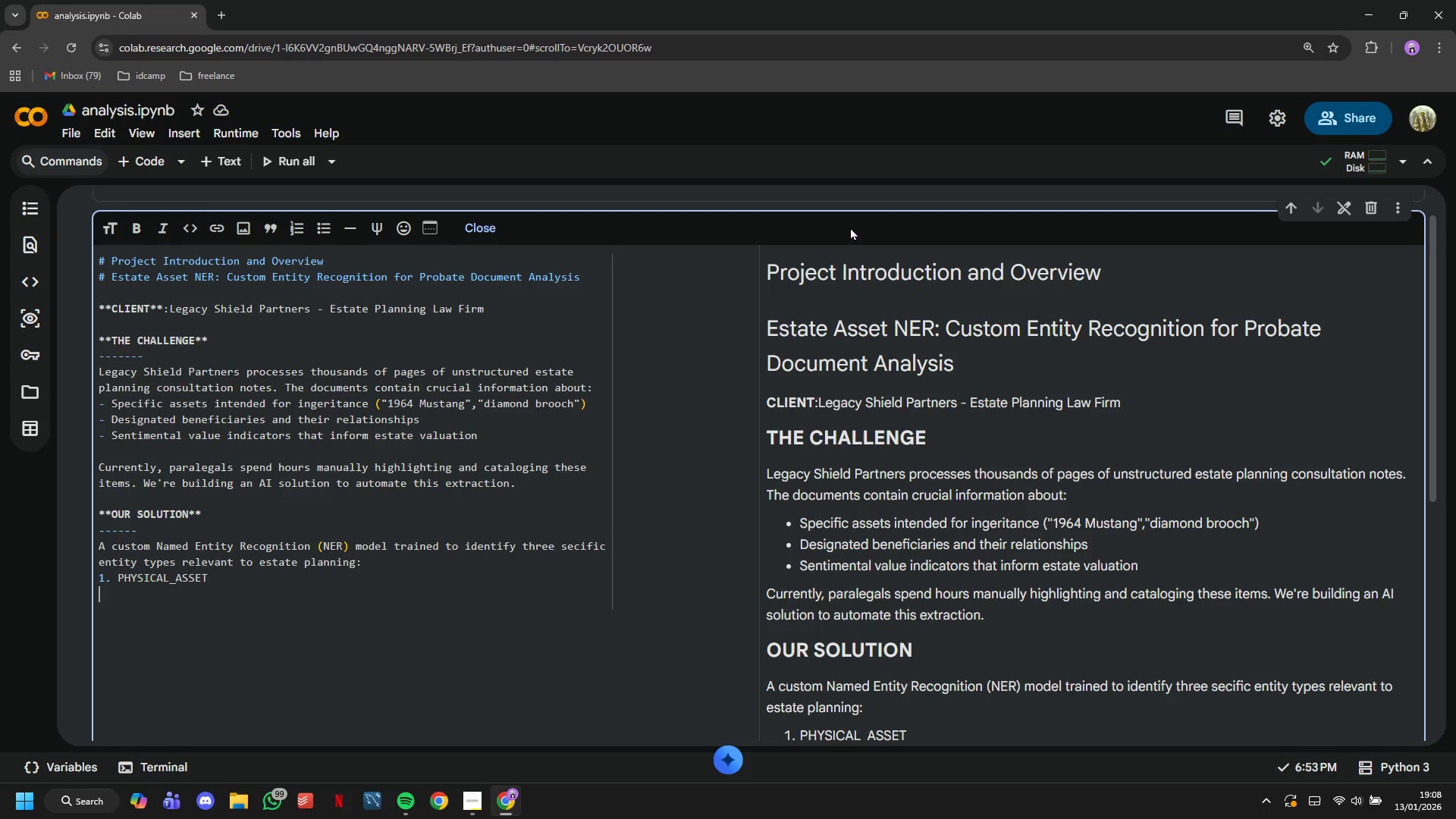 
type(What: Tangible items intended for inheritance)
 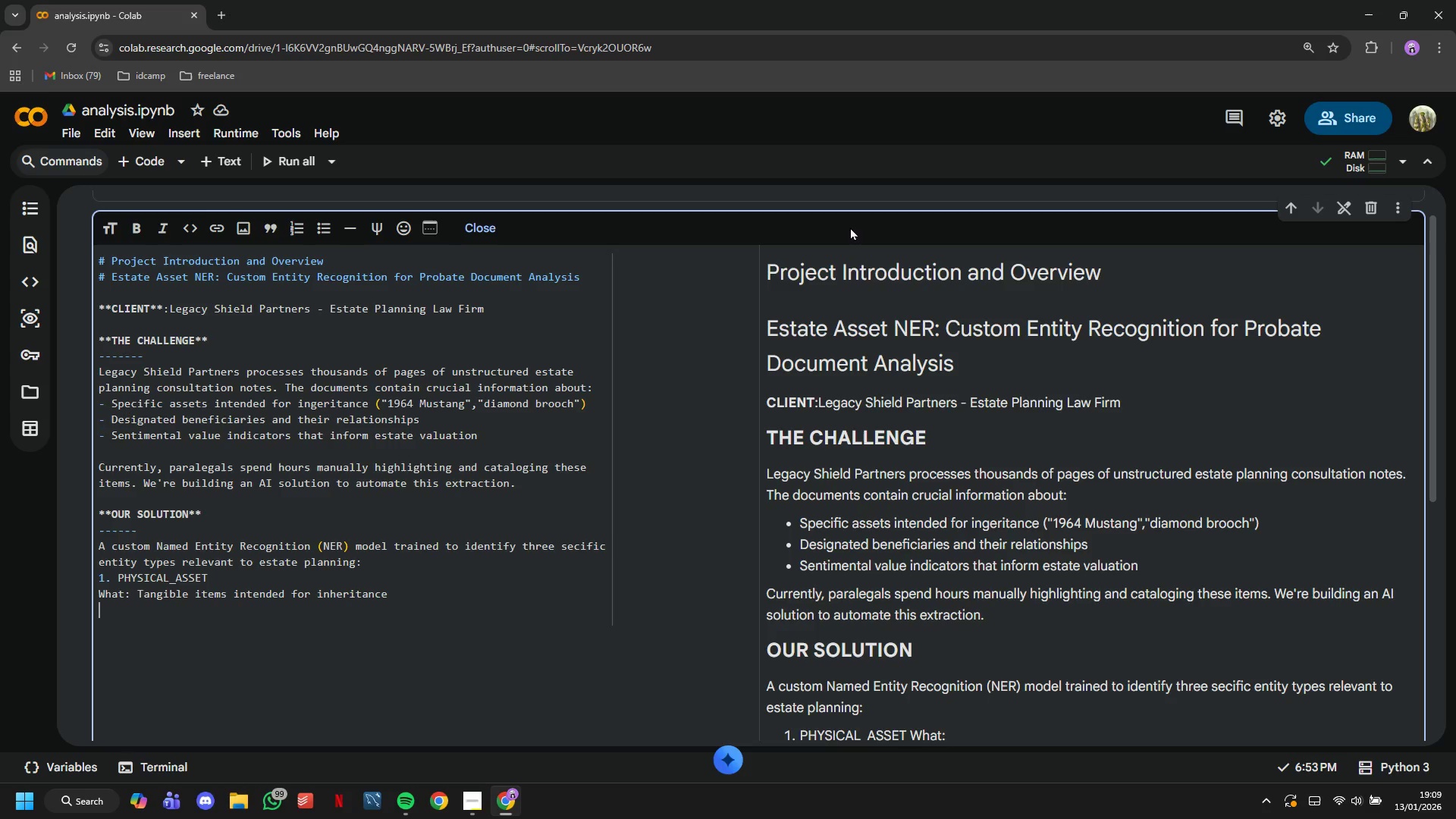 
 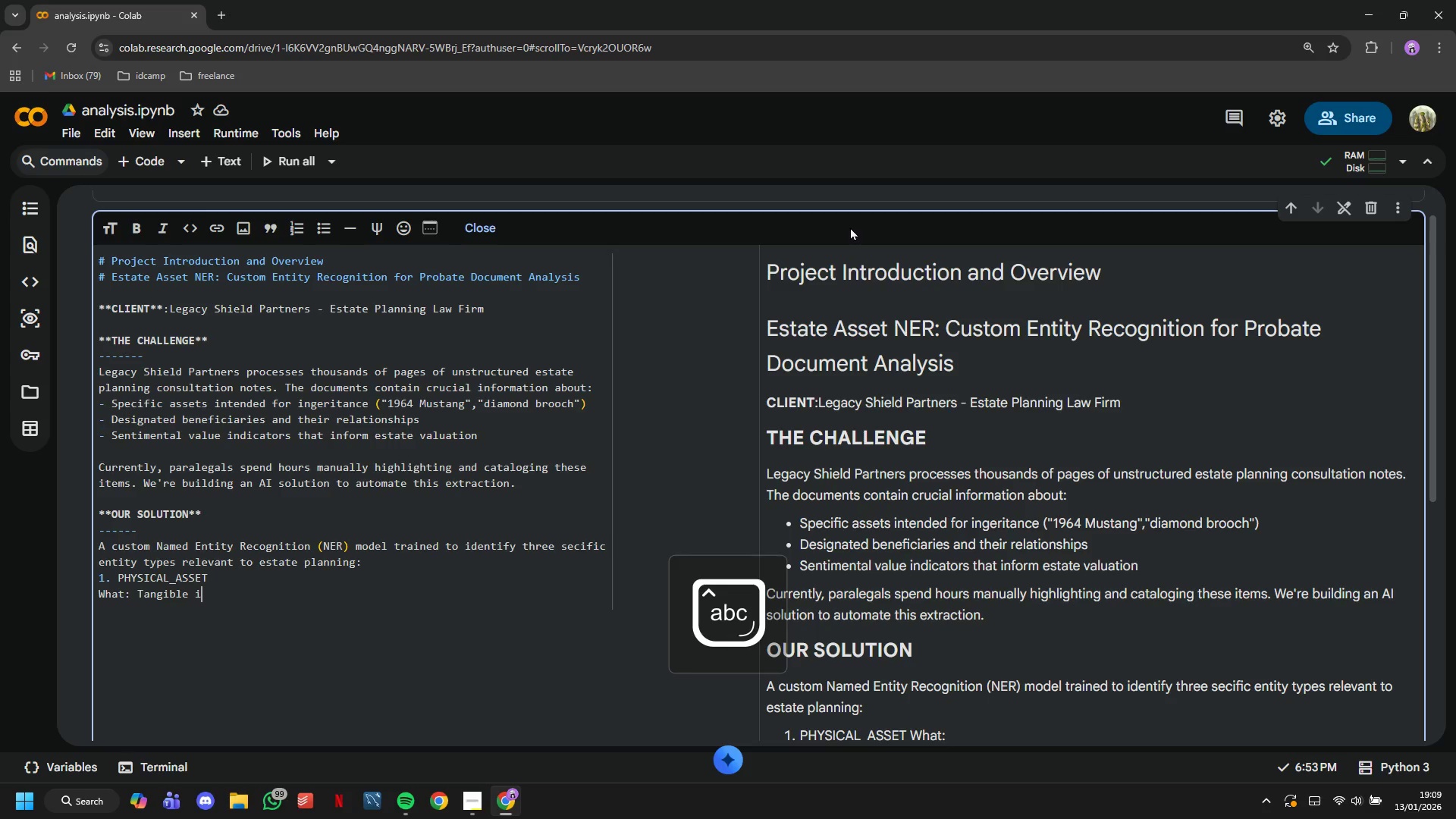 
key(Enter)
 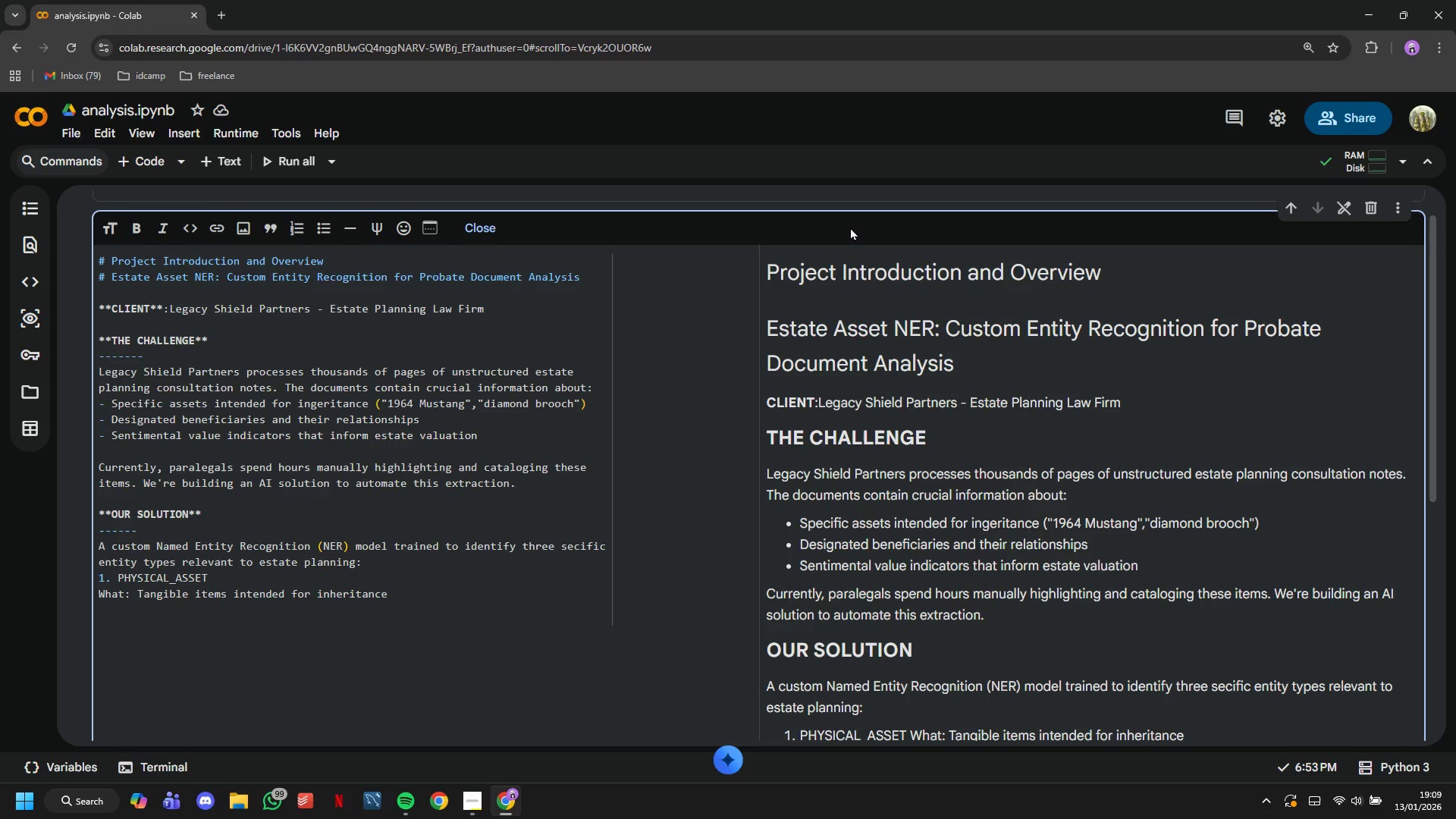 
wait(11.69)
 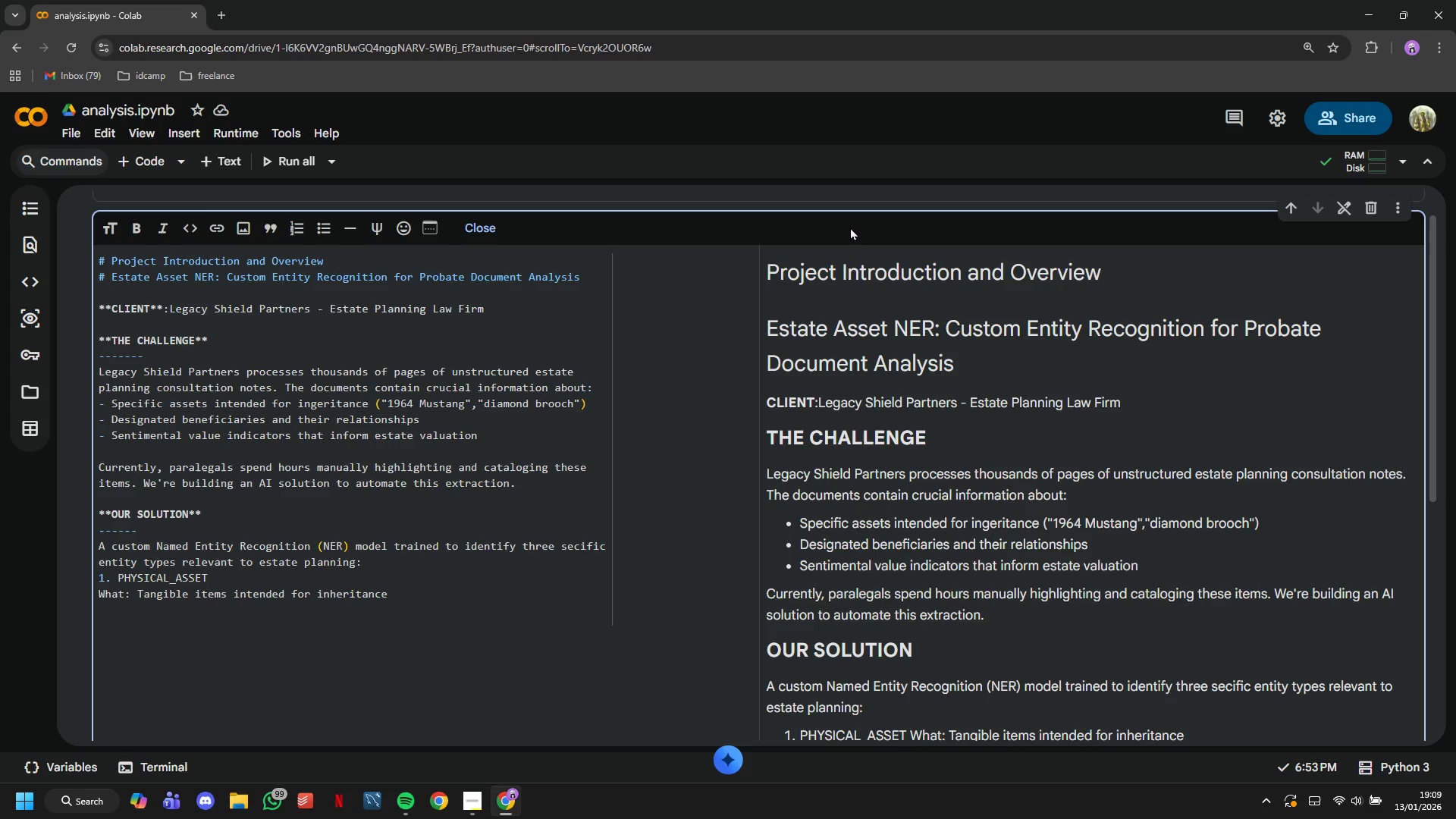 
type(Examples: ?)
key(Backspace)
type("")
 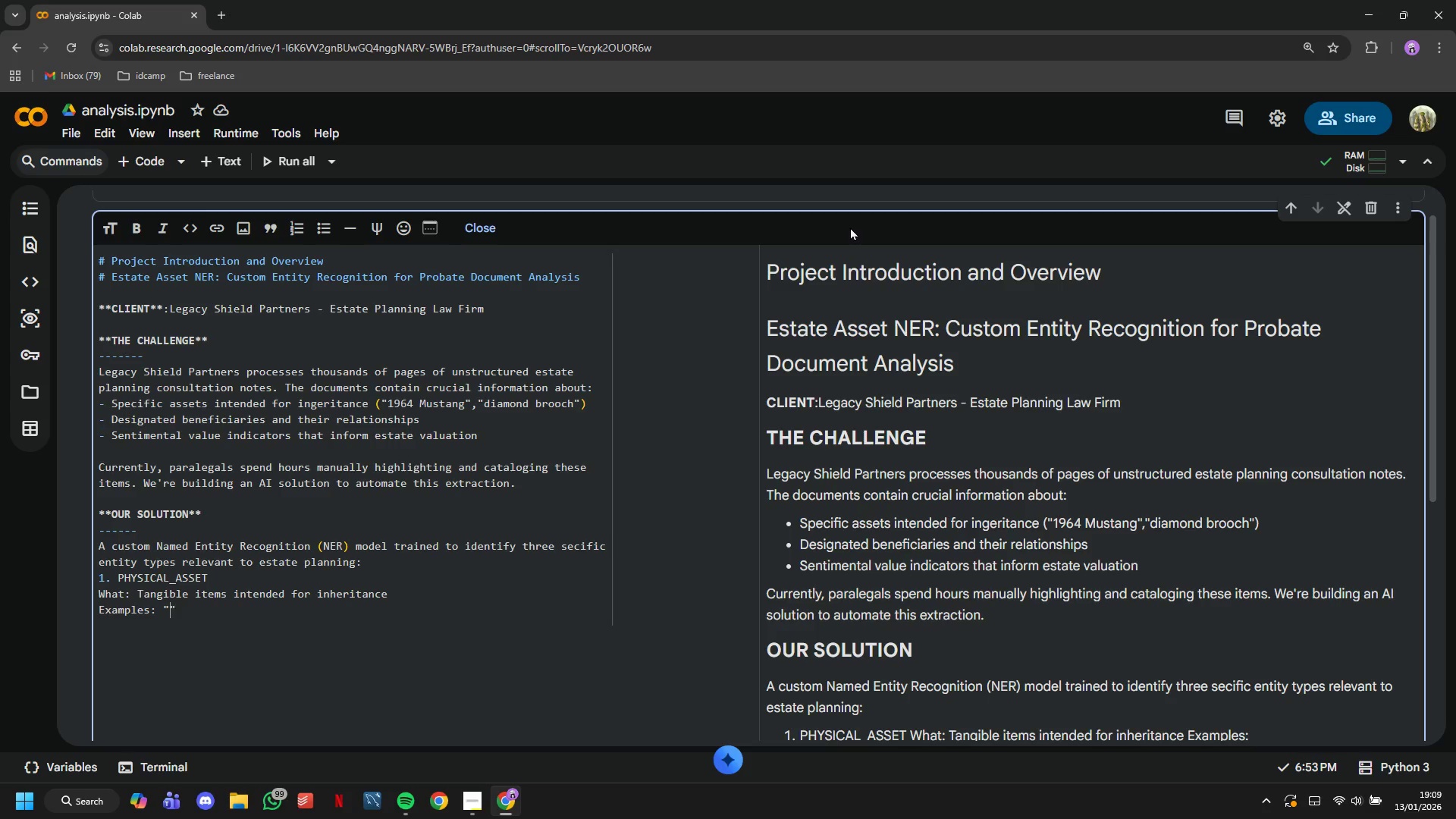 
 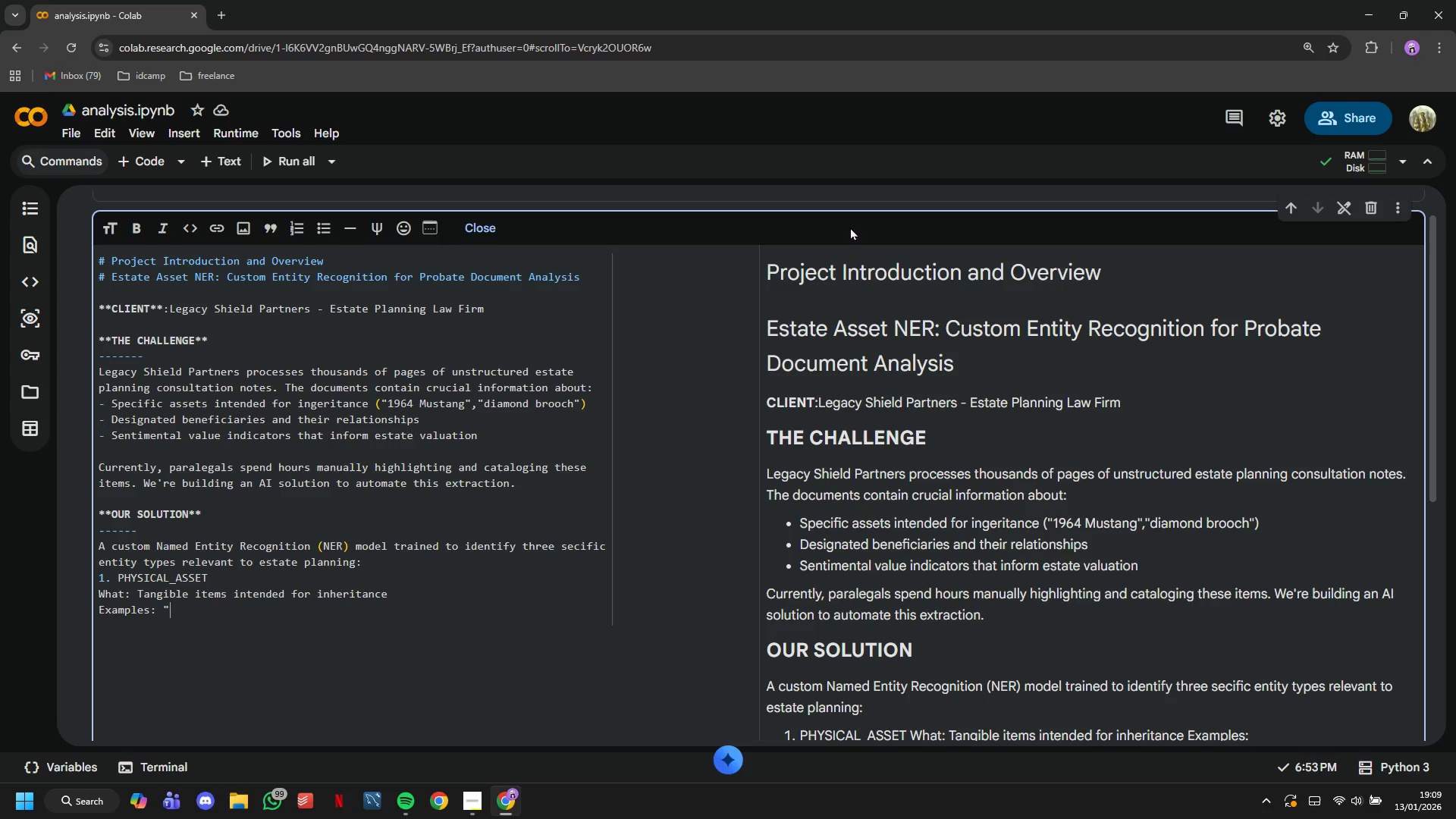 
key(ArrowLeft)
 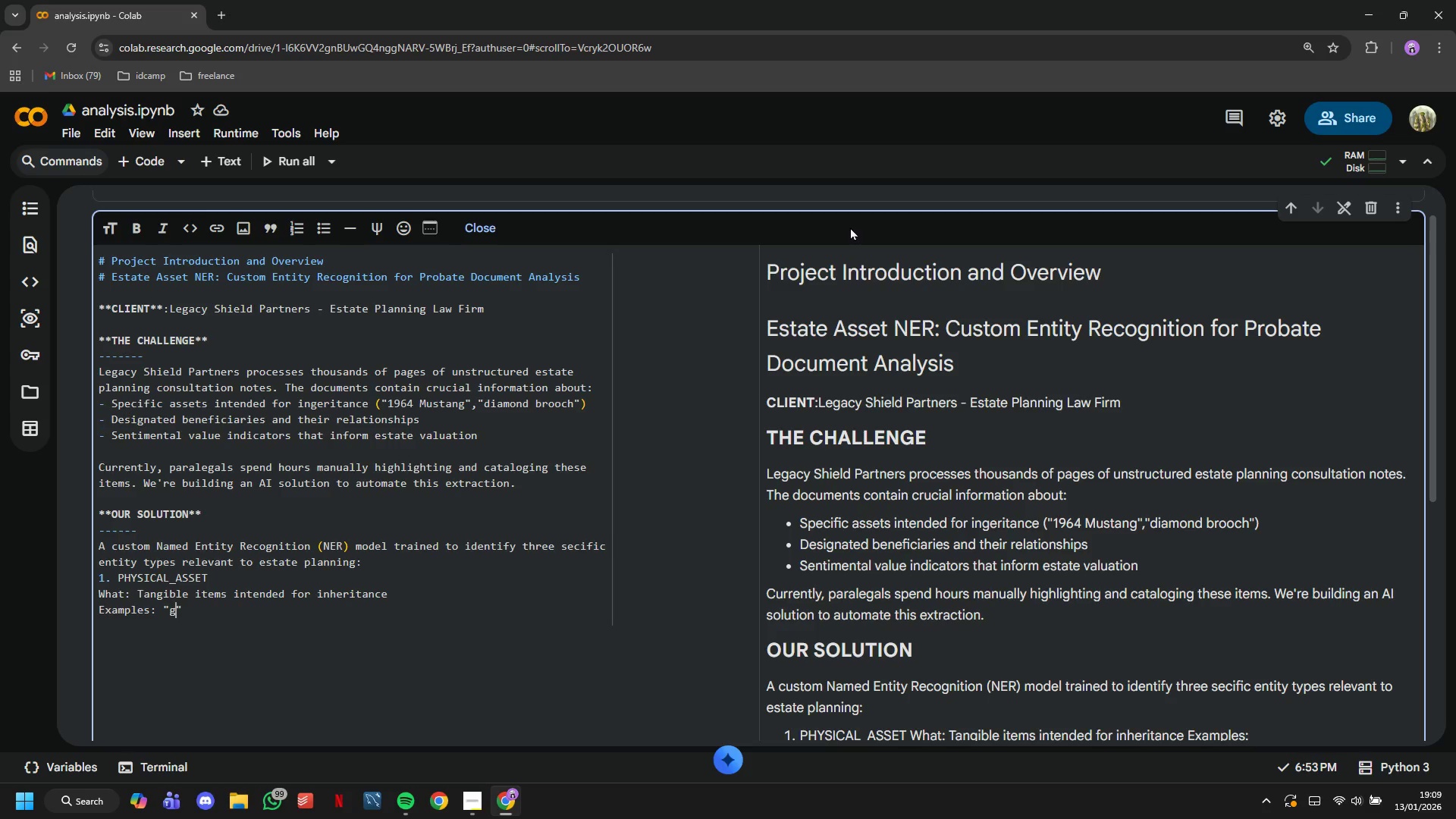 
type(grando)
key(Backspace)
type(fat)
 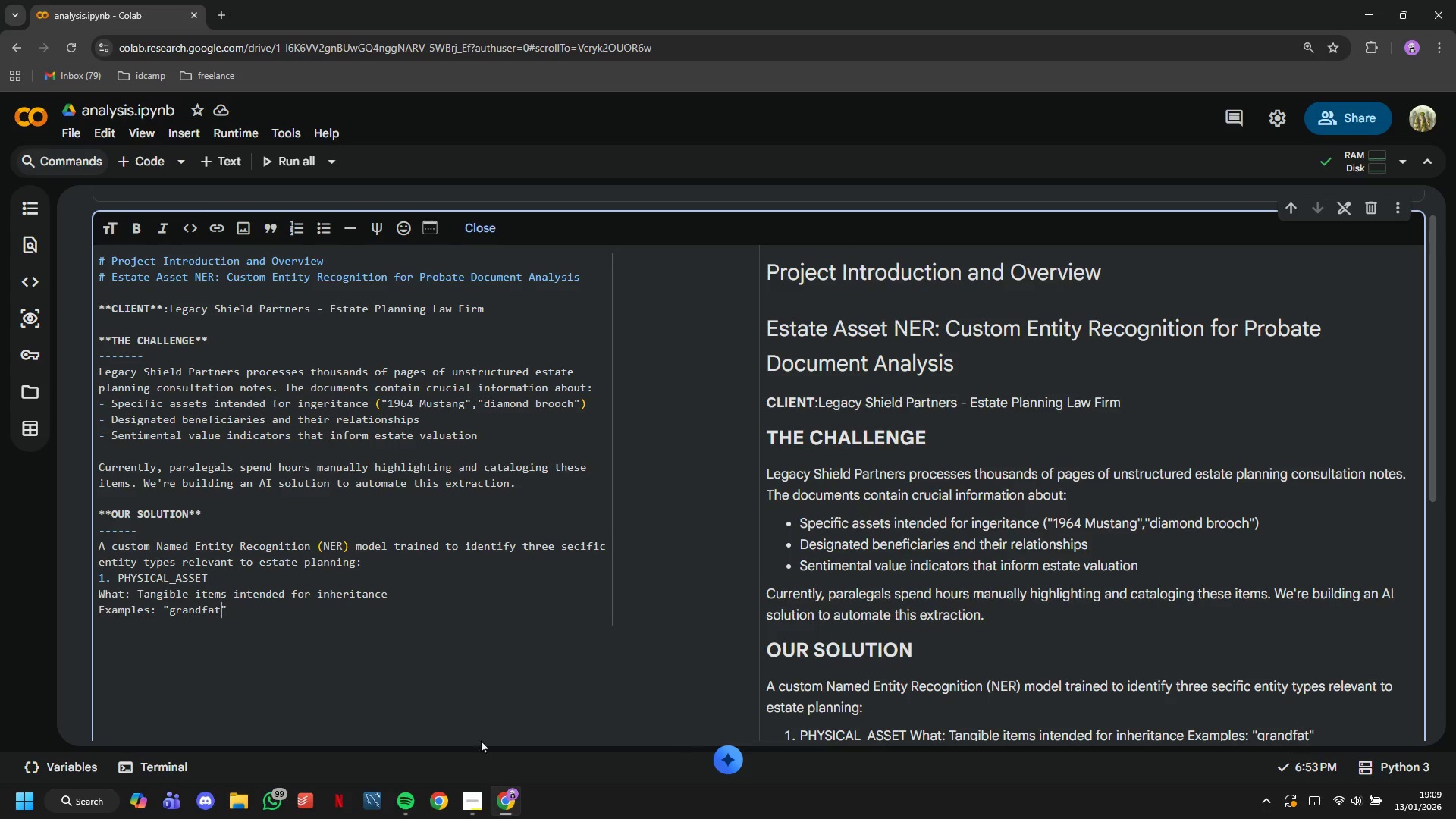 
scroll: coordinate [389, 605], scroll_direction: down, amount: 1.0
 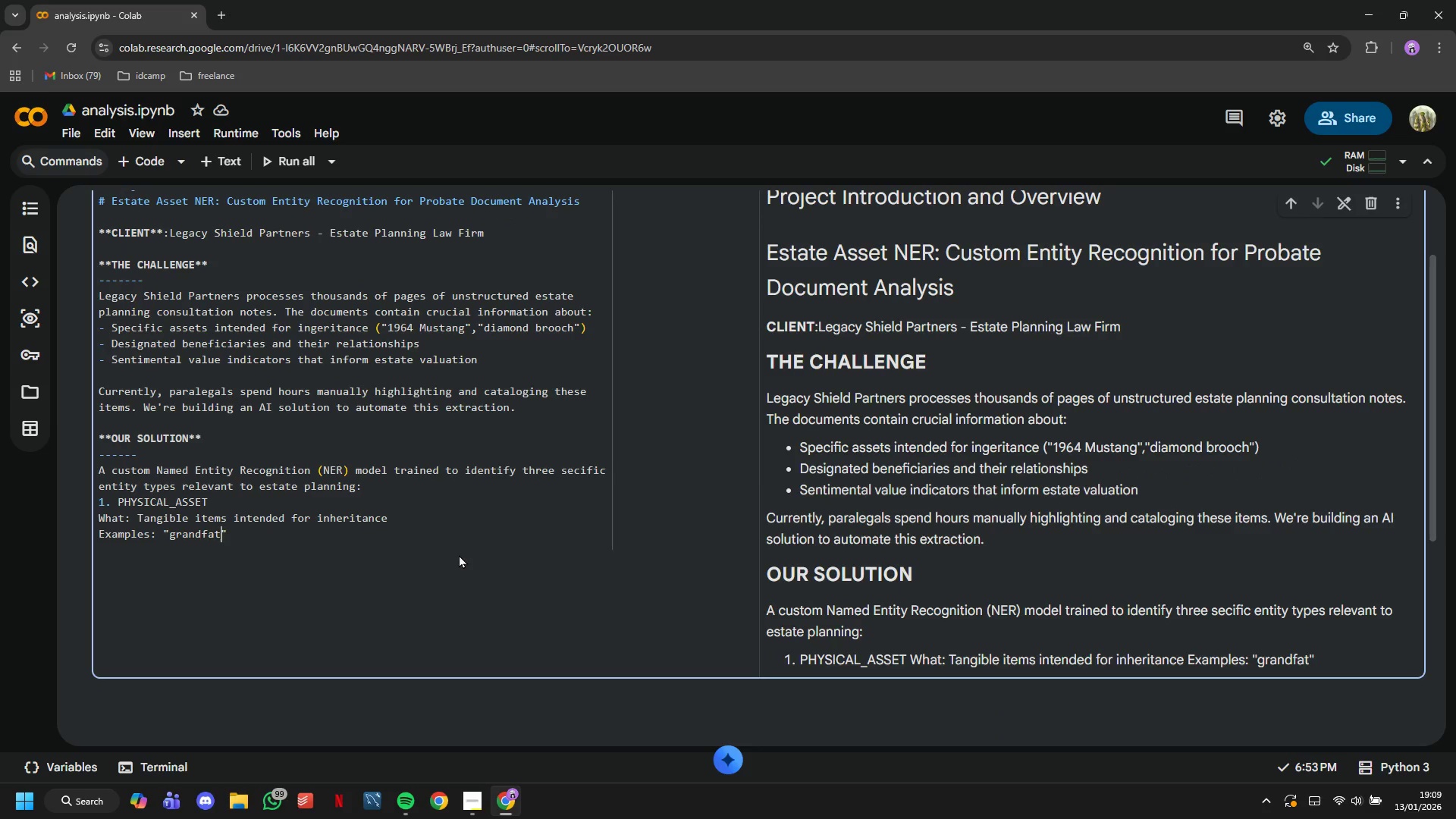 
type(her's gold watch)
 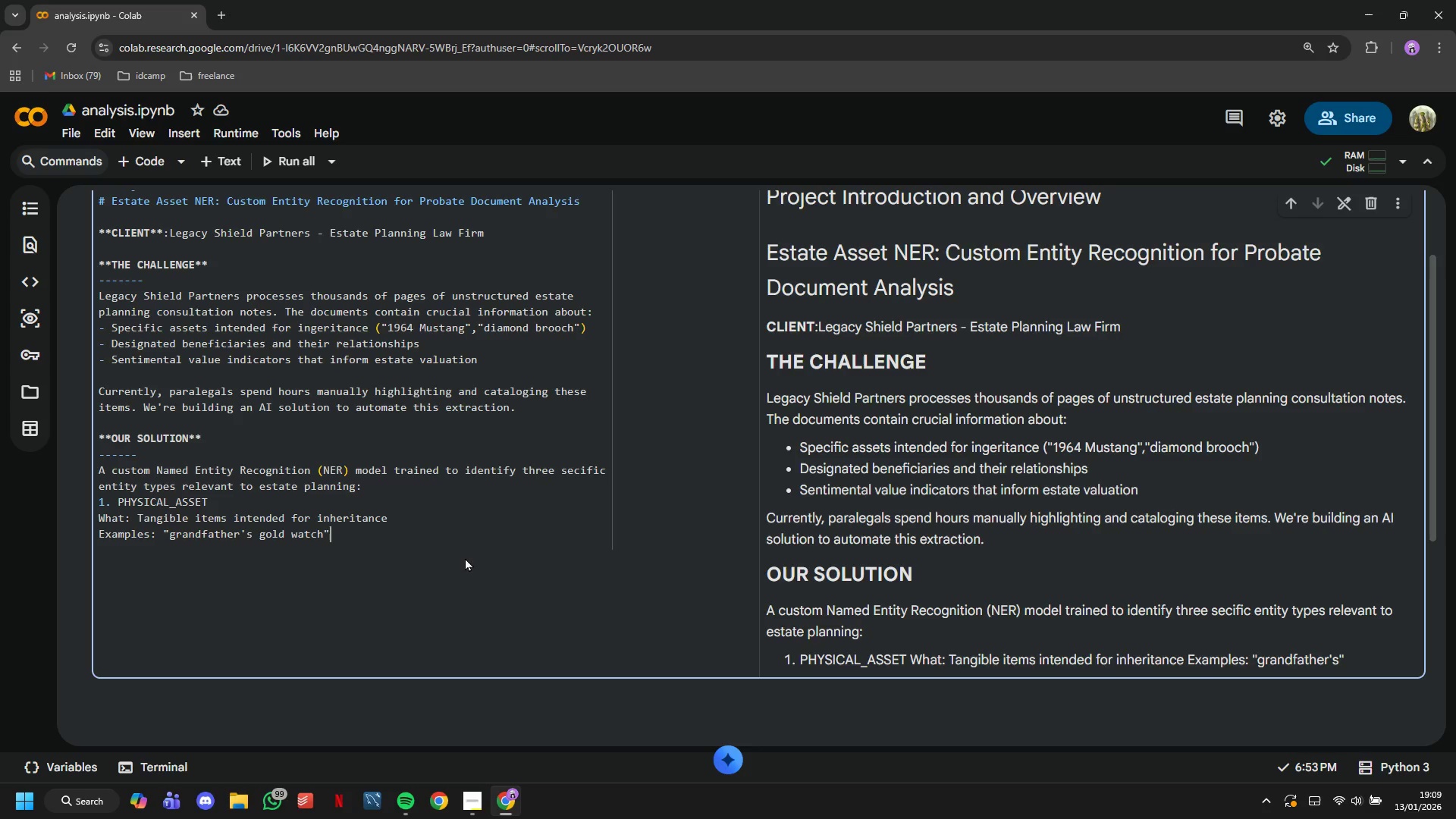 
key(ArrowRight)
 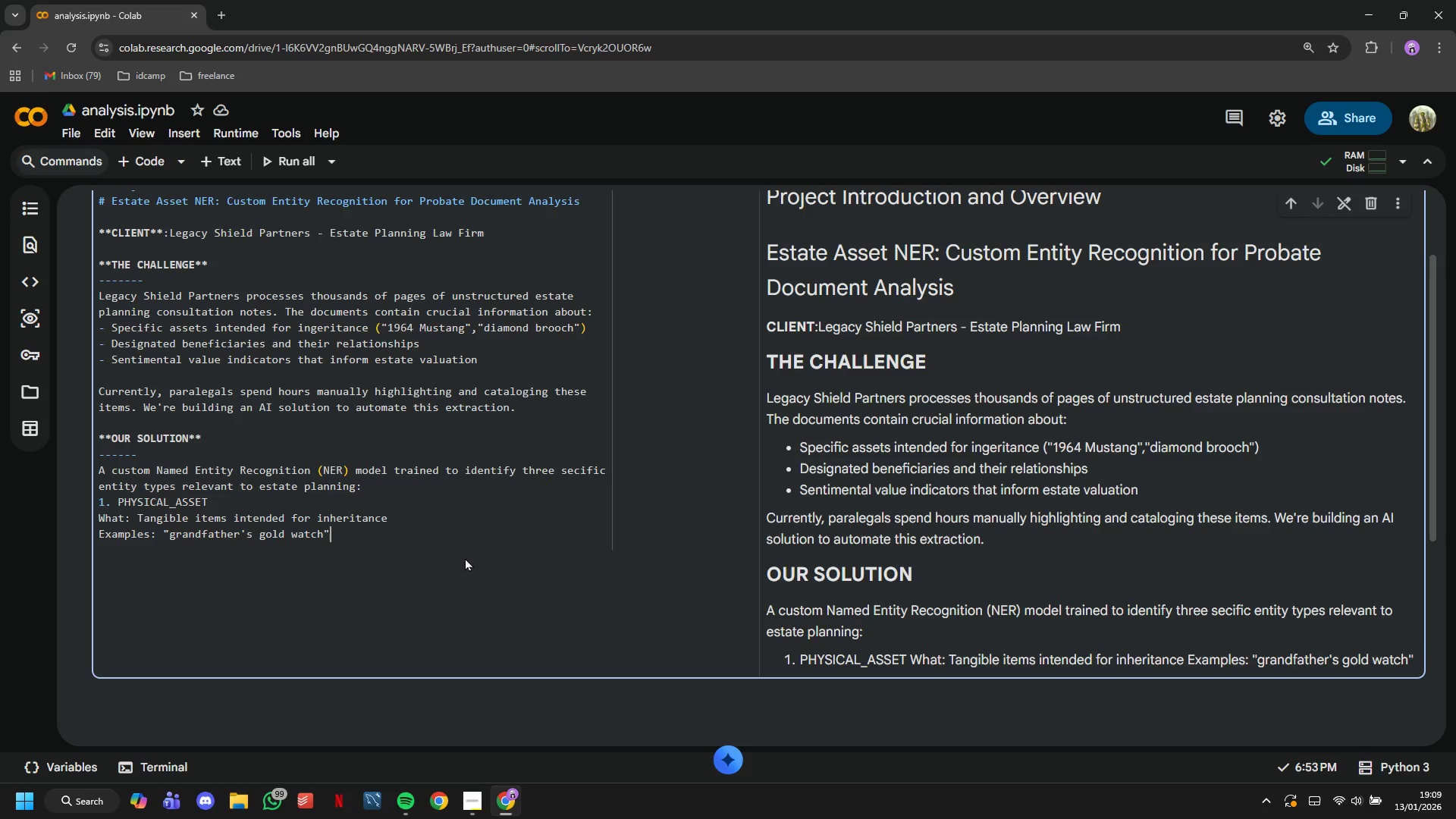 
type(, "1964 Mustang", "family farm")
 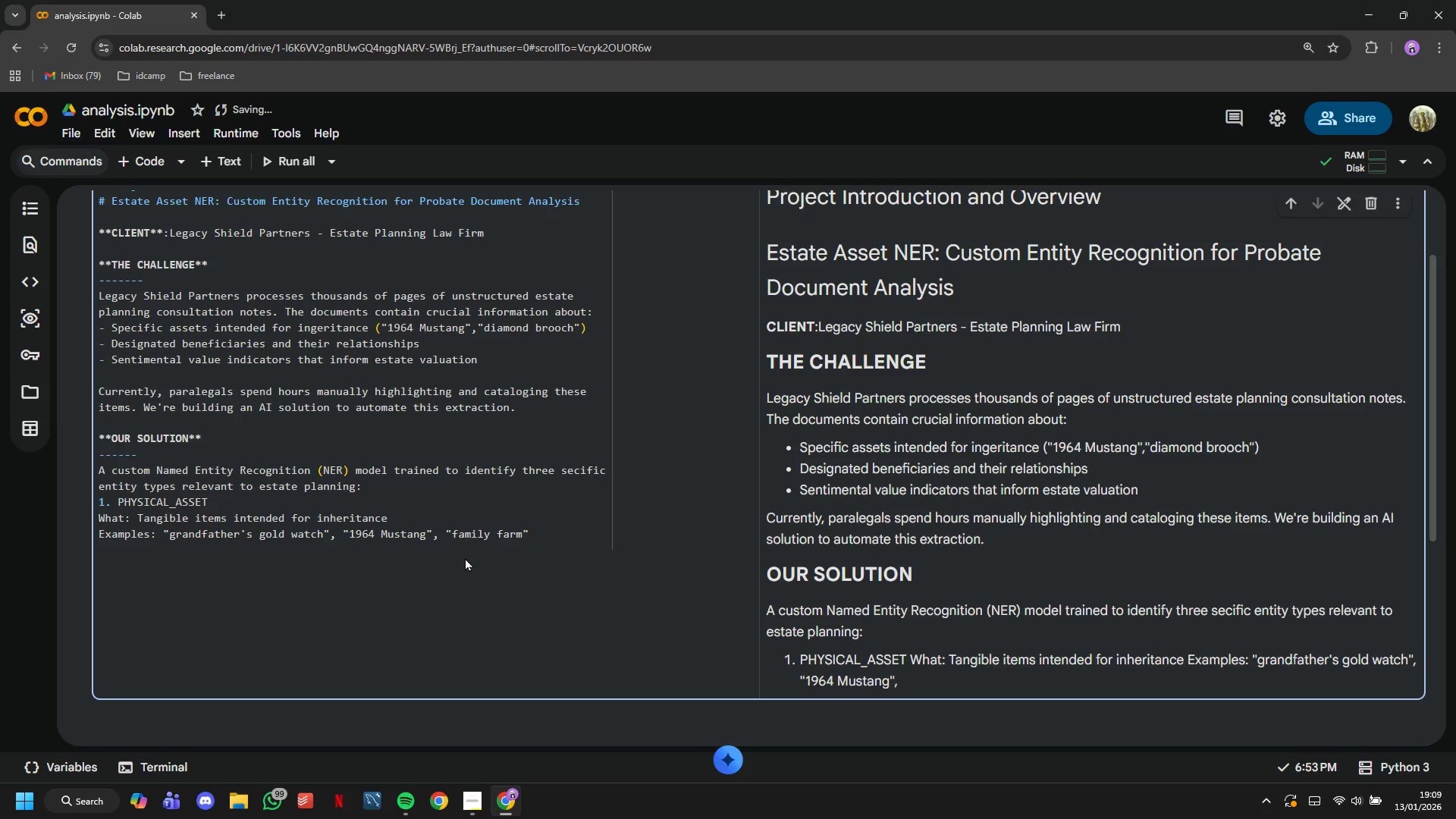 
key(Enter)
 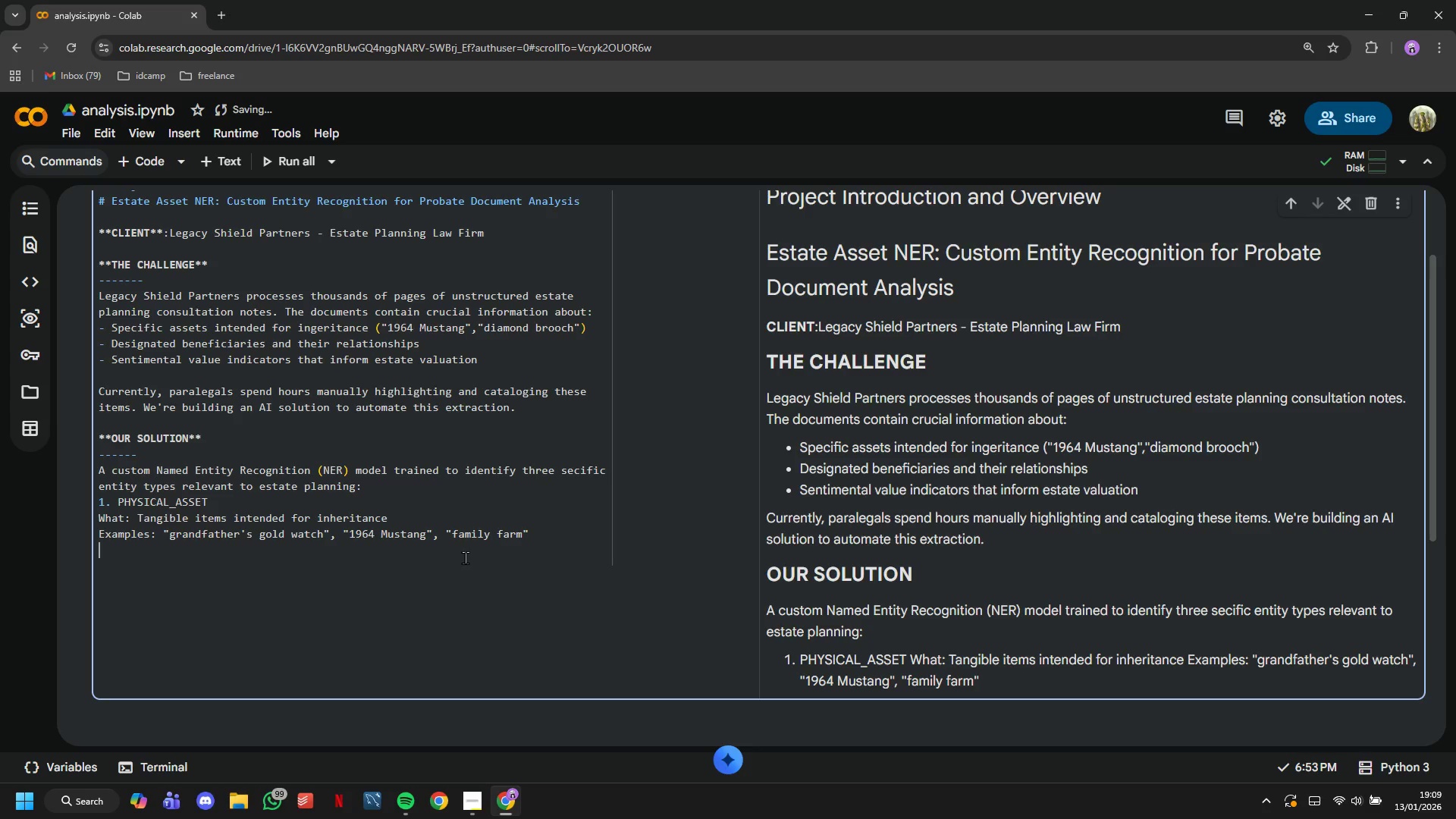 
type(Why: Core items that need to be documented in wills)
 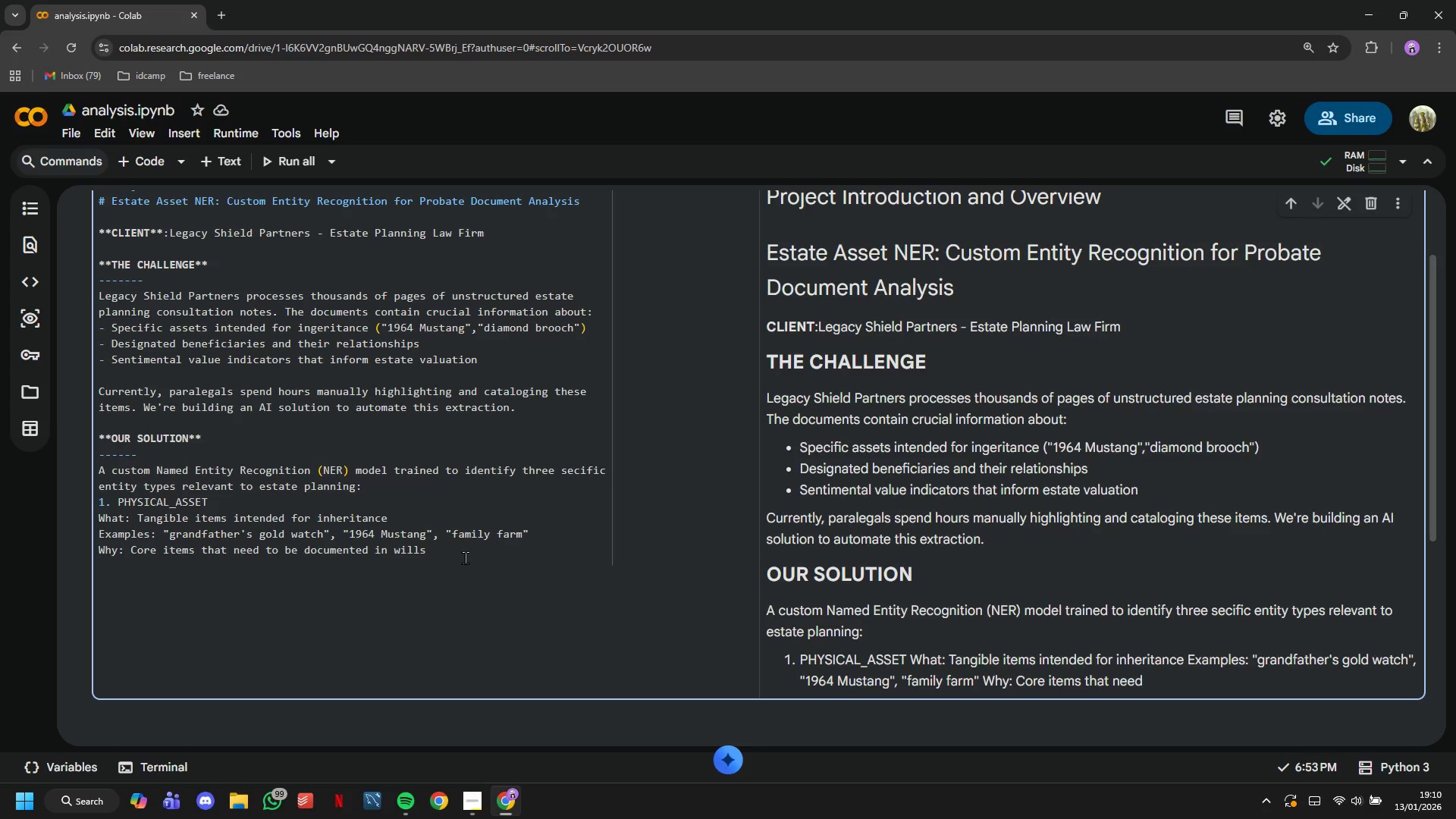 
key(Enter)
 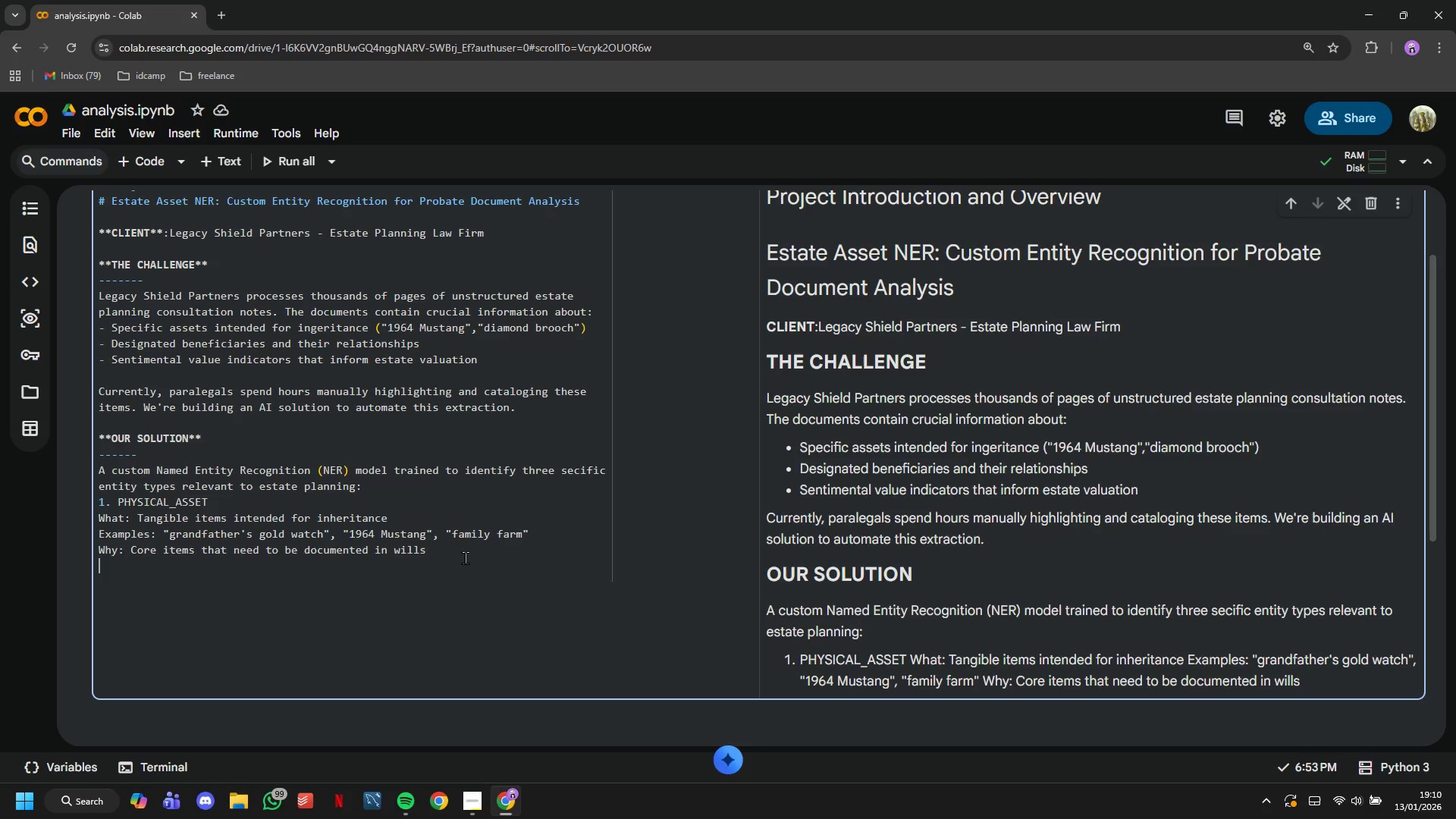 
key(Enter)
 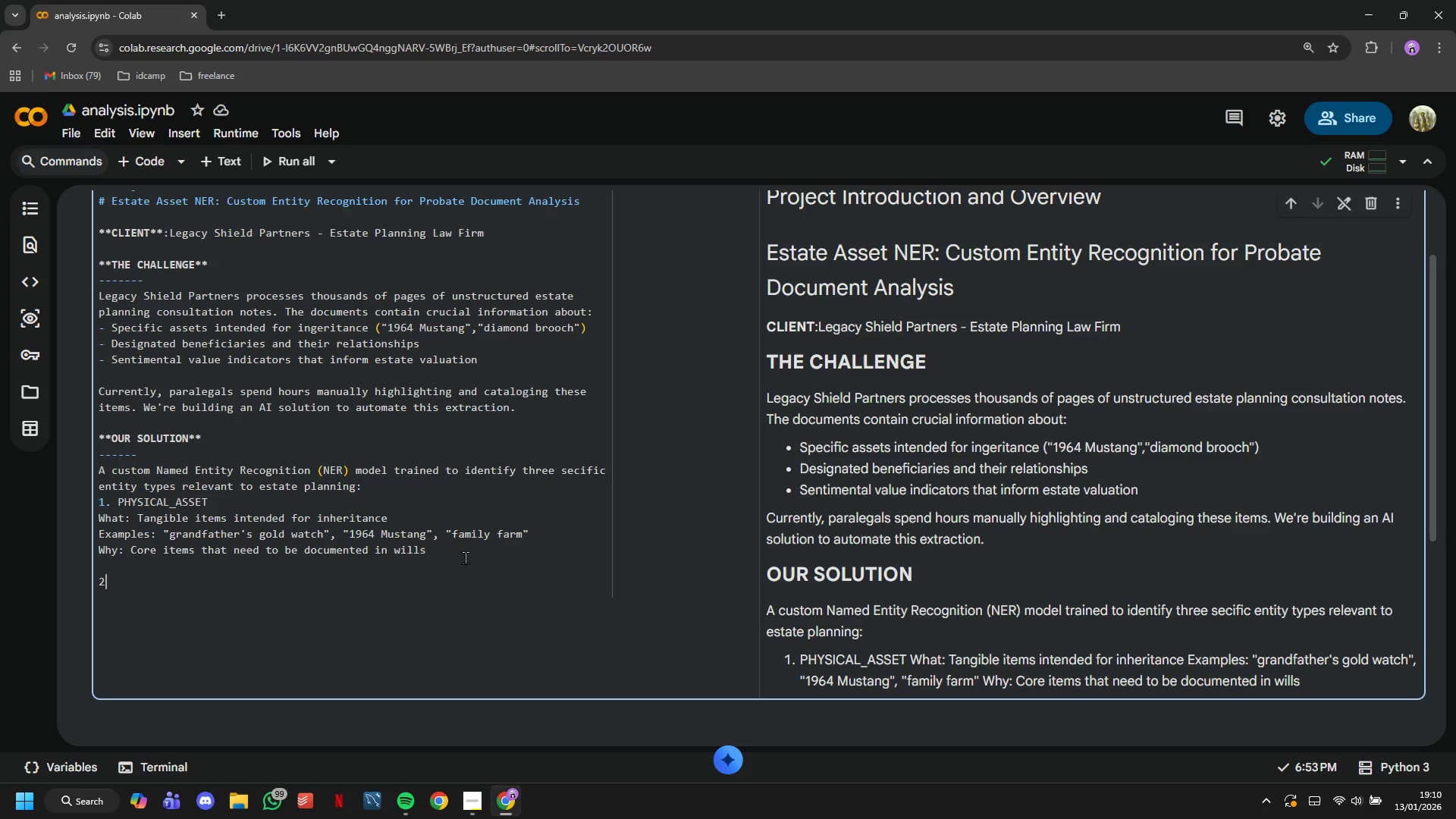 
type(2. BENE)
 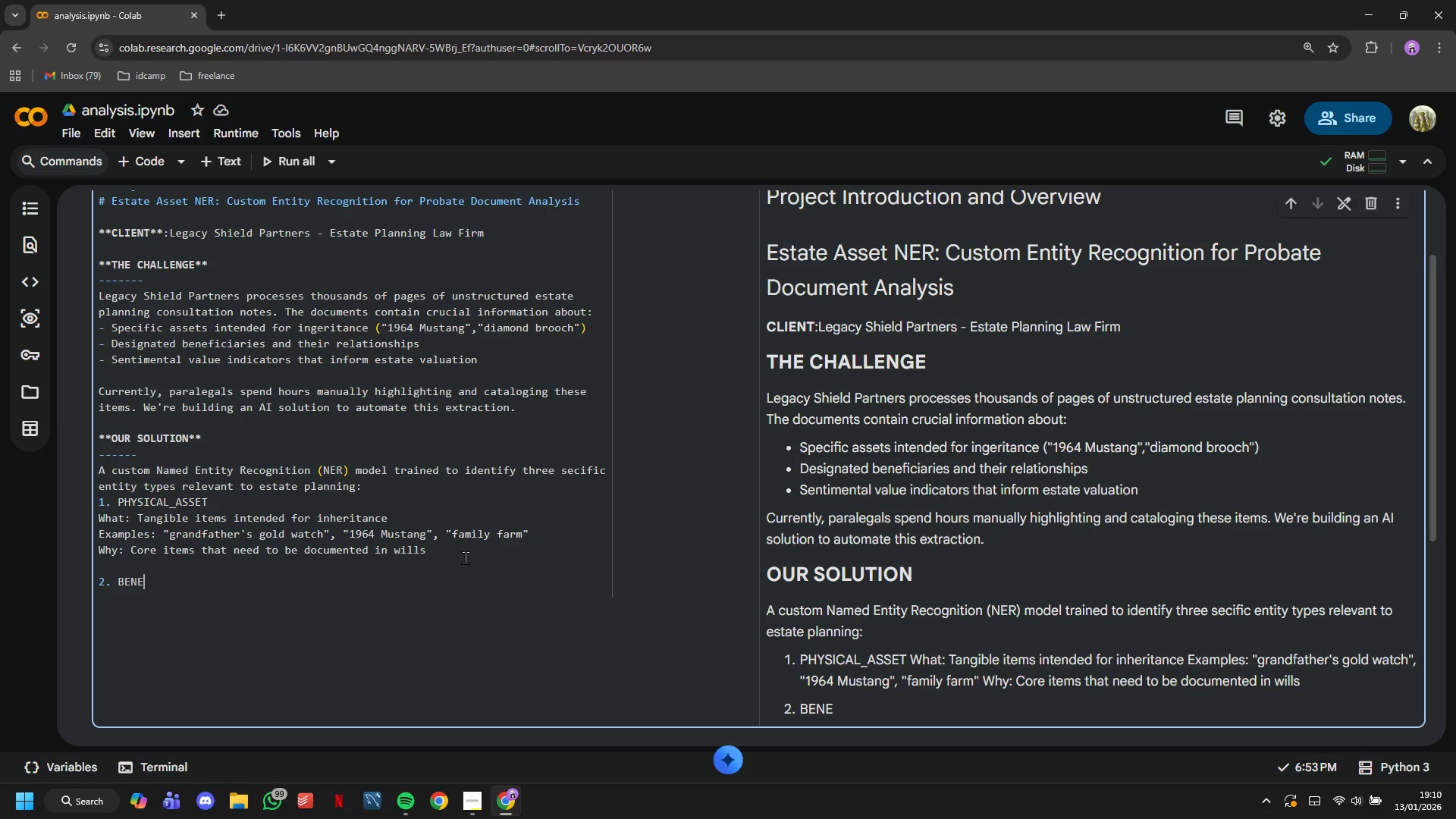 
type(FICIARY )
 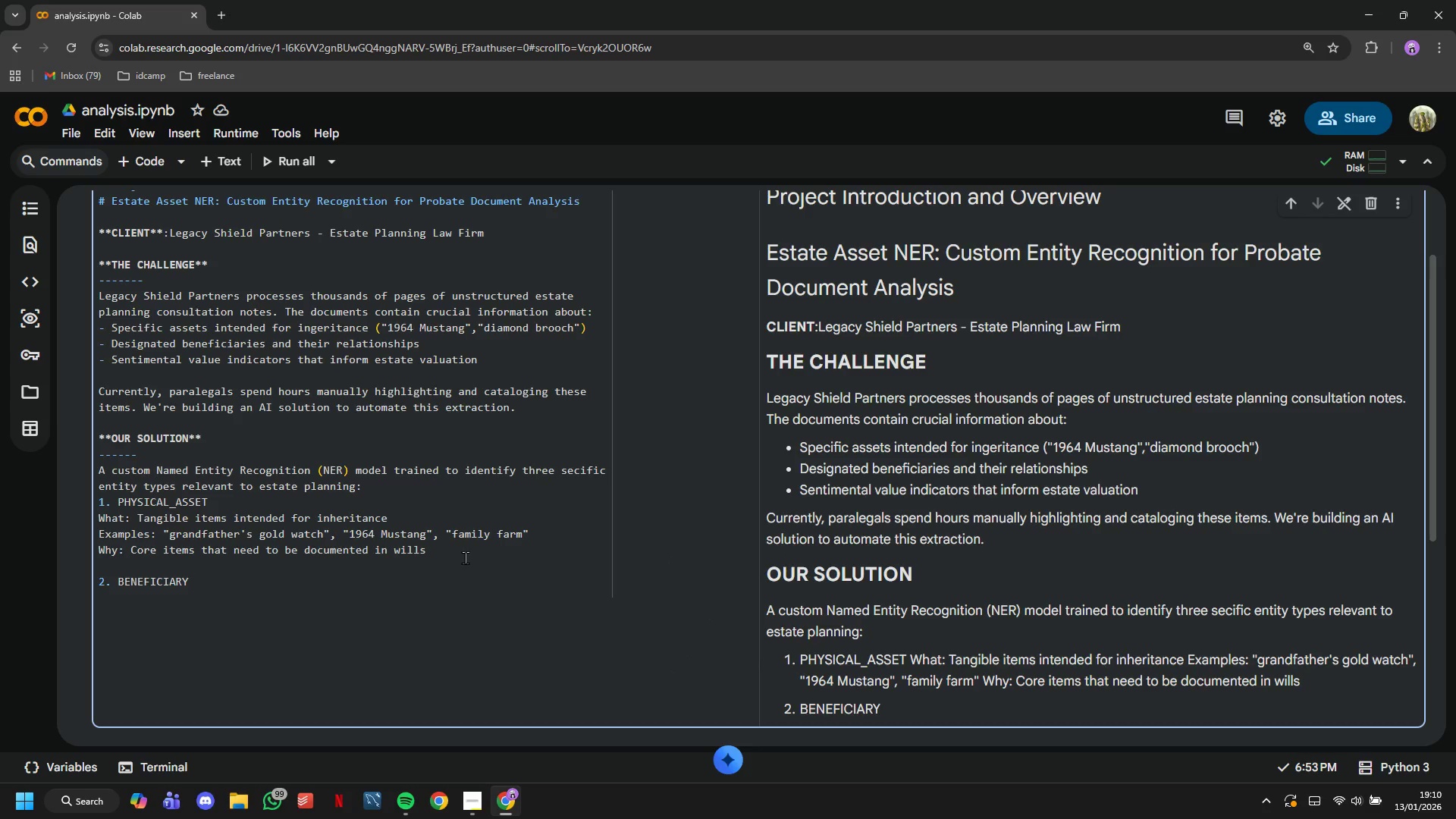 
key(CapsLock)
 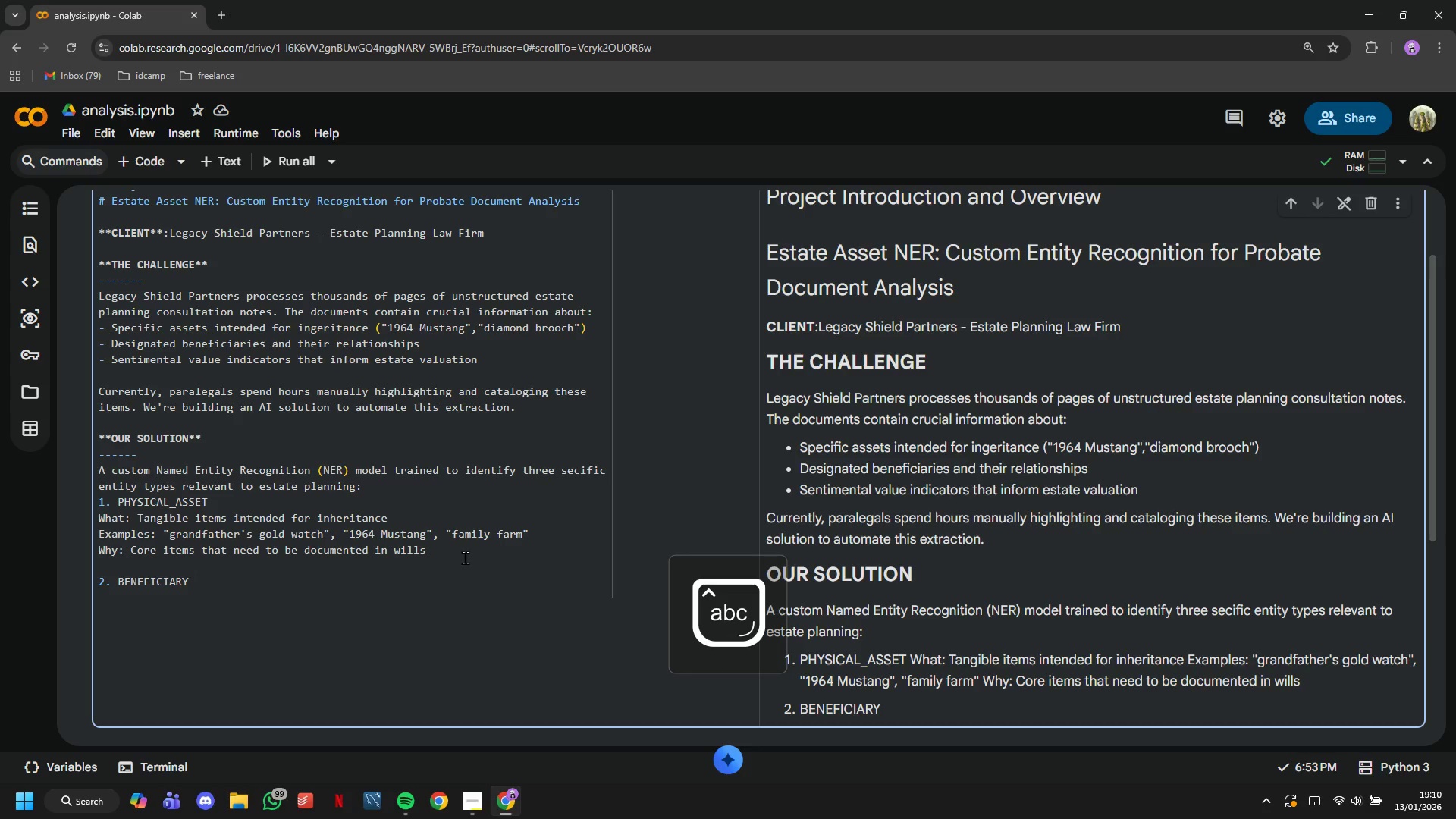 
key(CapsLock)
 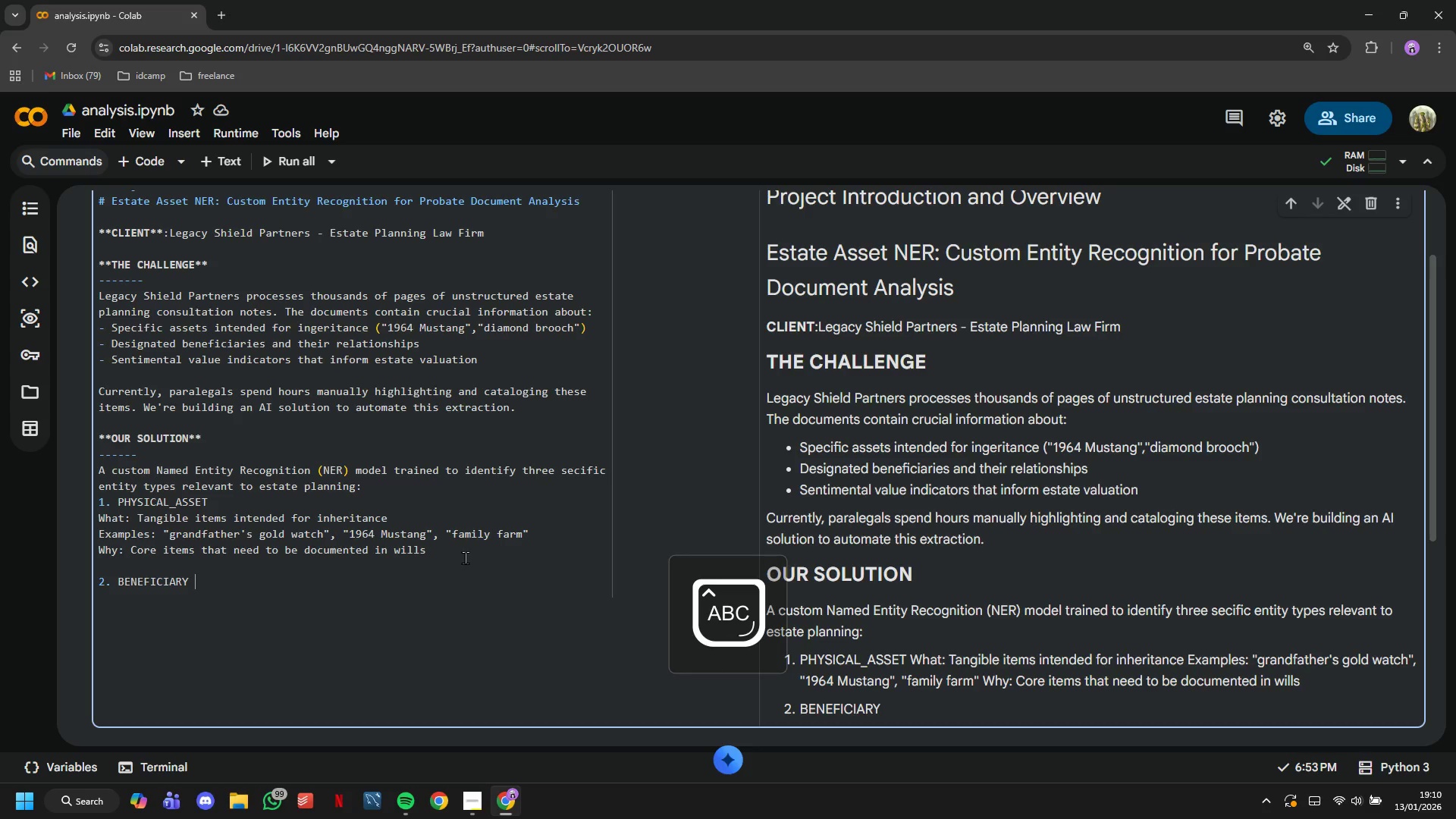 
key(Enter)
 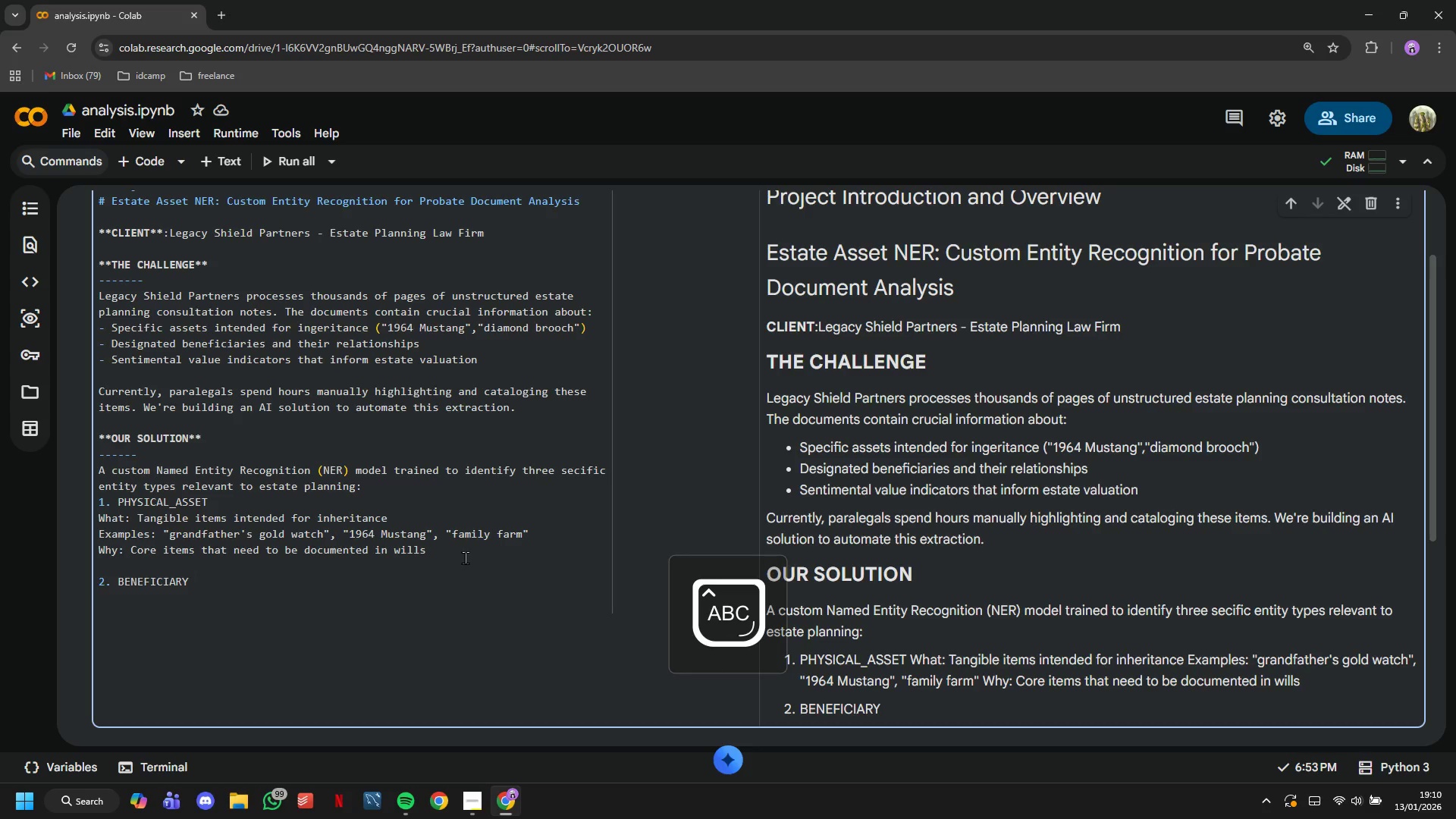 
type(What:)
 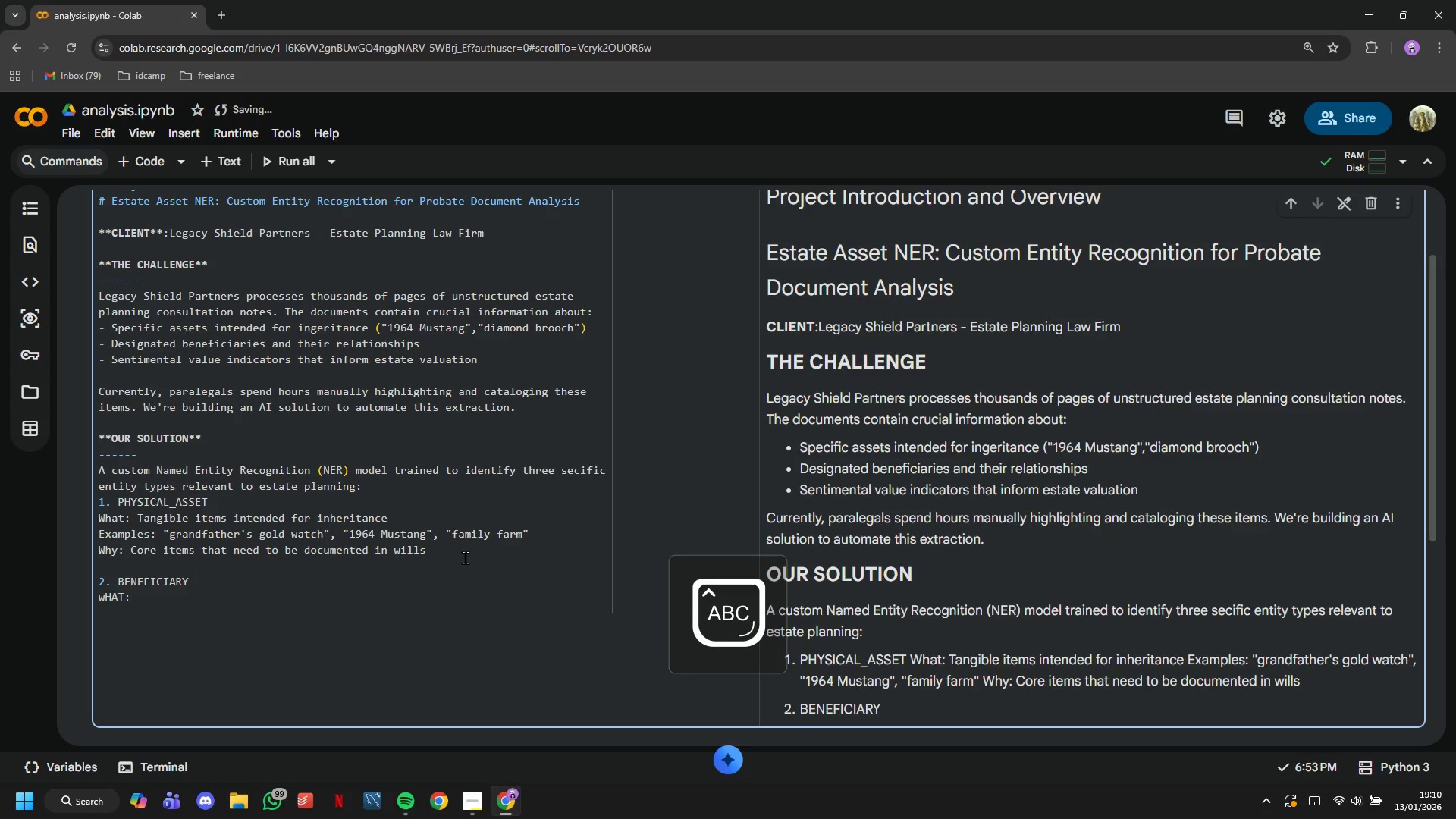 
wait(31.69)
 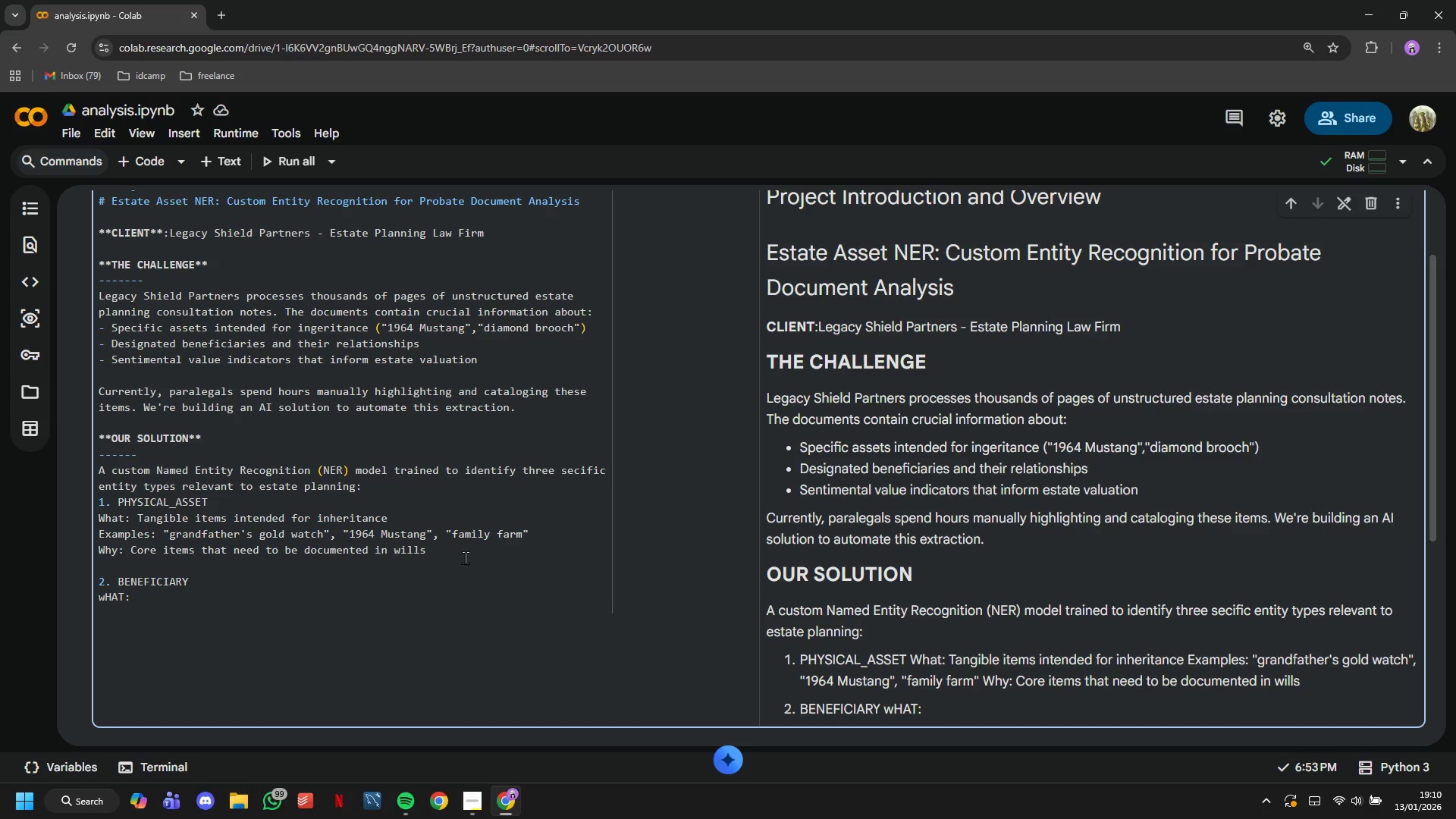 
key(Backspace)
key(Backspace)
key(Backspace)
key(Backspace)
key(Backspace)
type(What:)
 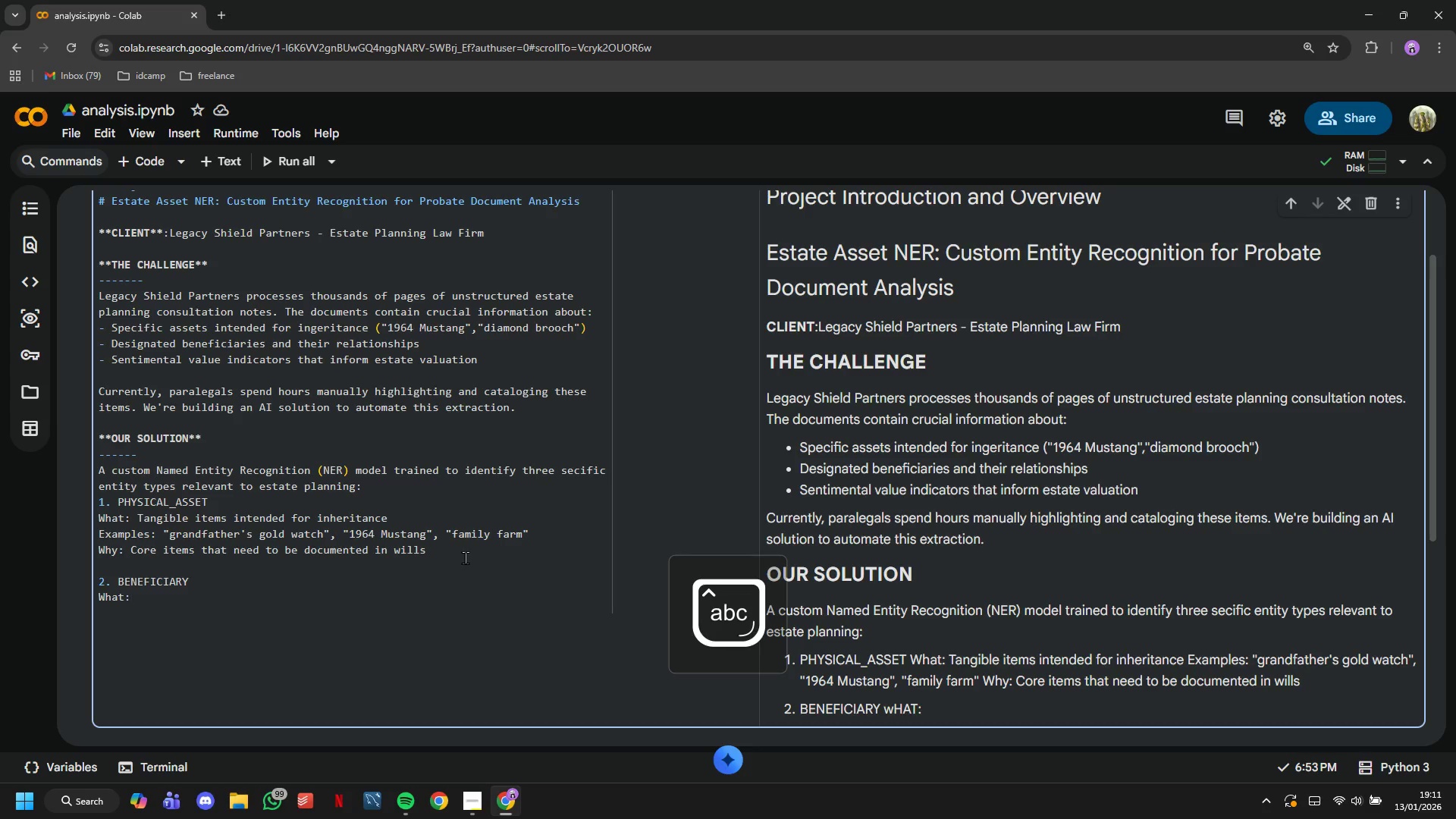 
wait(16.14)
 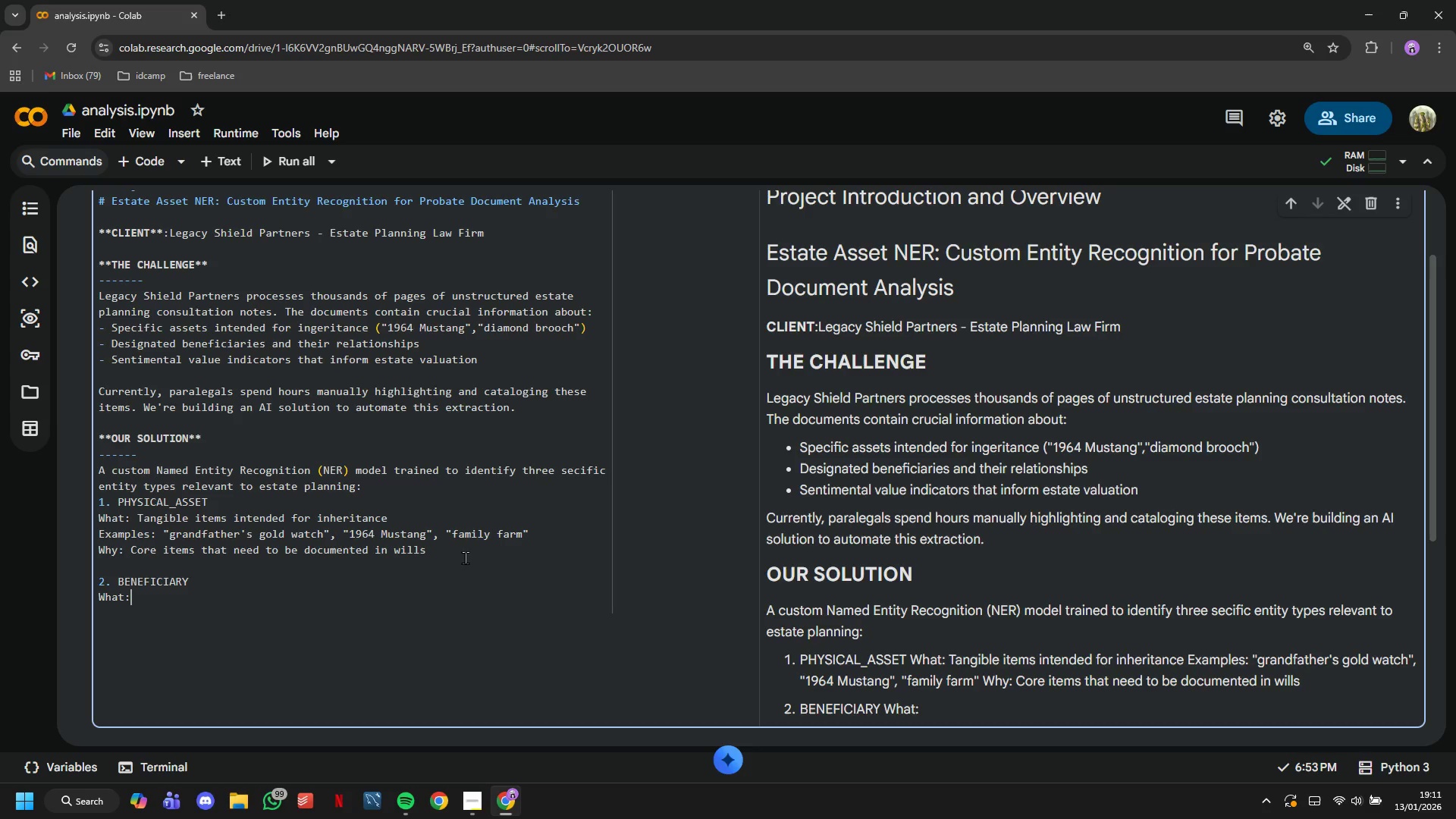 
type(People)
 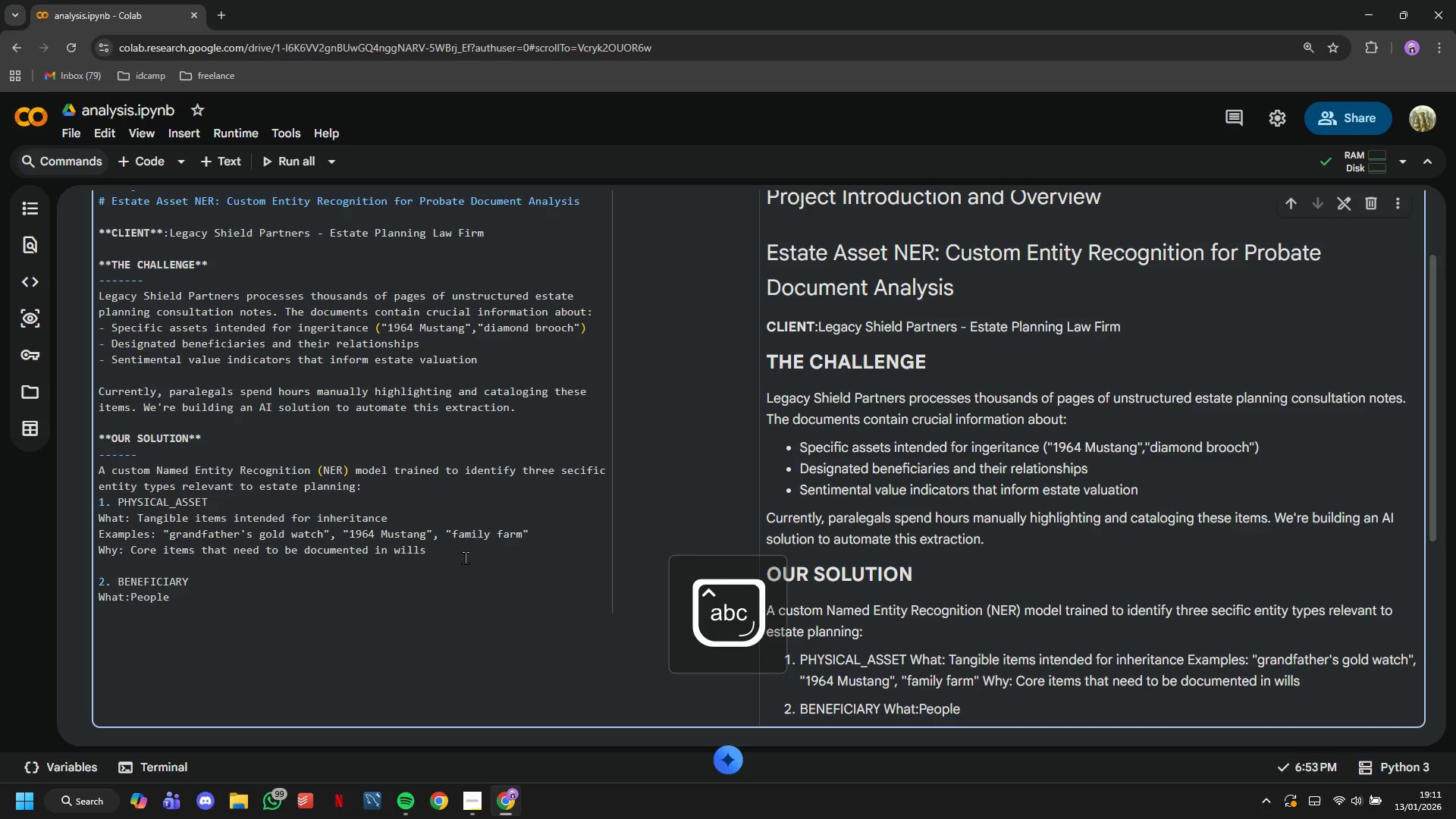 
key(ArrowLeft)
 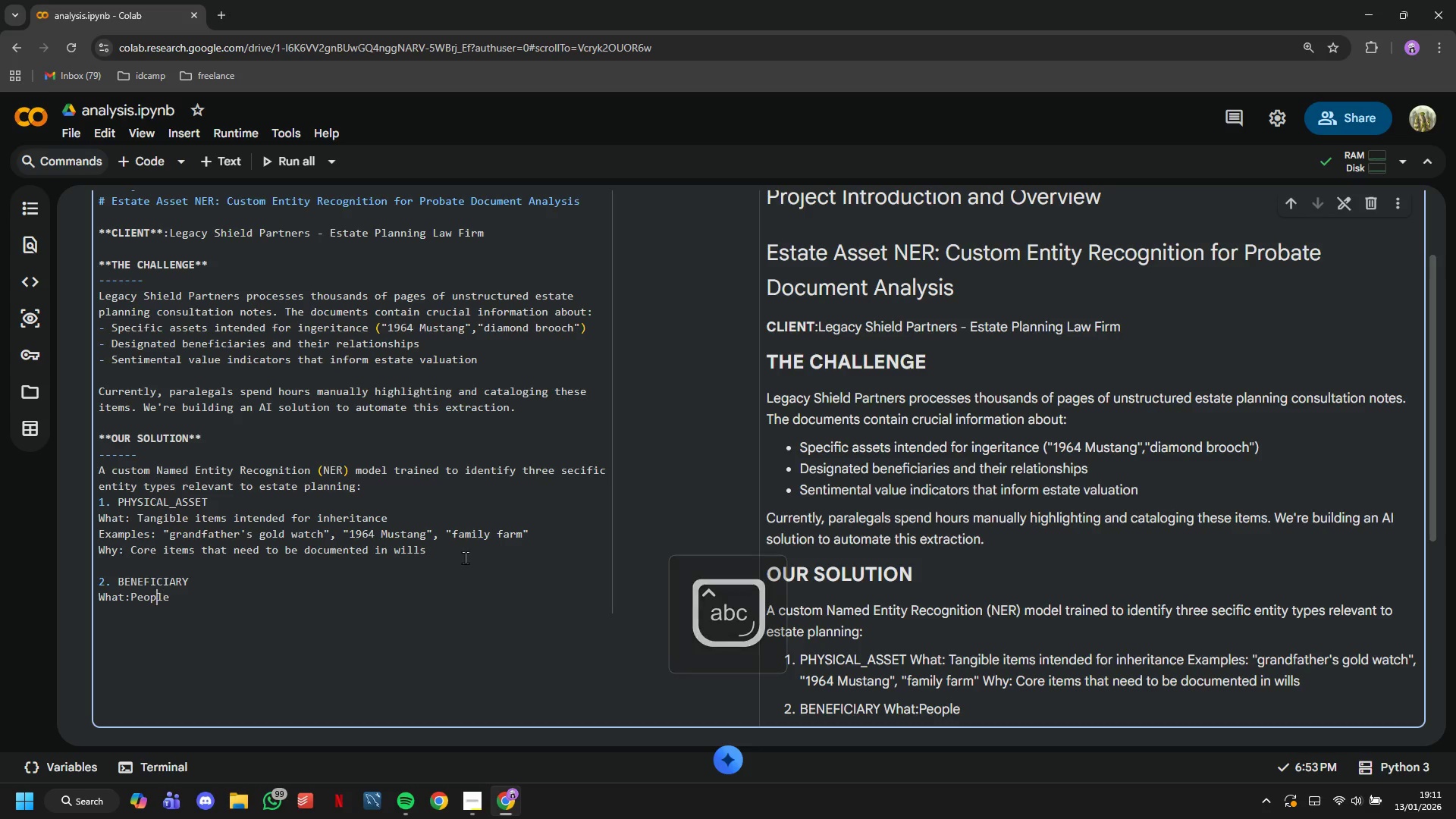 
key(ArrowLeft)
 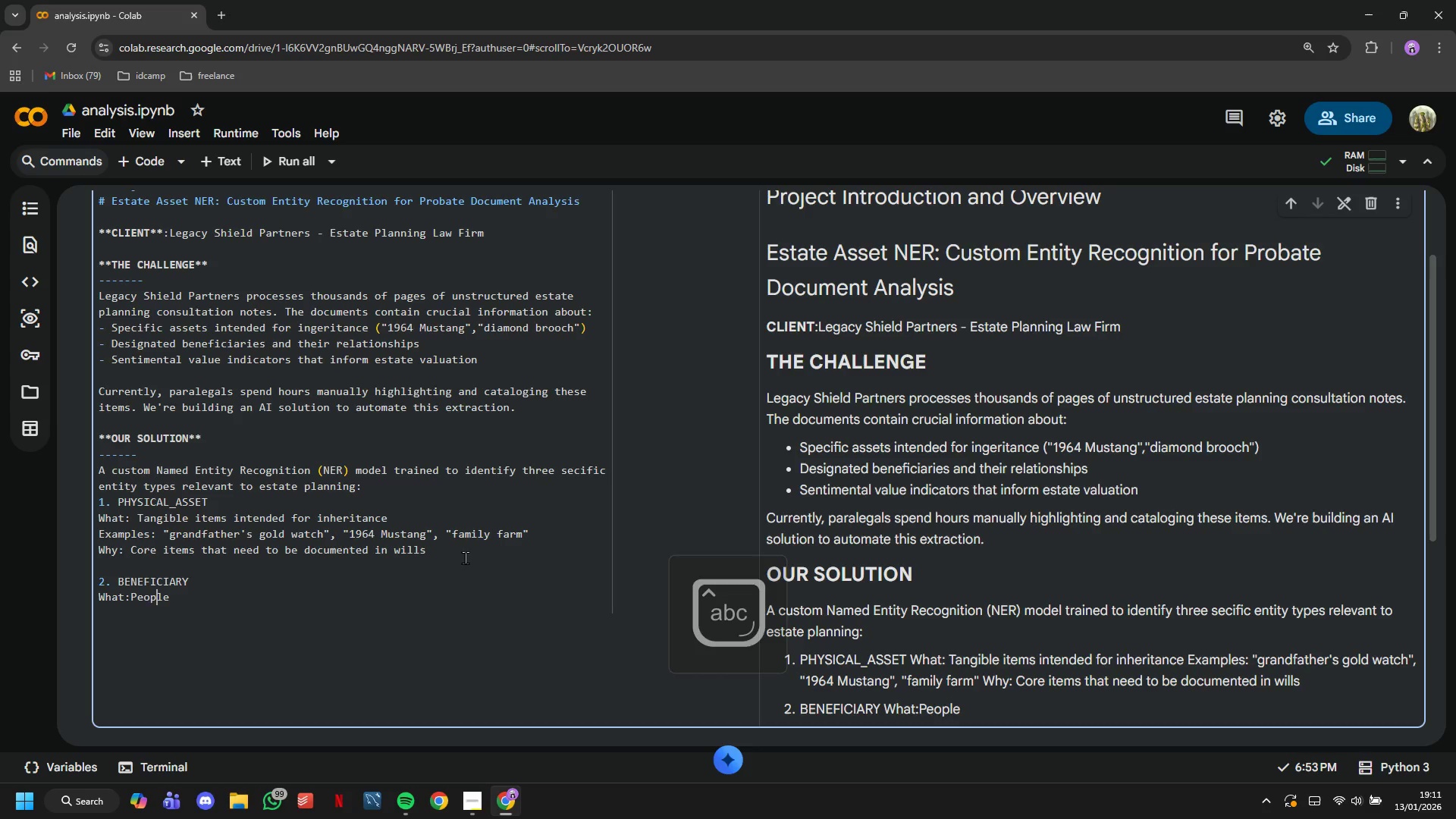 
key(ArrowLeft)
 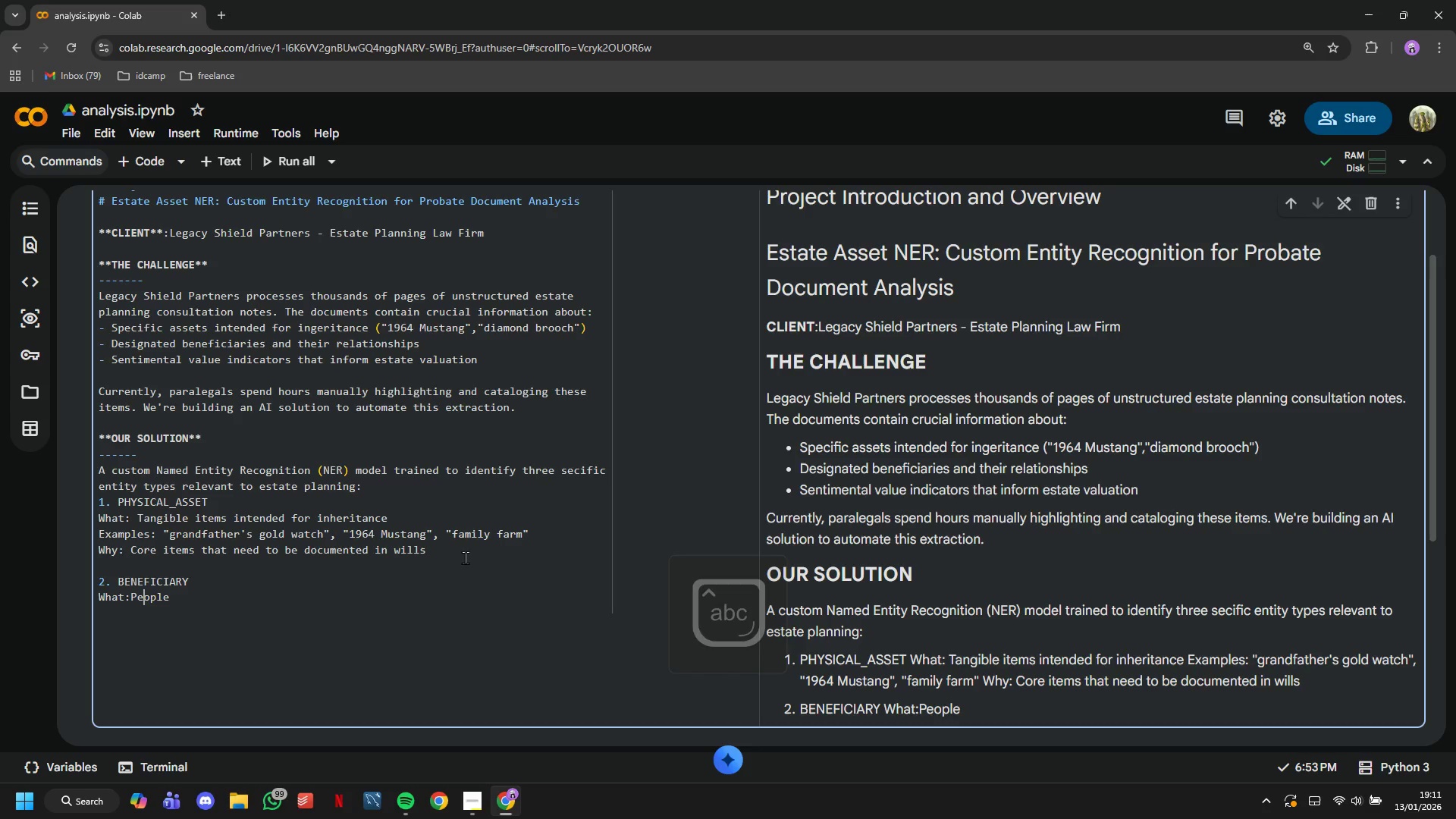 
key(ArrowLeft)
 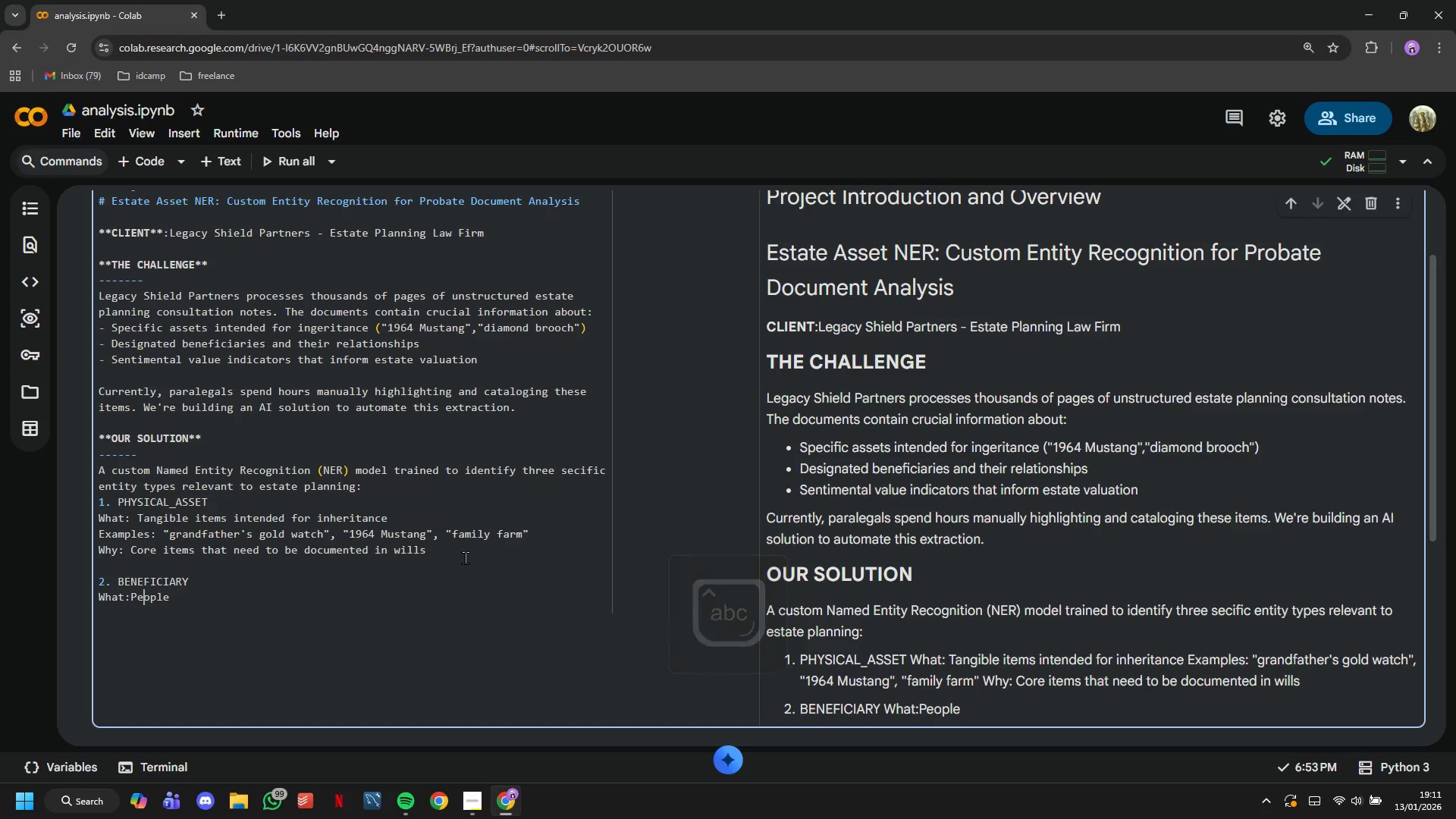 
key(ArrowLeft)
 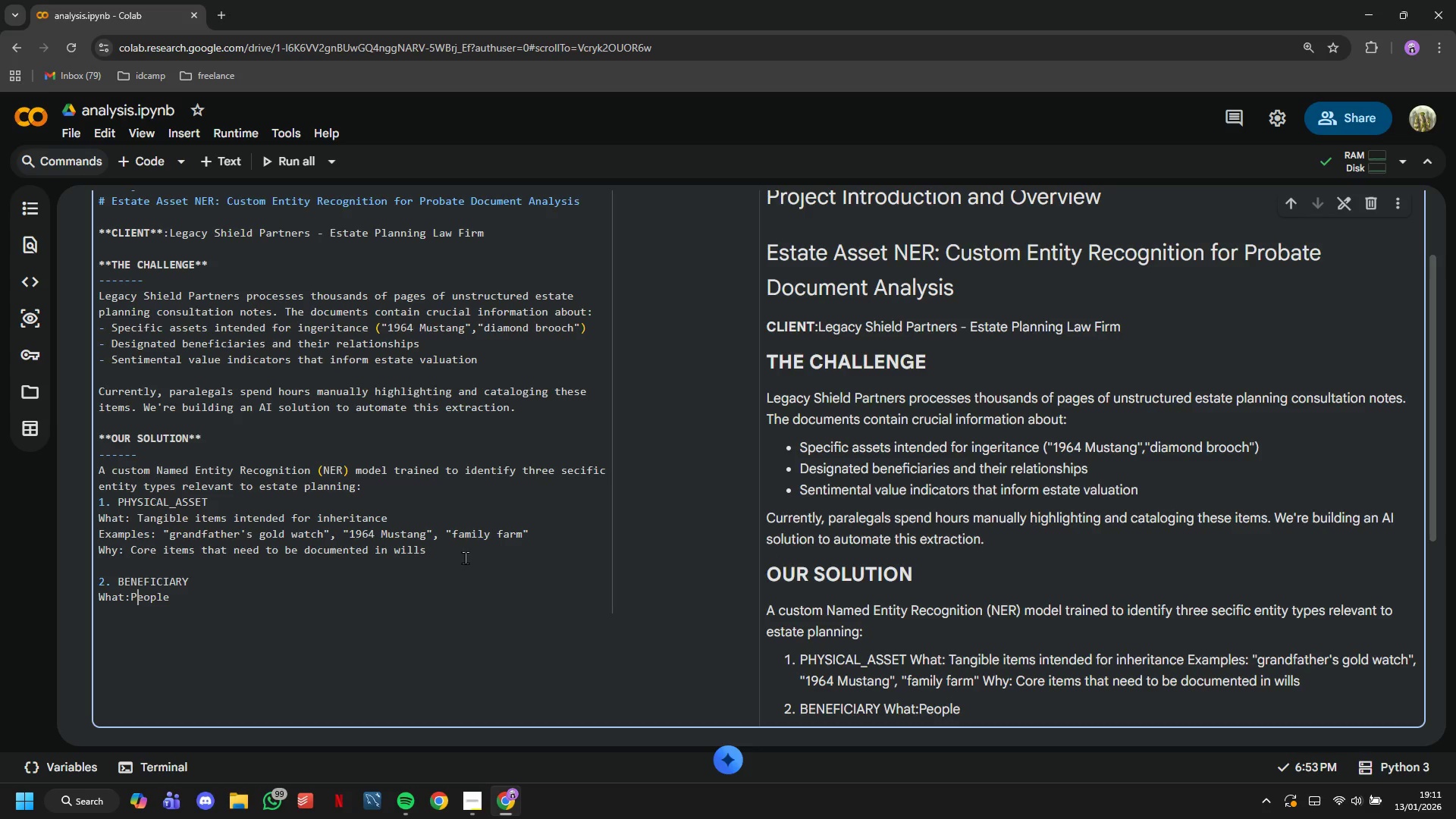 
key(ArrowLeft)
 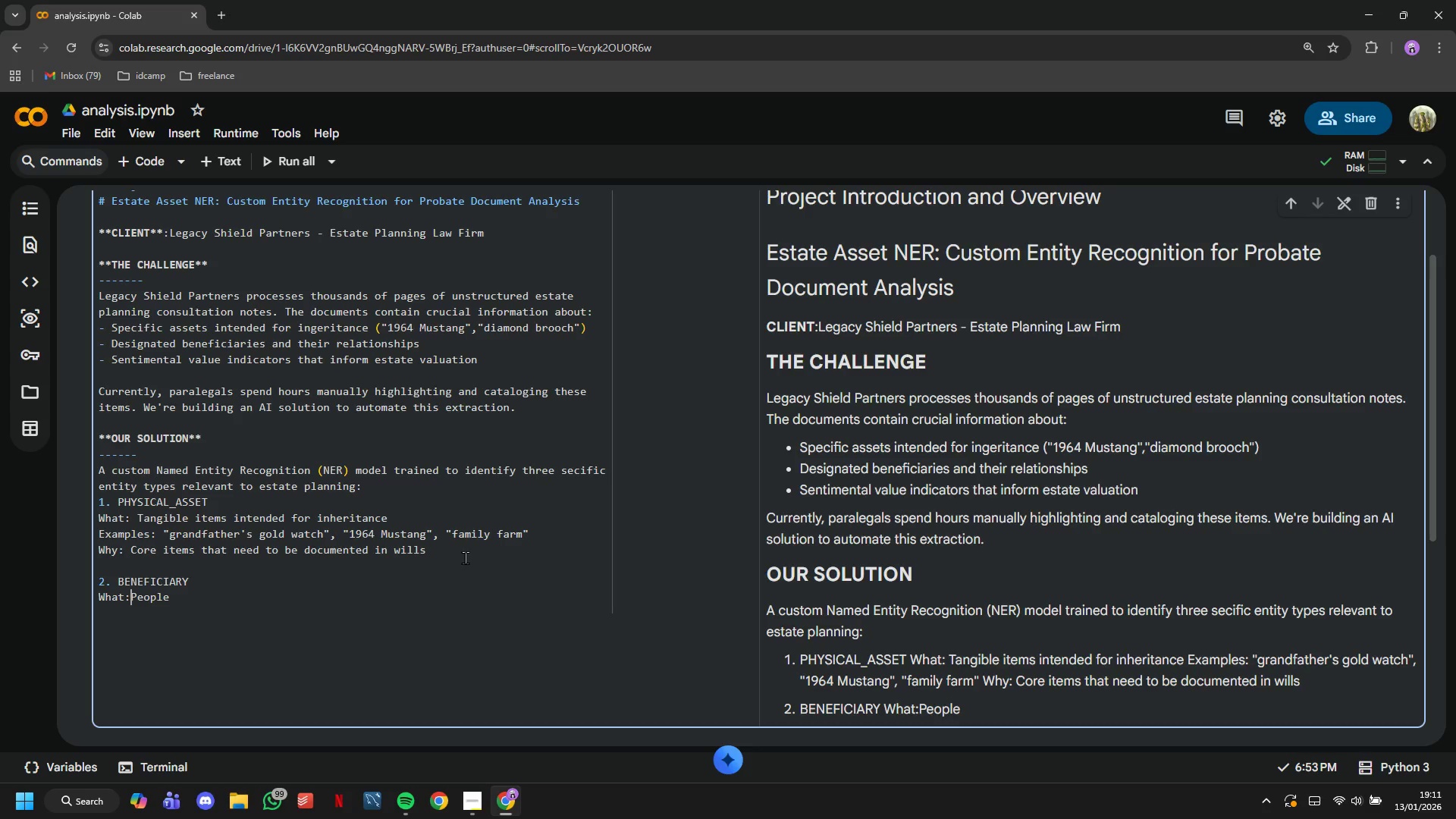 
key(Space)
 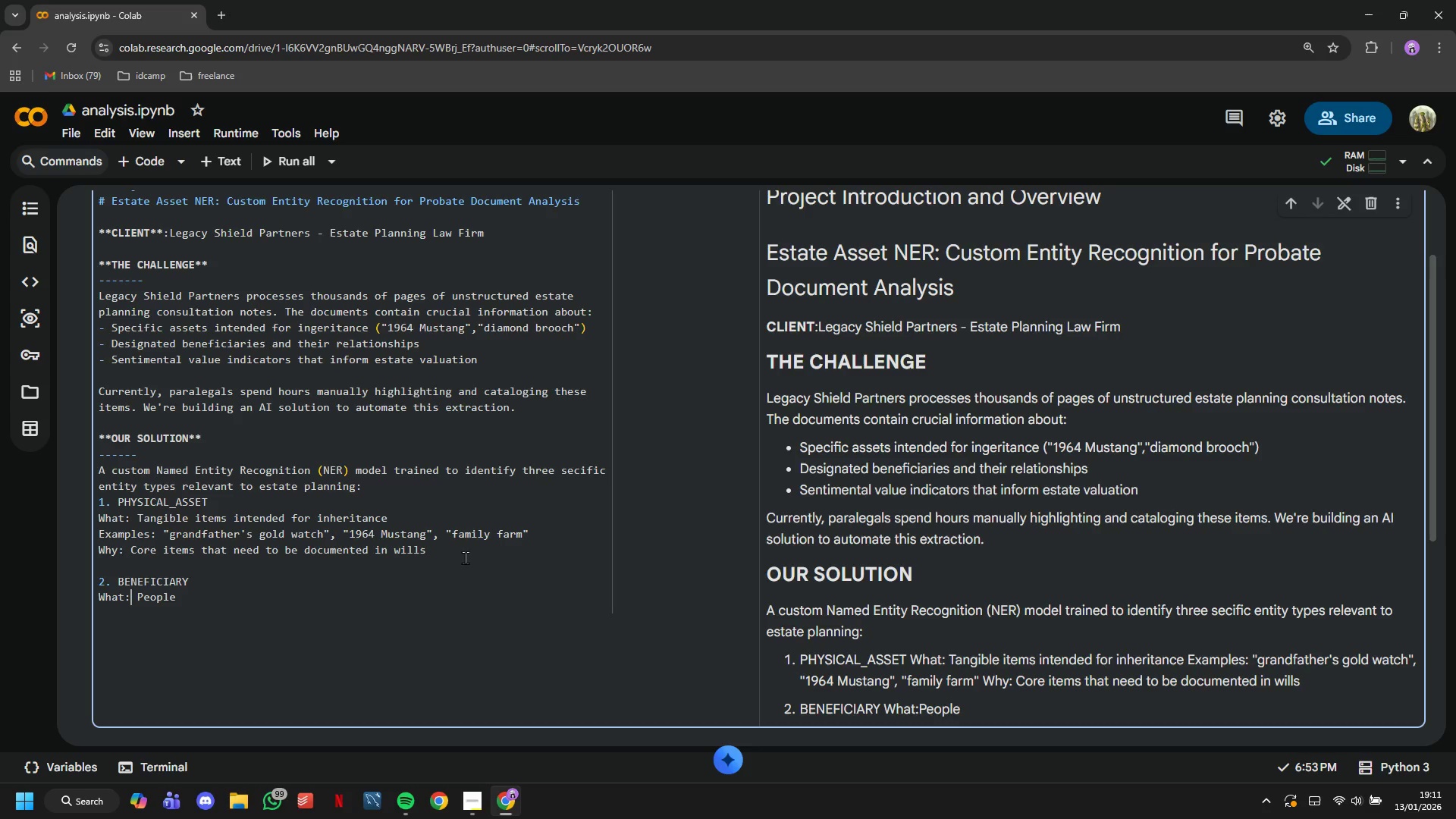 
key(ArrowLeft)
 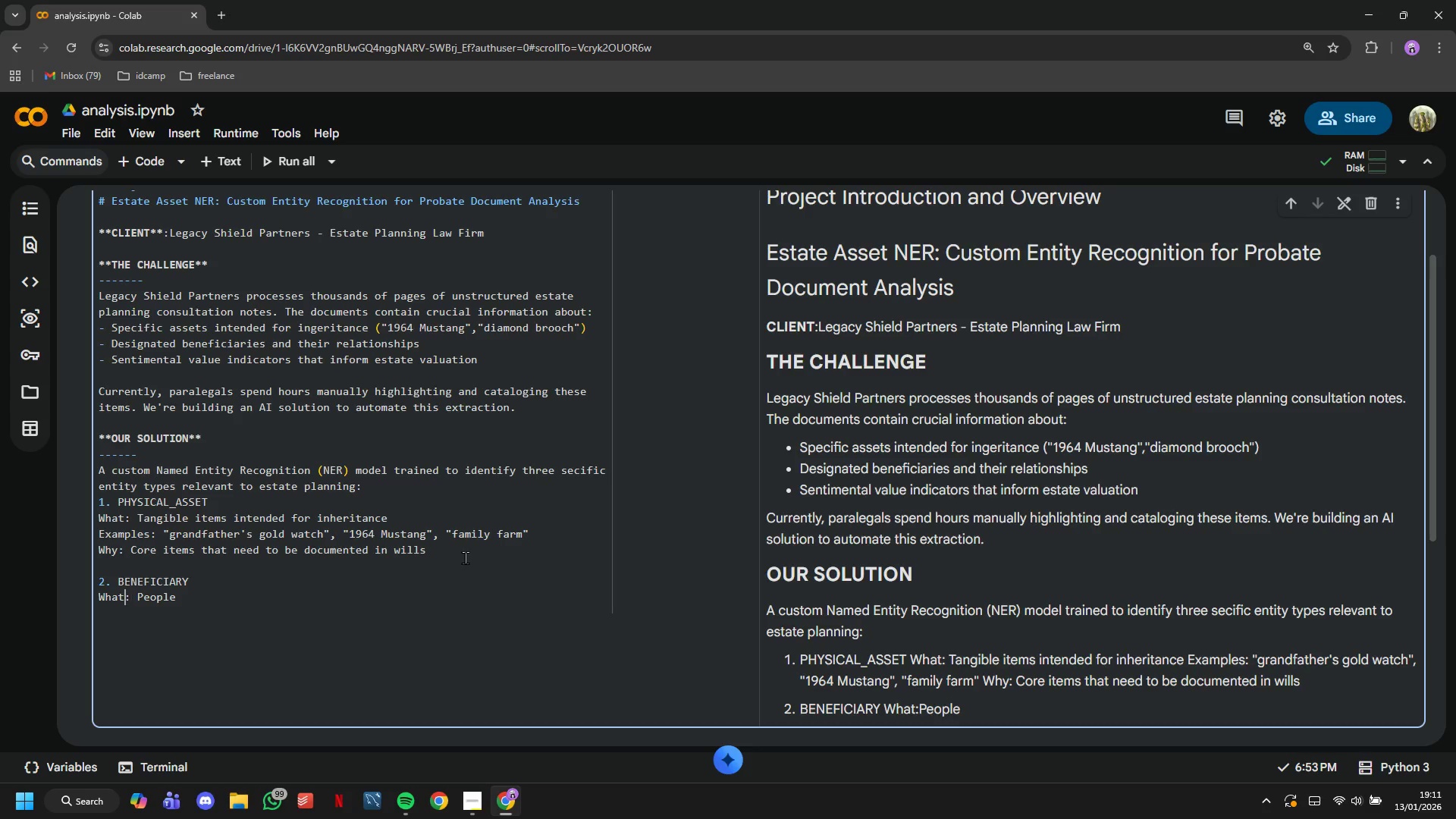 
key(ArrowLeft)
 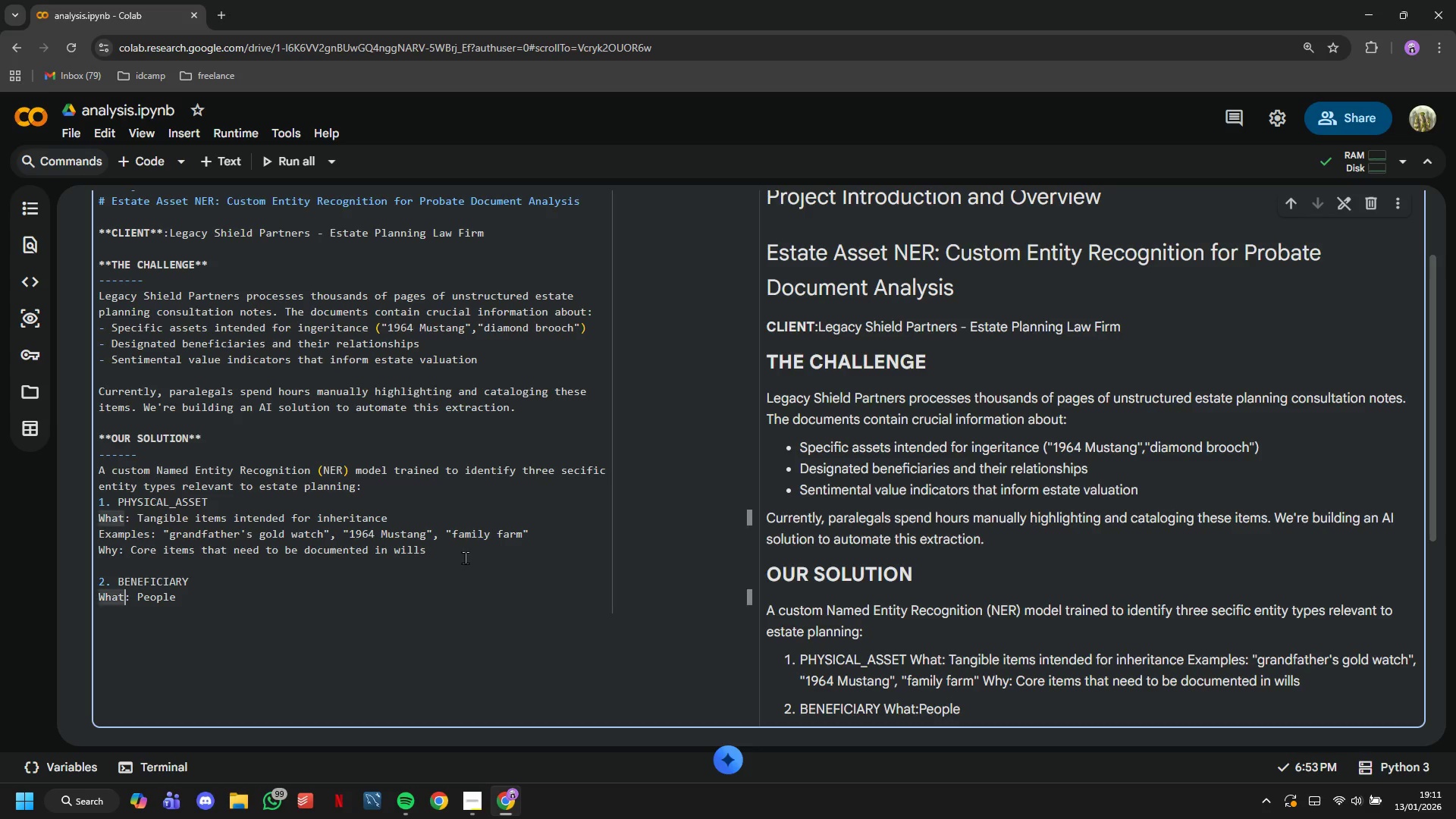 
key(ArrowRight)
 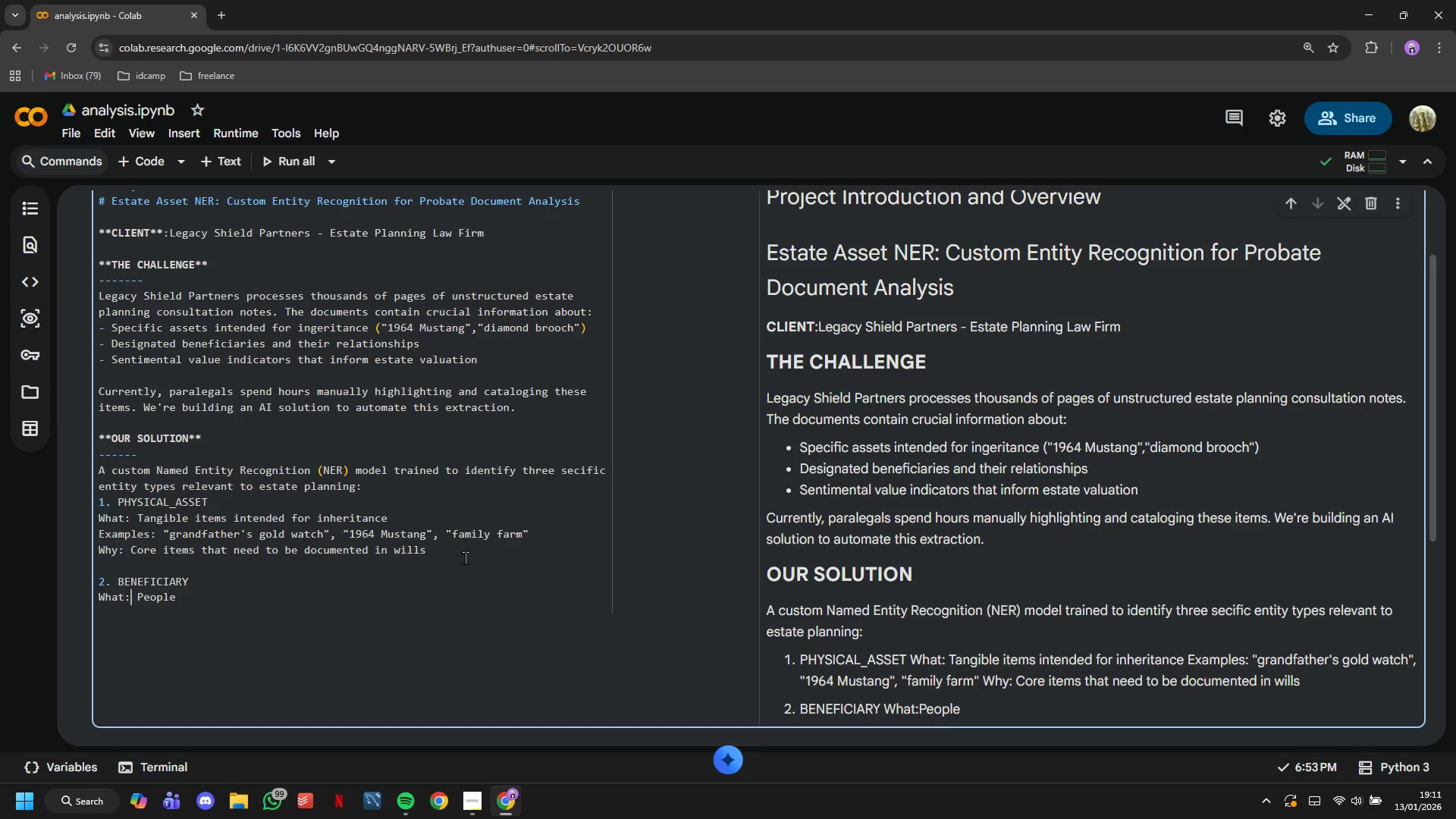 
key(ArrowRight)
 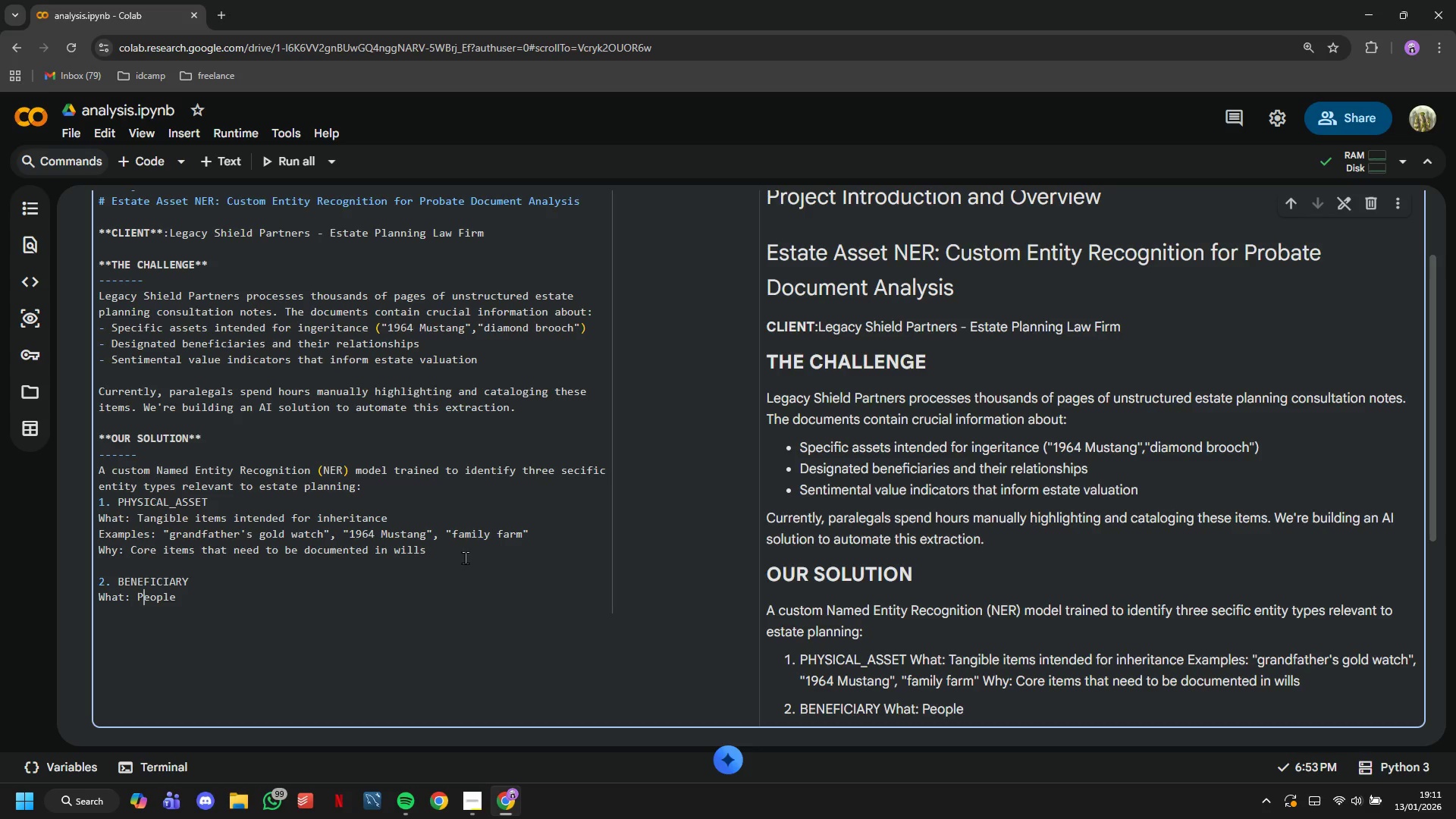 
key(ArrowRight)
 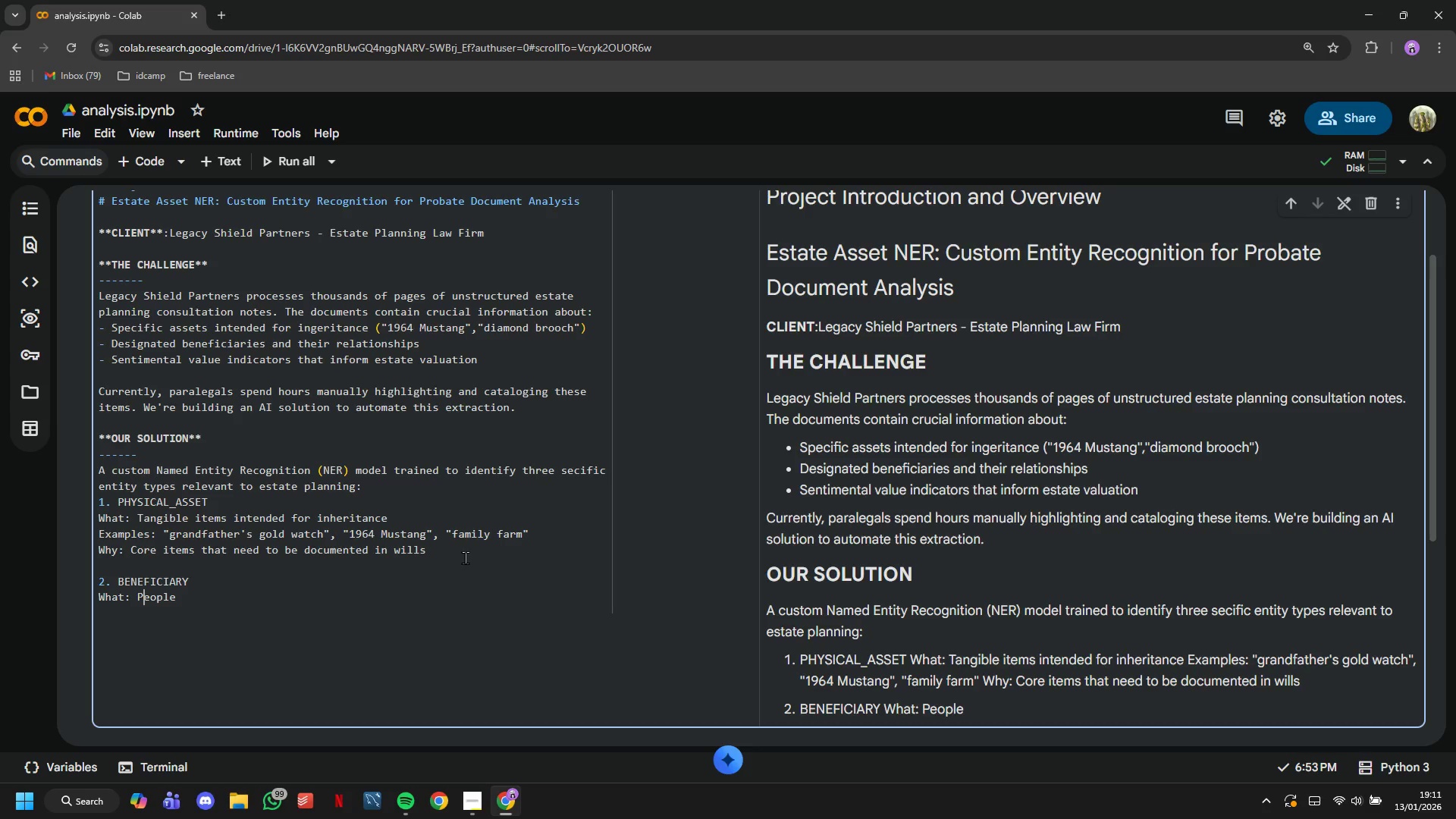 
key(ArrowRight)
 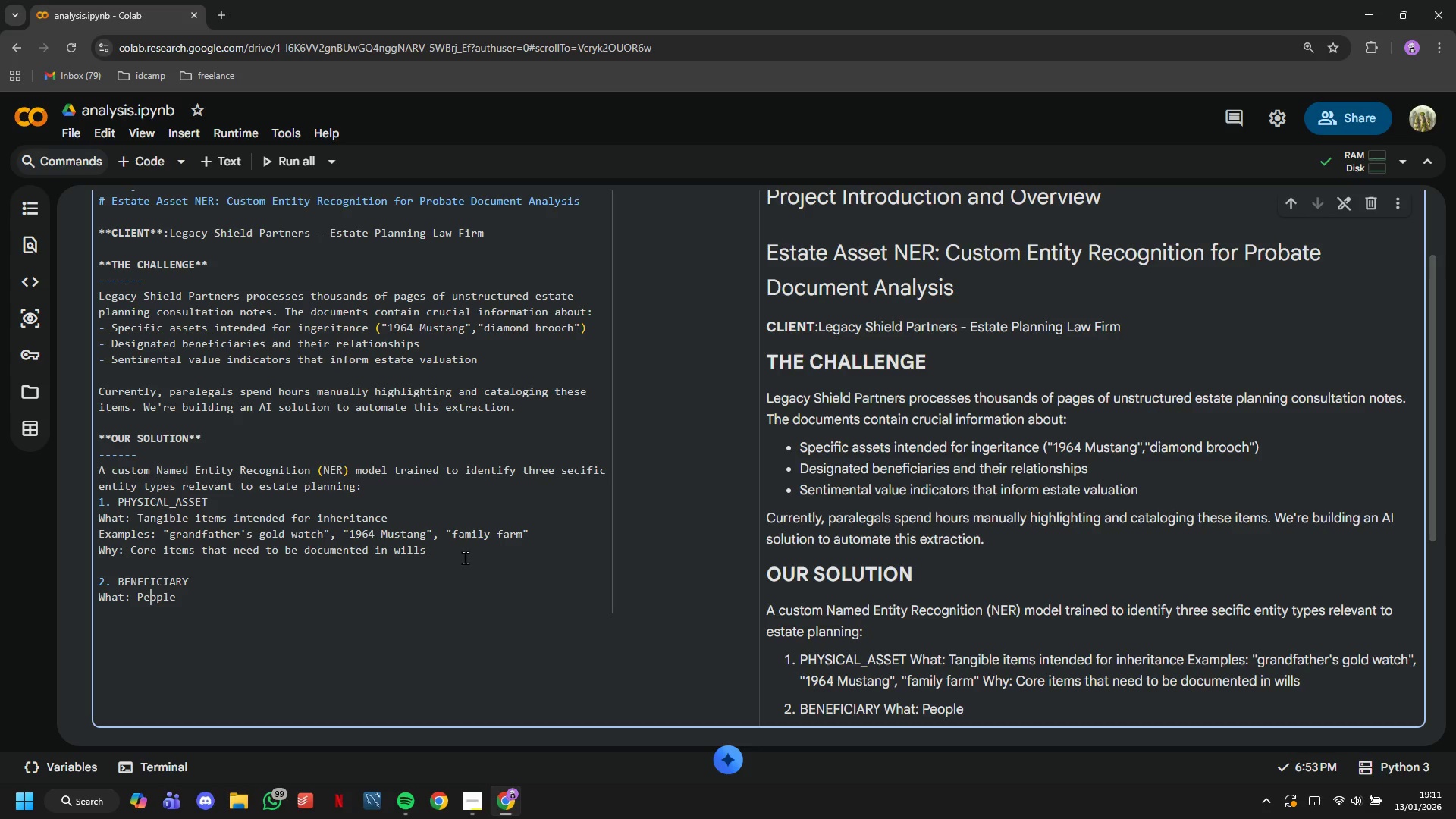 
key(ArrowRight)
 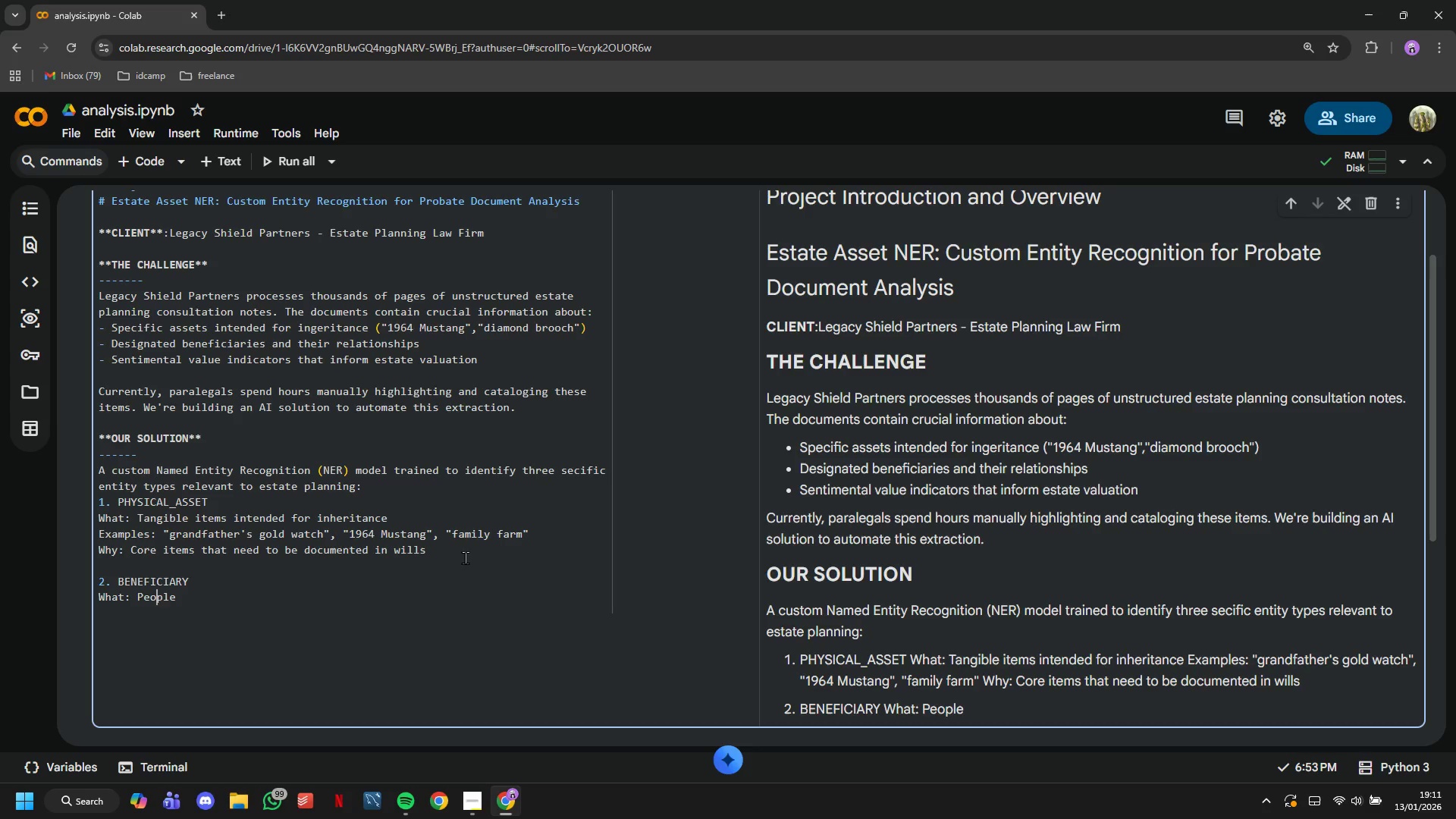 
key(ArrowRight)
 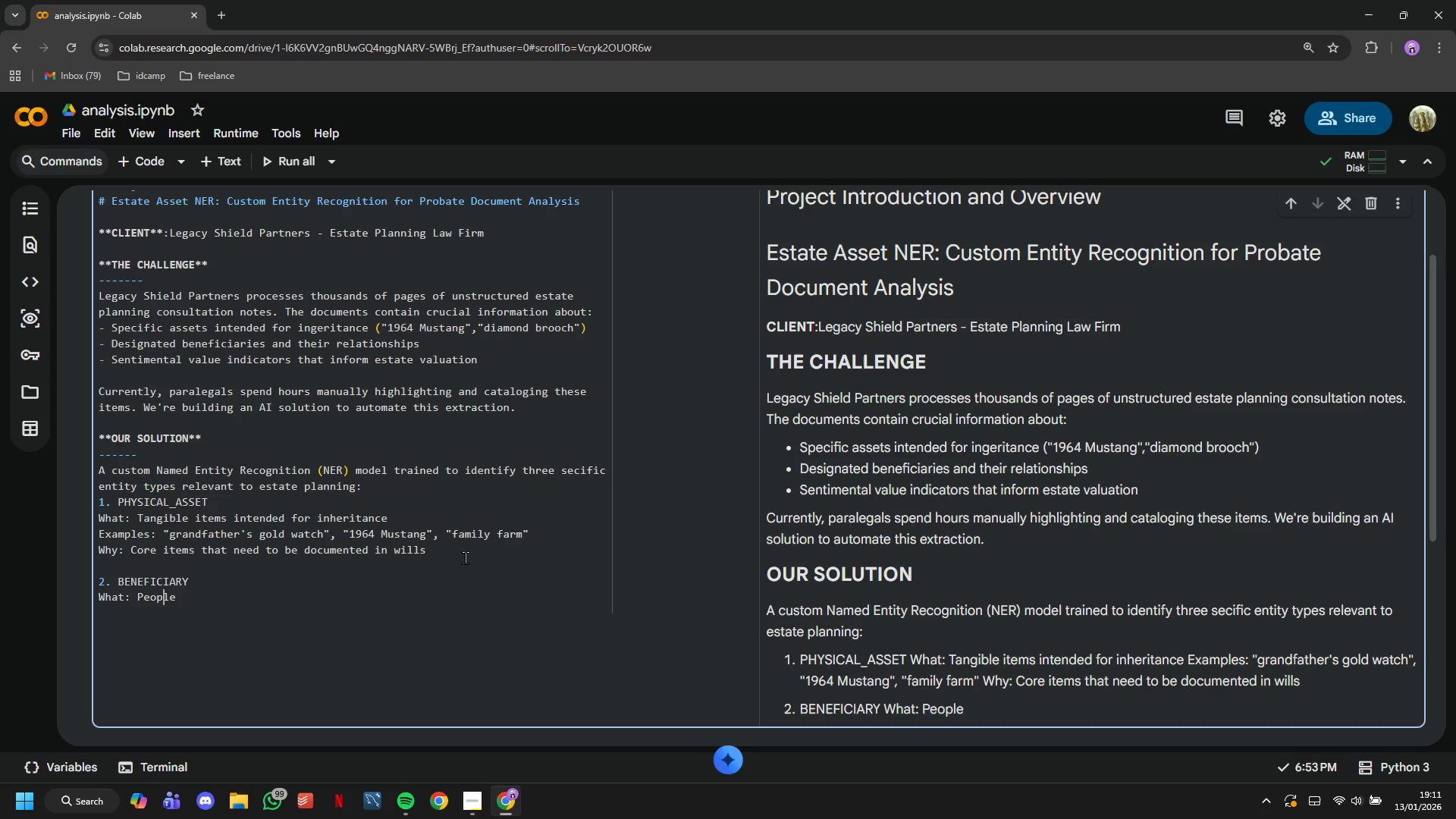 
key(ArrowRight)
 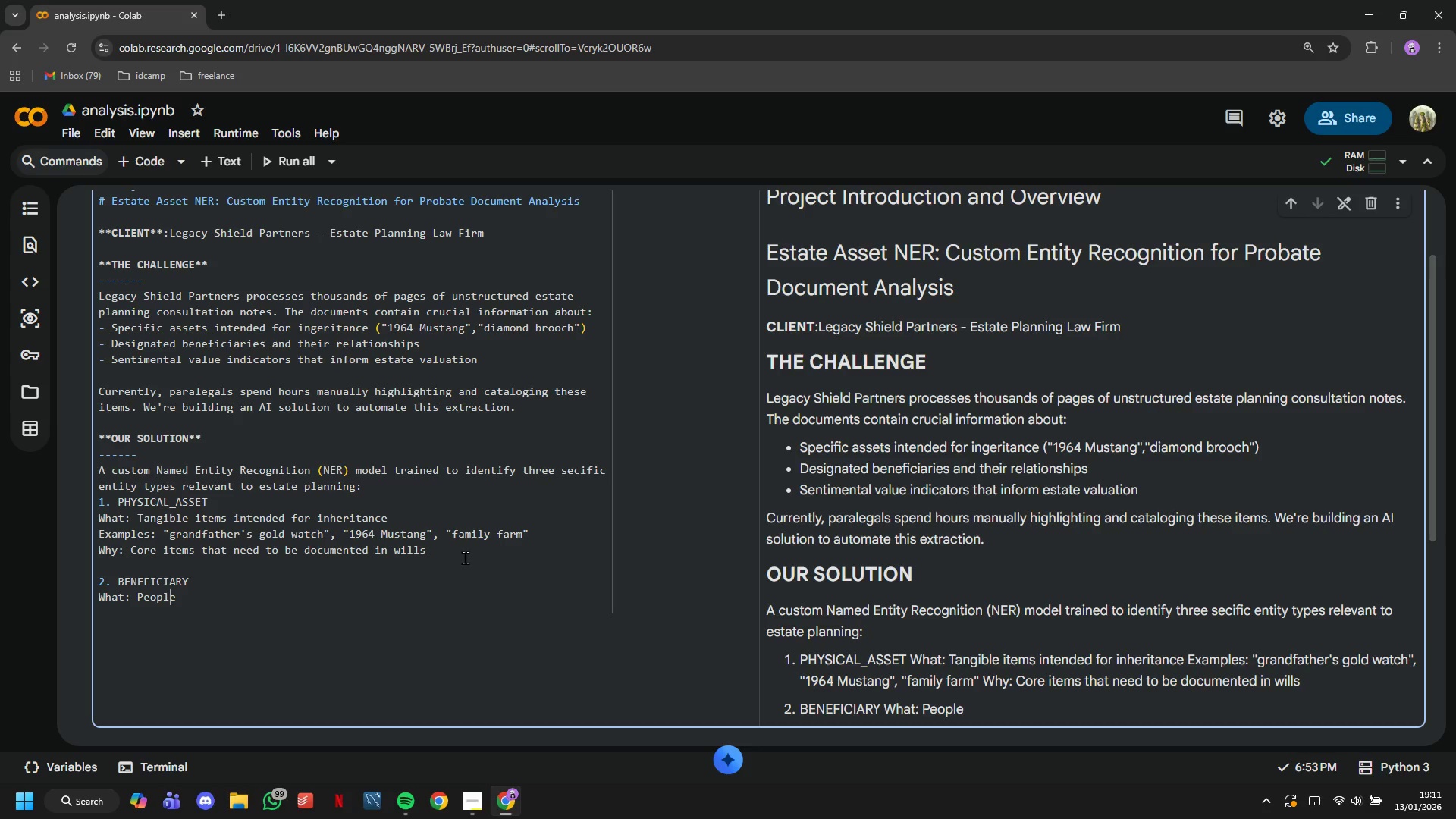 
key(ArrowRight)
 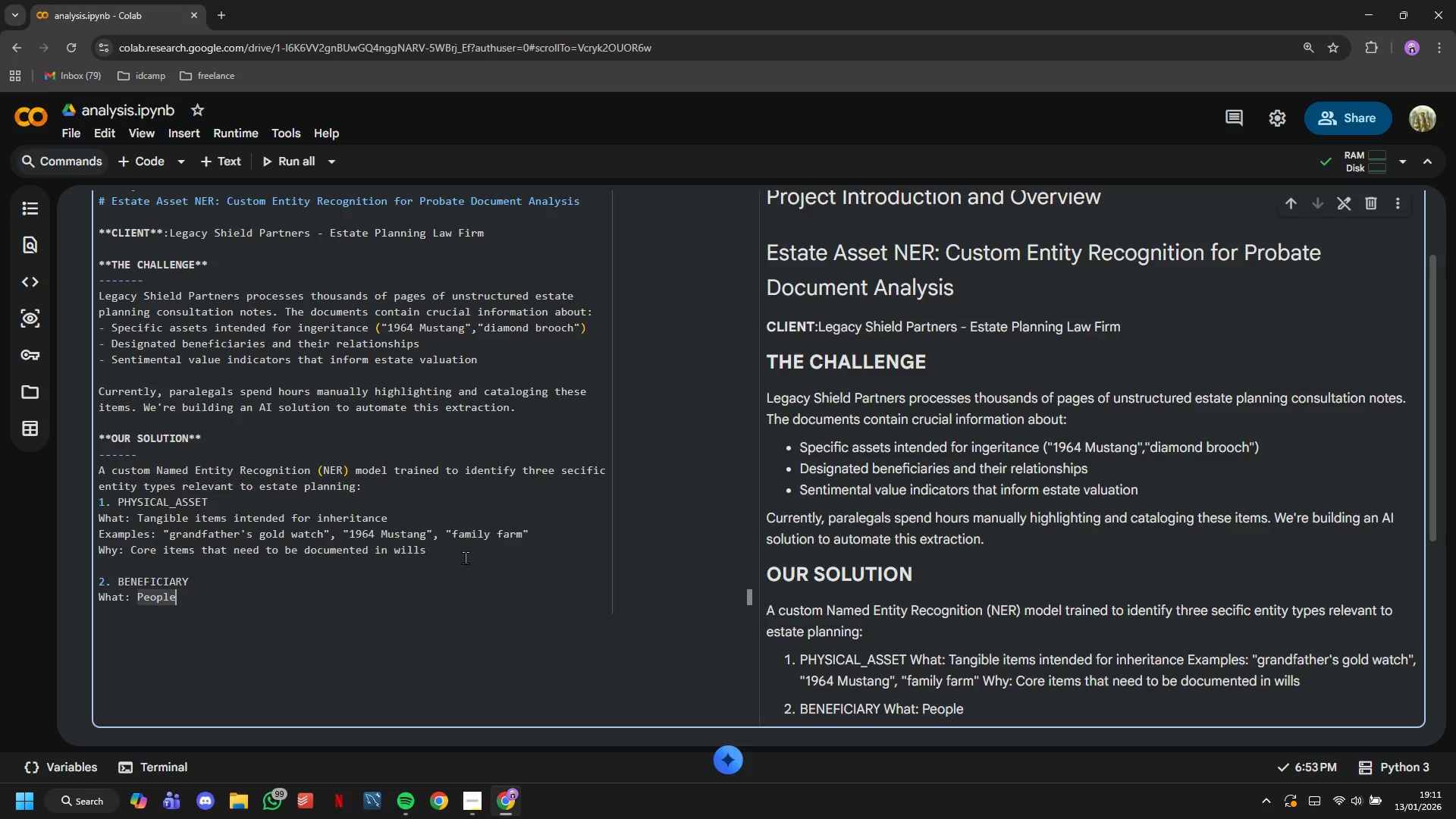 
key(Space)
 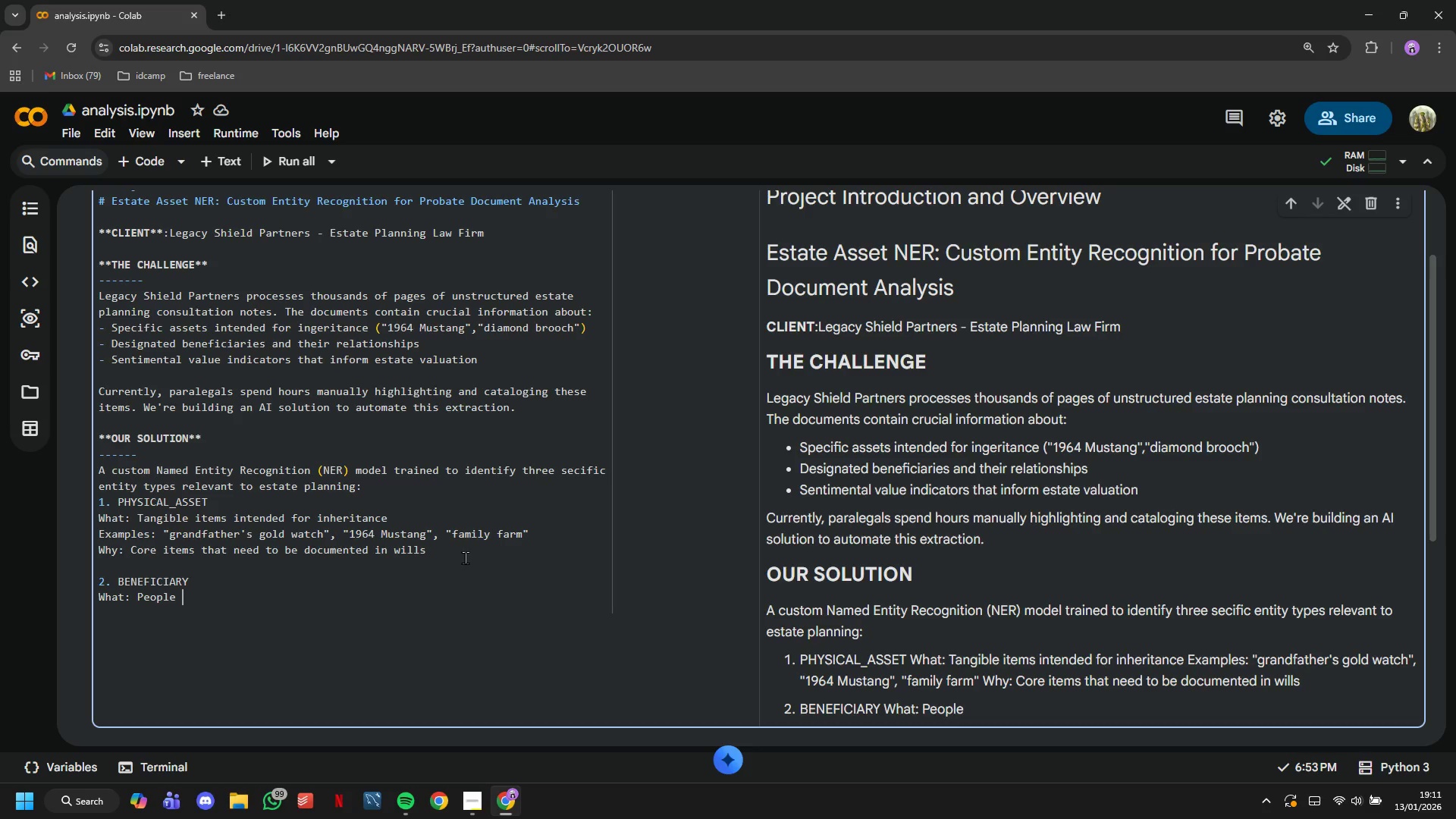 
wait(7.01)
 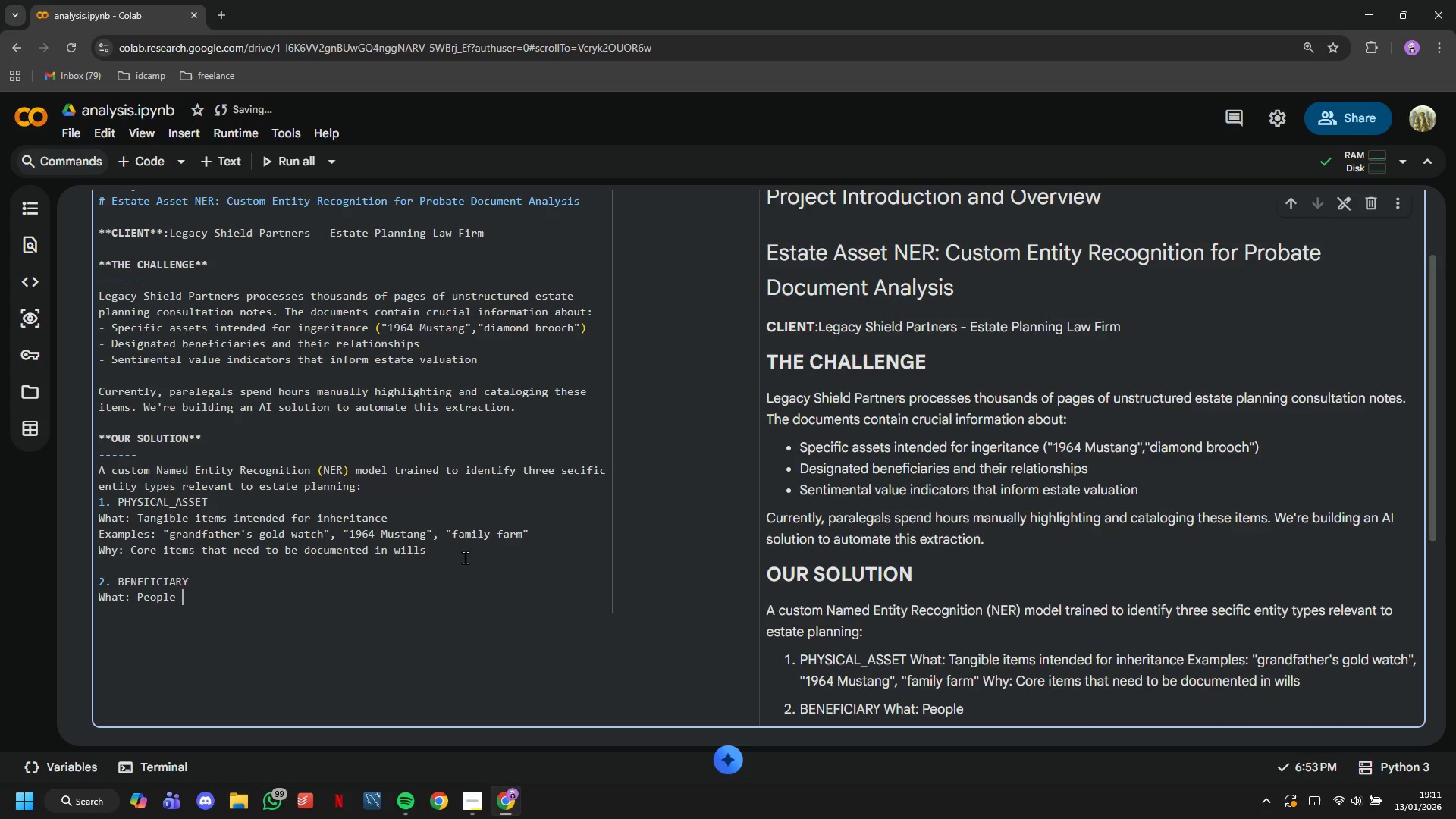 
type(or )
 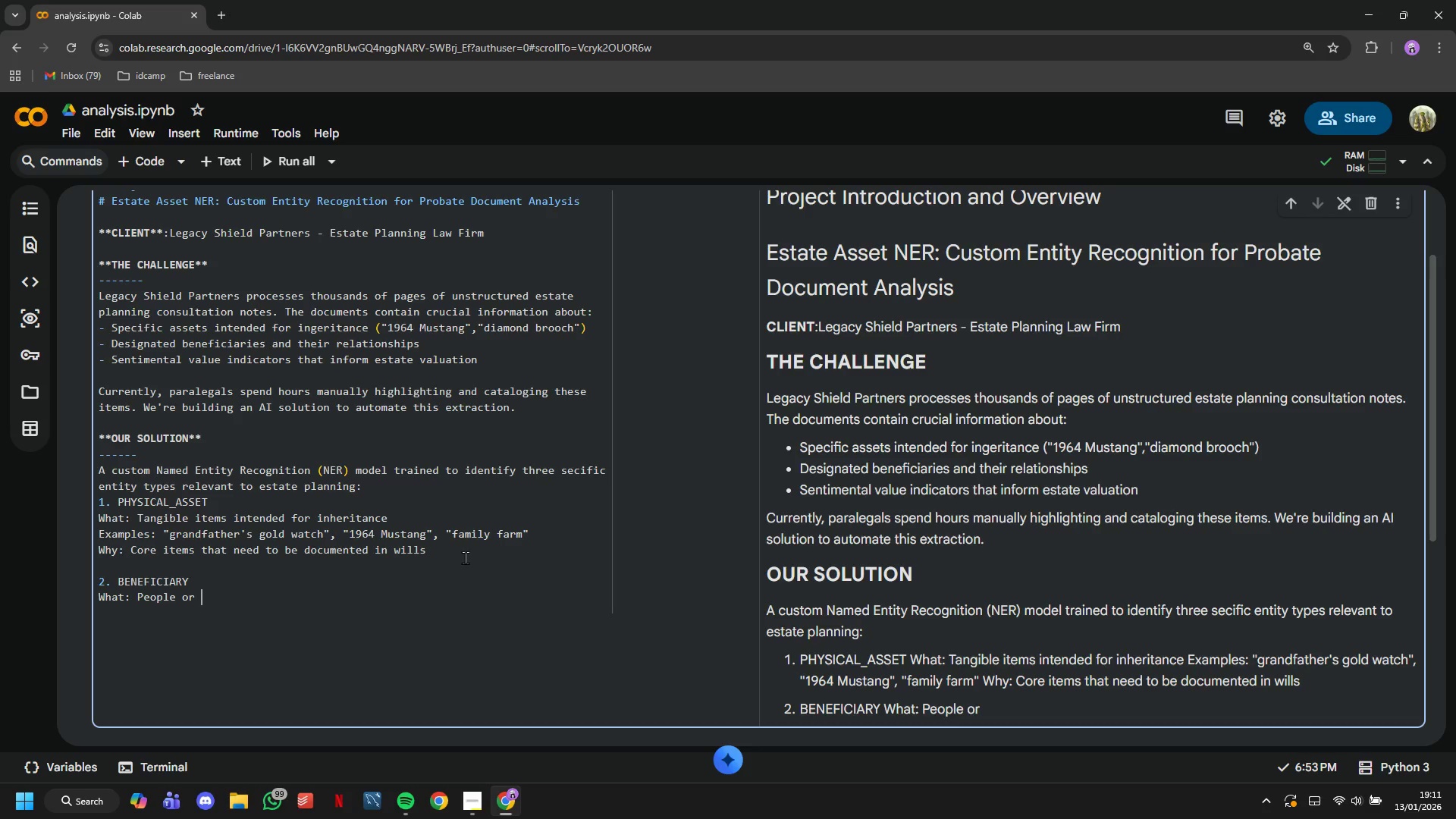 
type(organizations designated to revc==ceive )
key(Backspace)
key(Backspace)
type(ceive )
 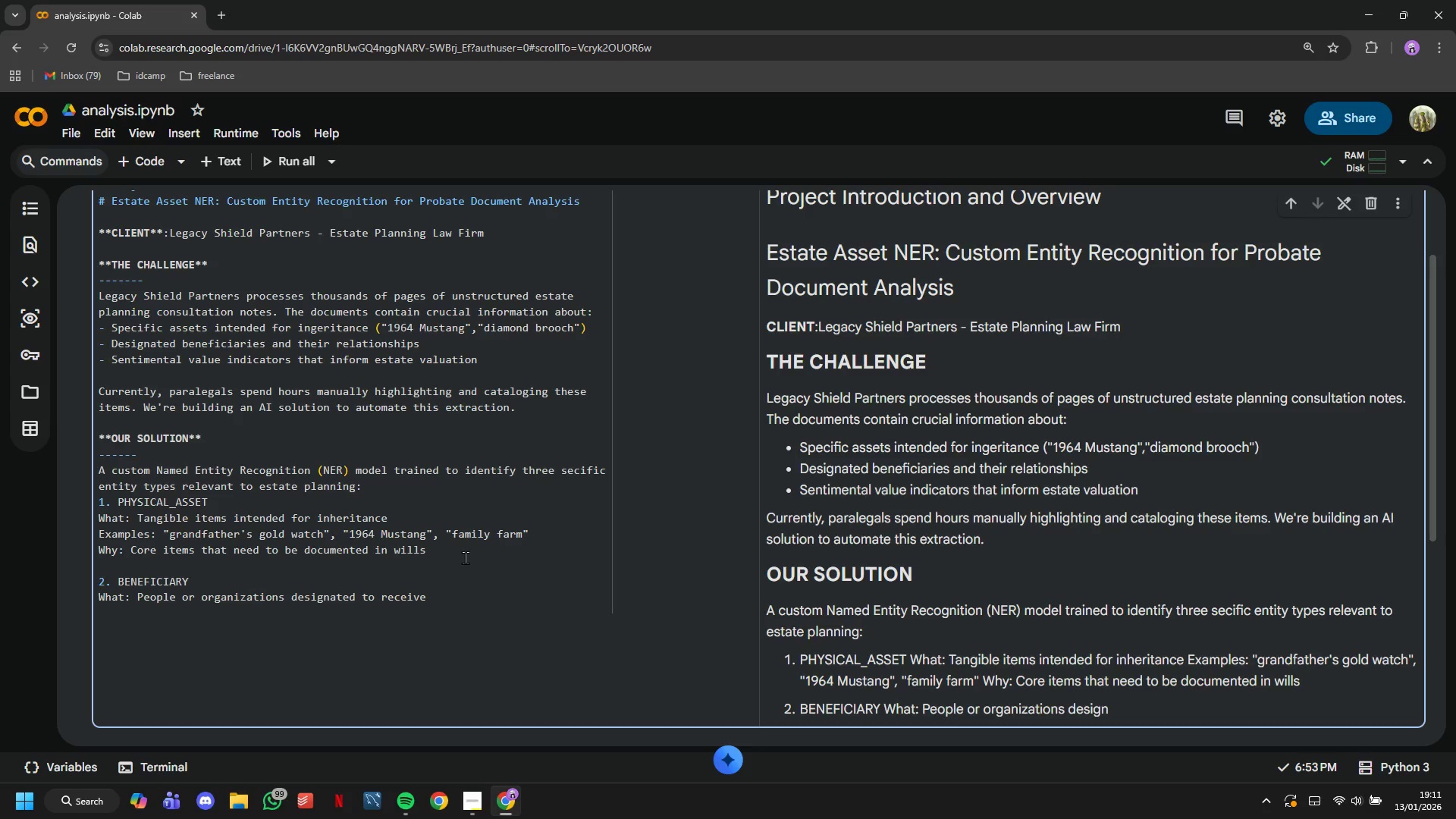 
type(asets)
 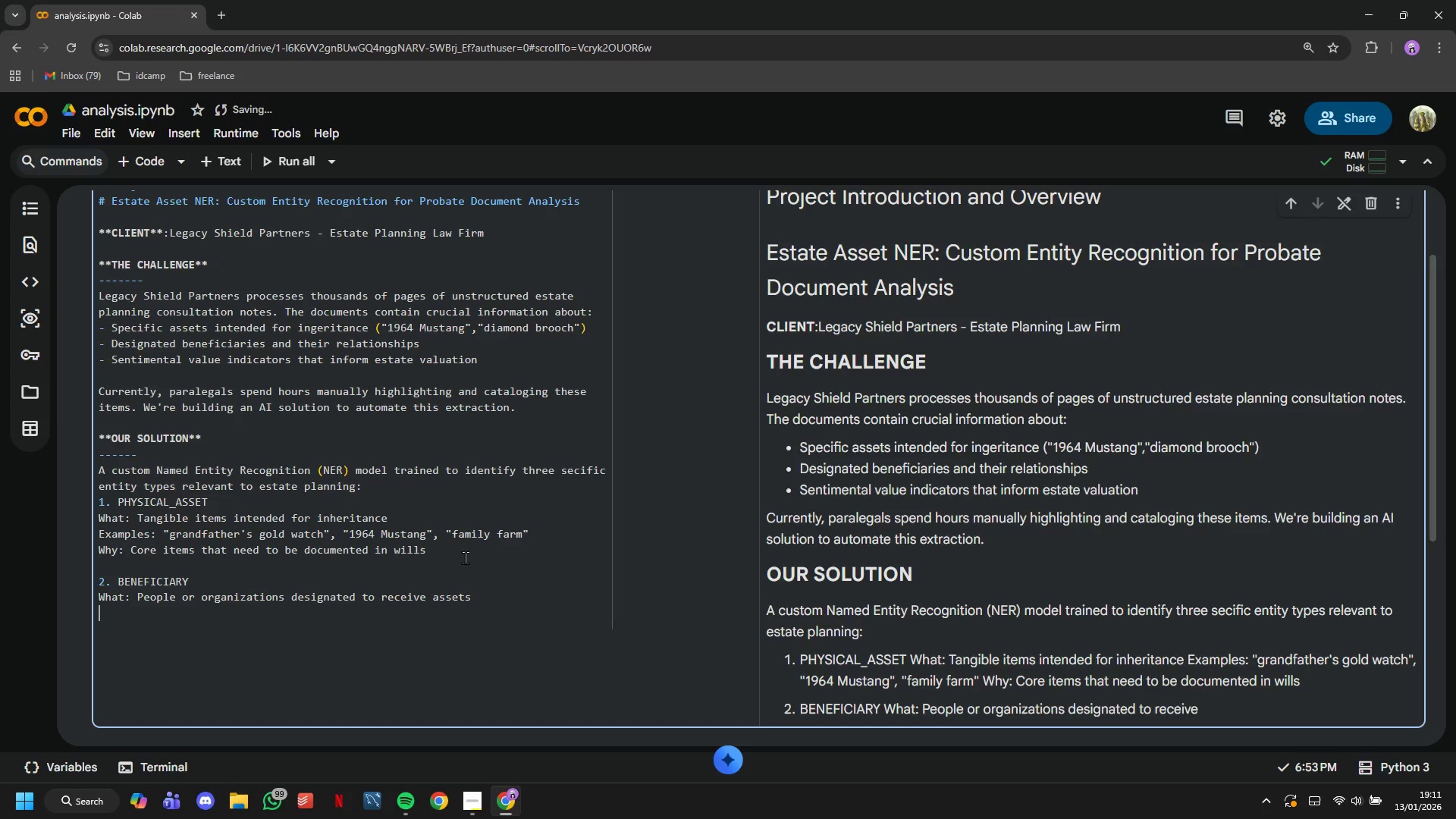 
key(Enter)
 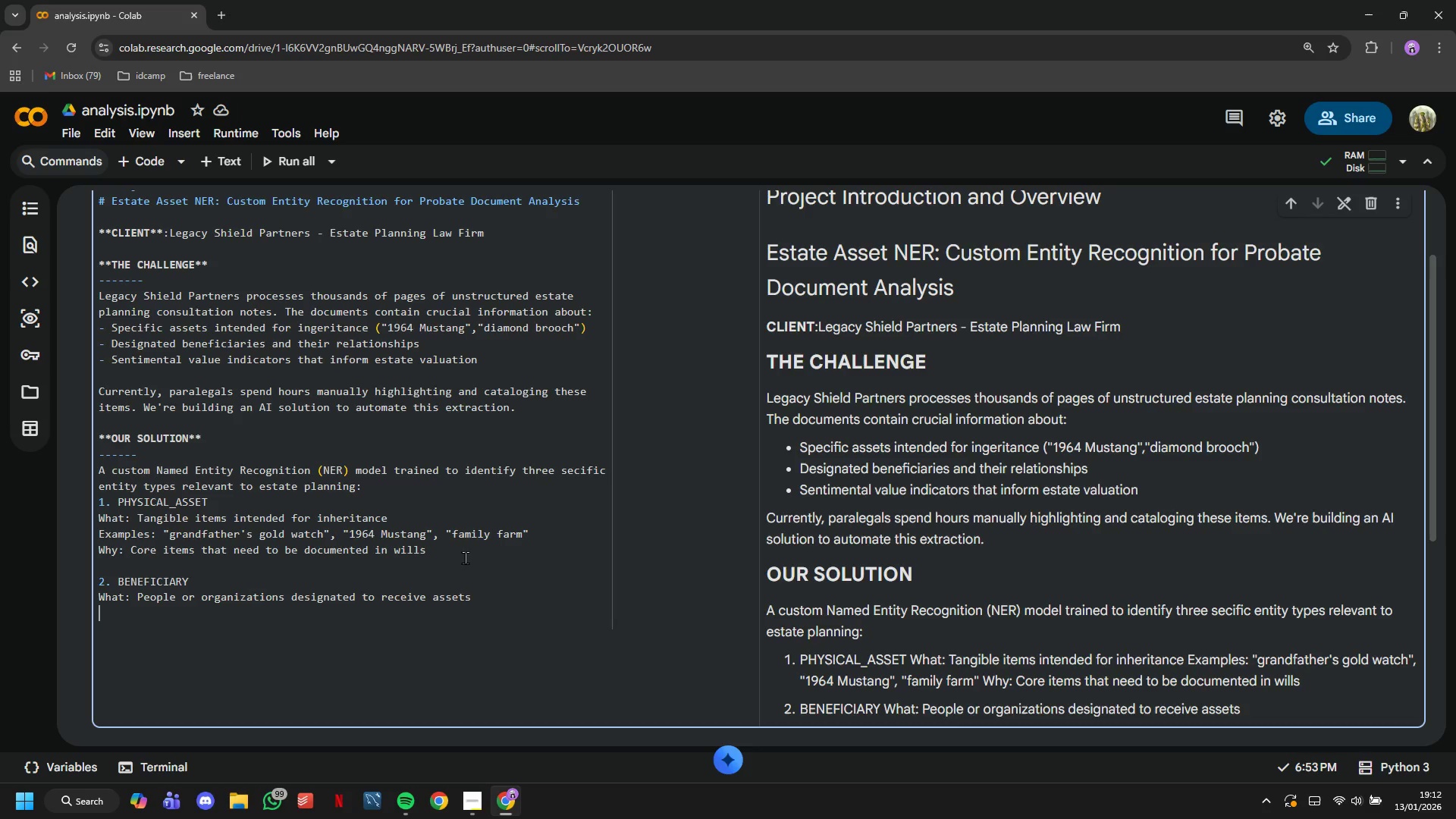 
wait(8.14)
 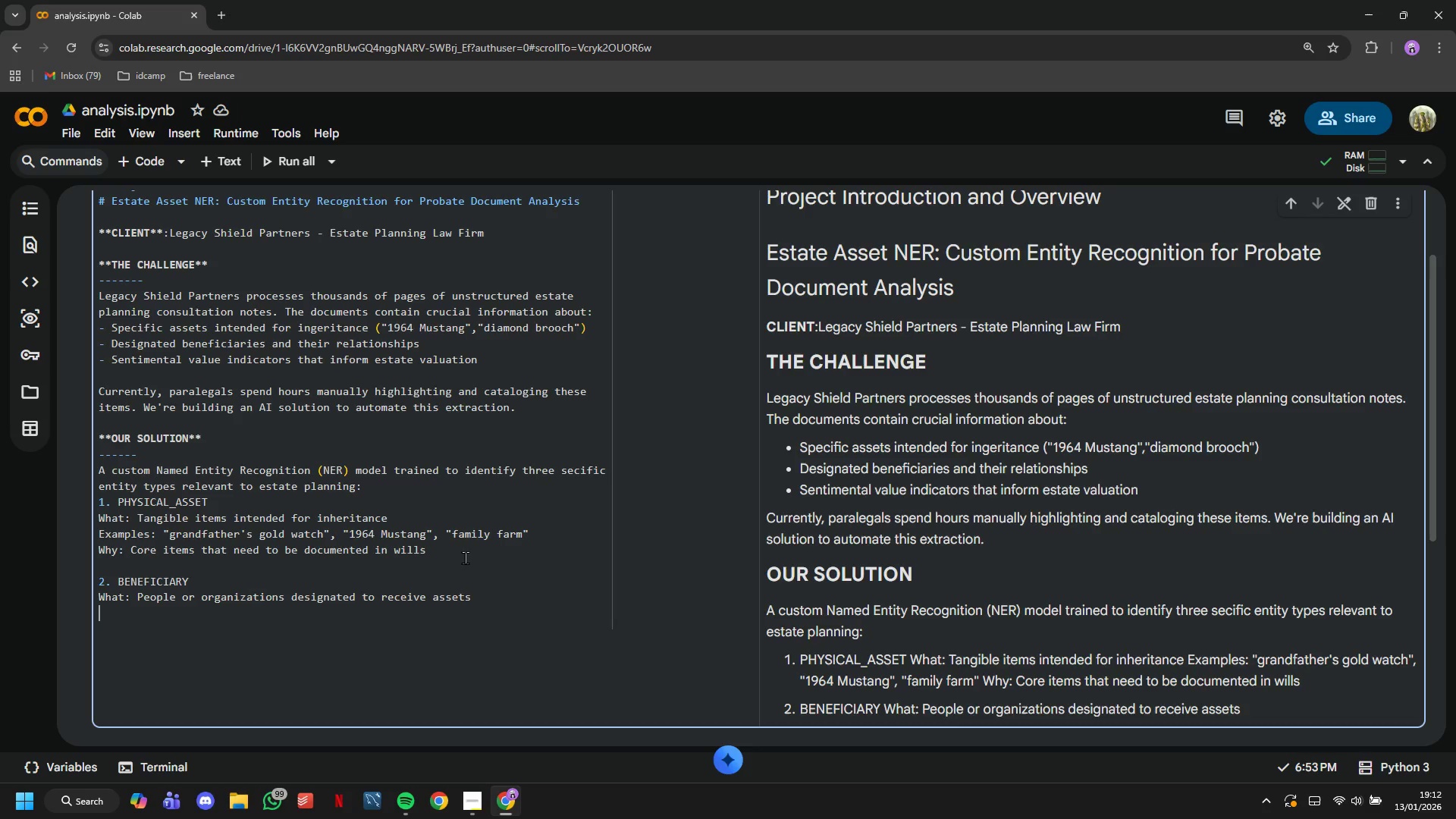 
type(Examples: "beloved)
 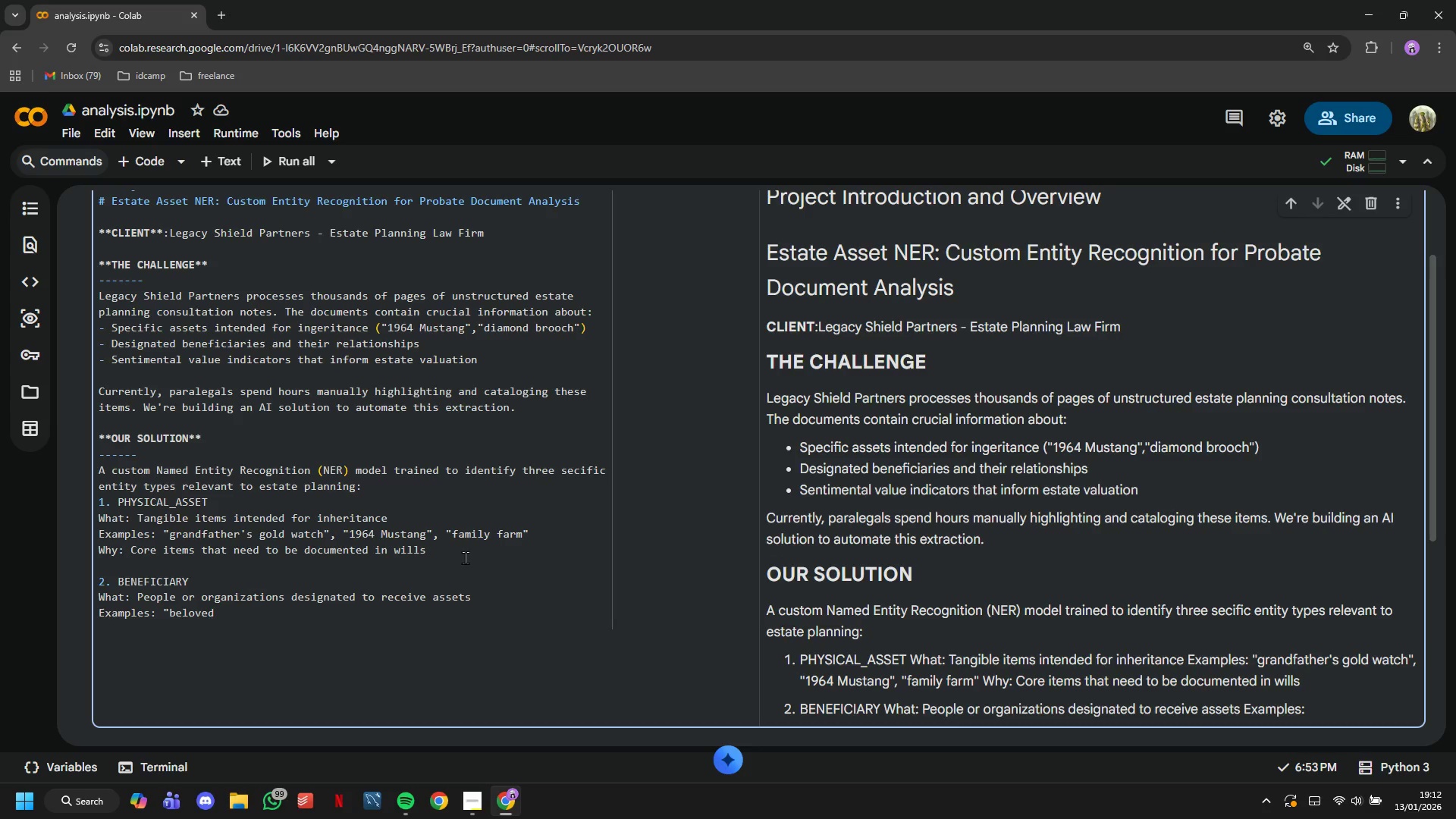 
 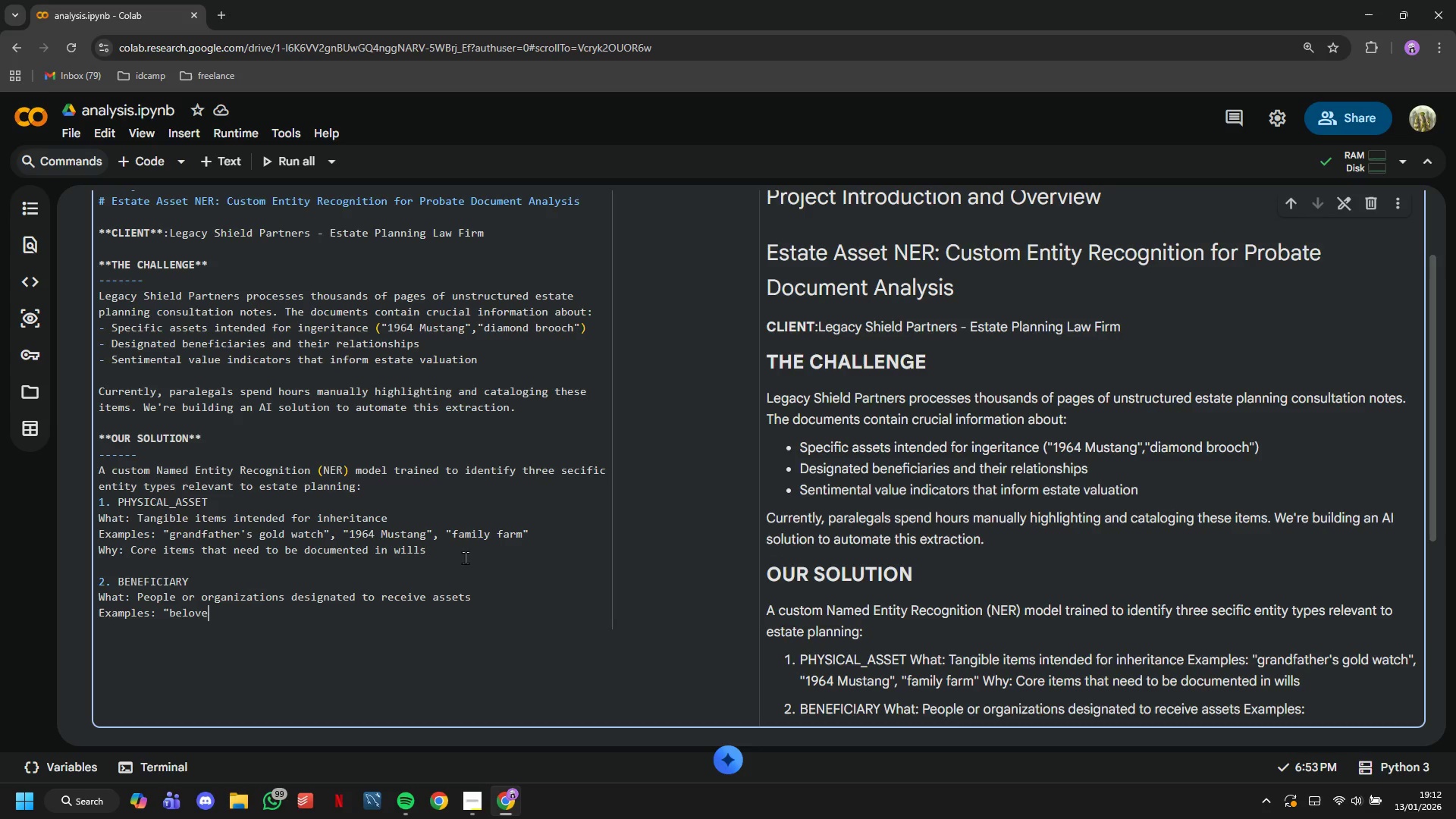 
key(ArrowRight)
 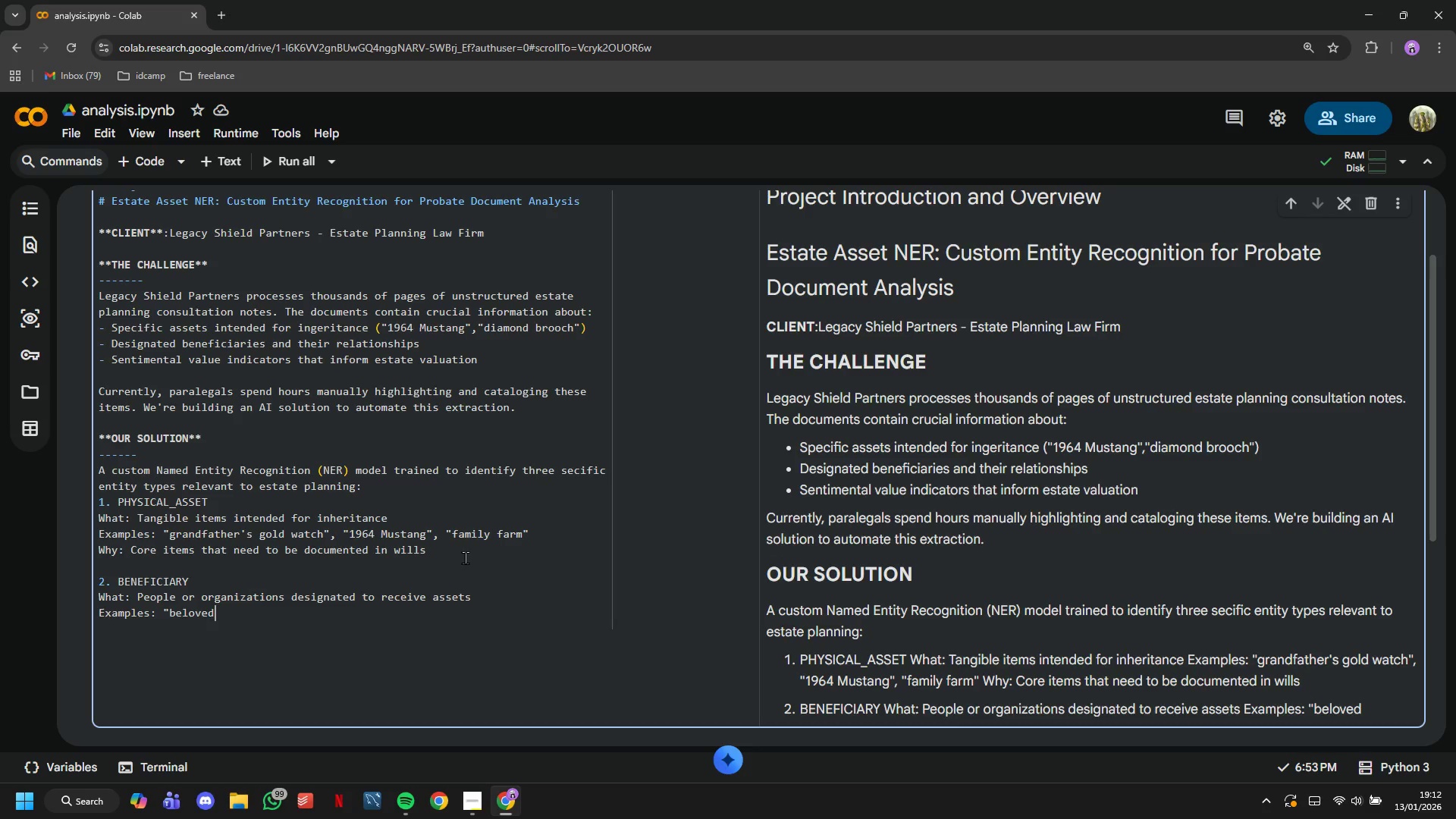 
type(", "treasured", "family heirloom", "cherishef)
key(Backspace)
type(d")
 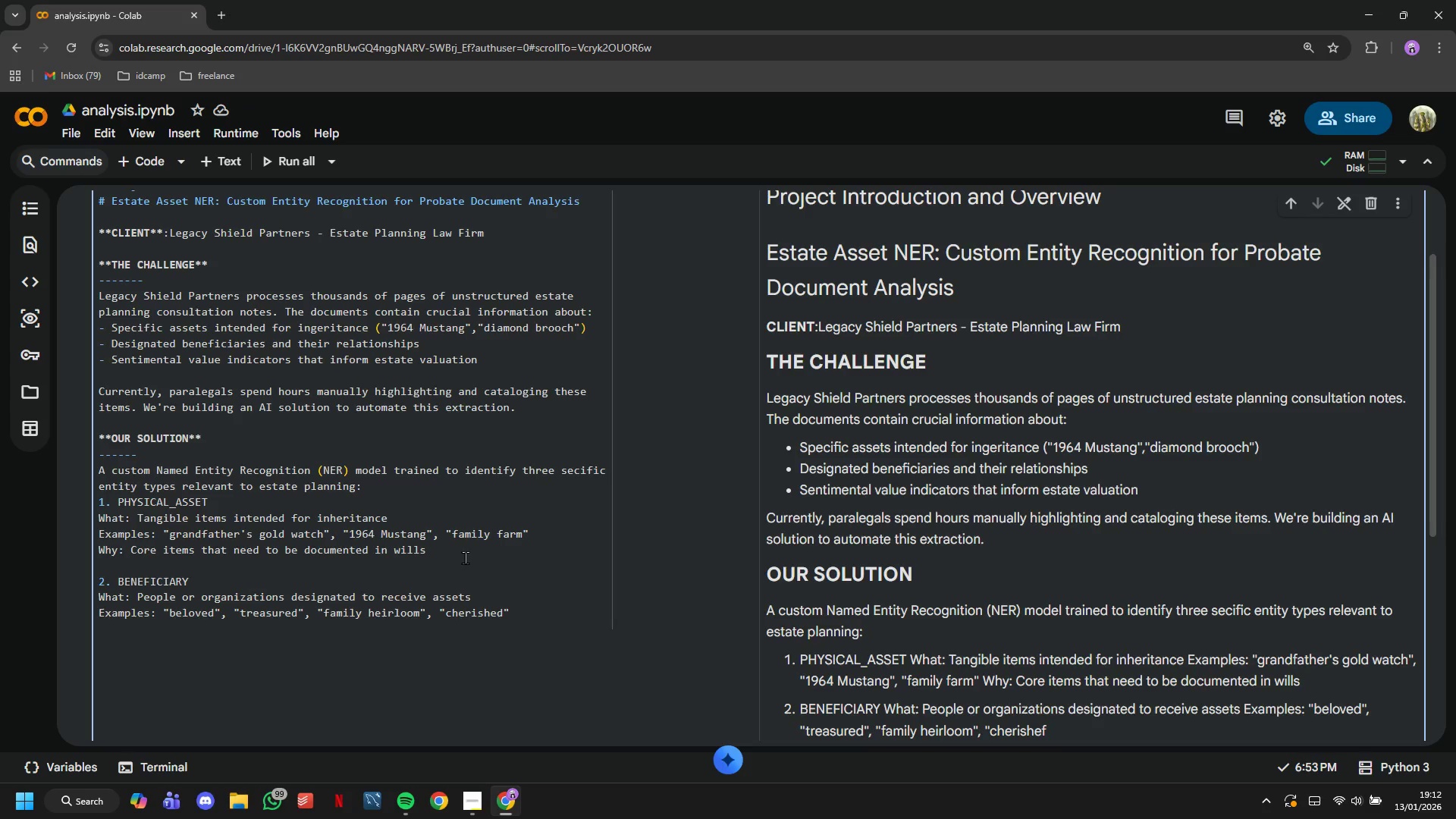 
key(Enter)
 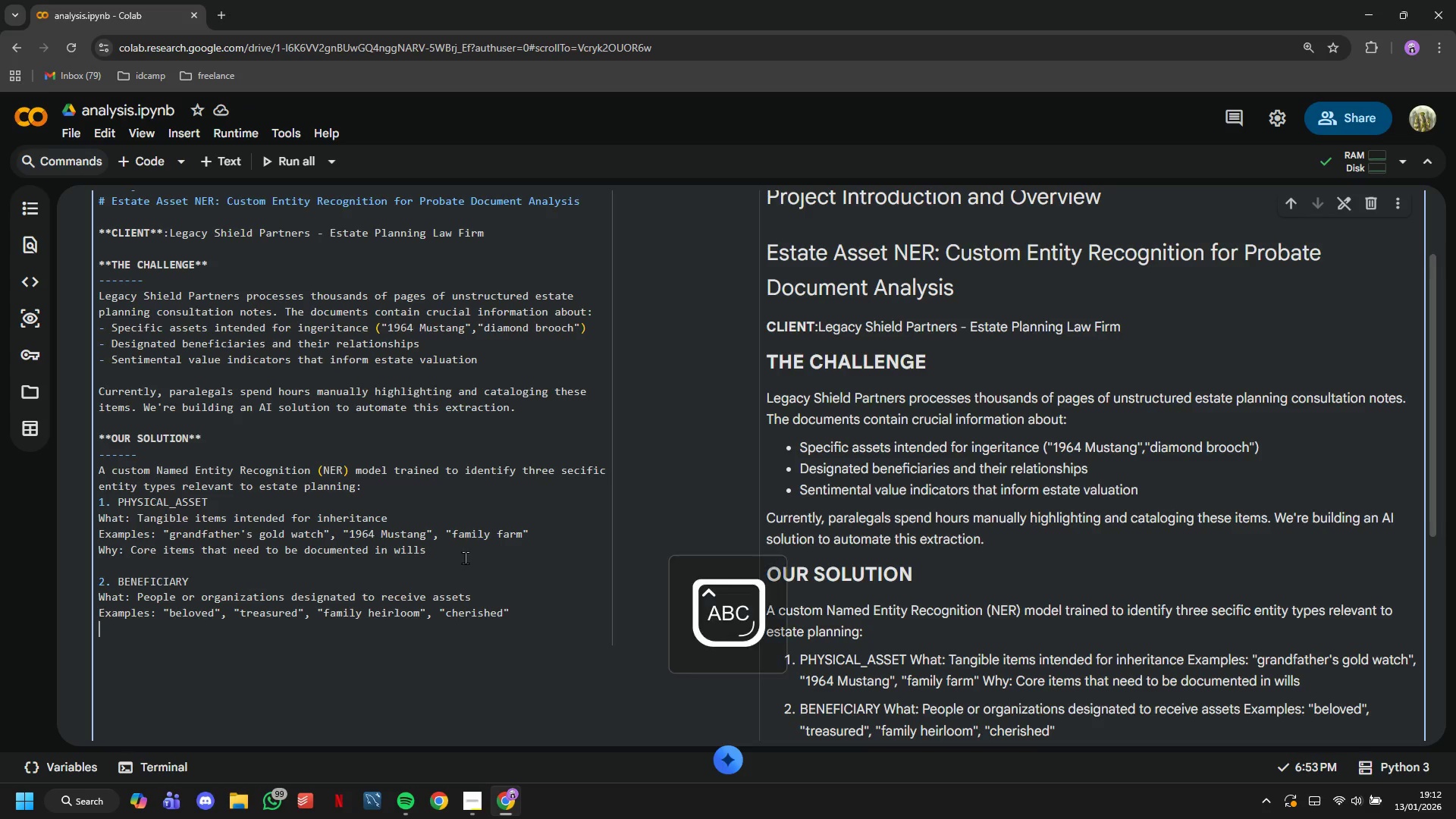 
type(Why: )
 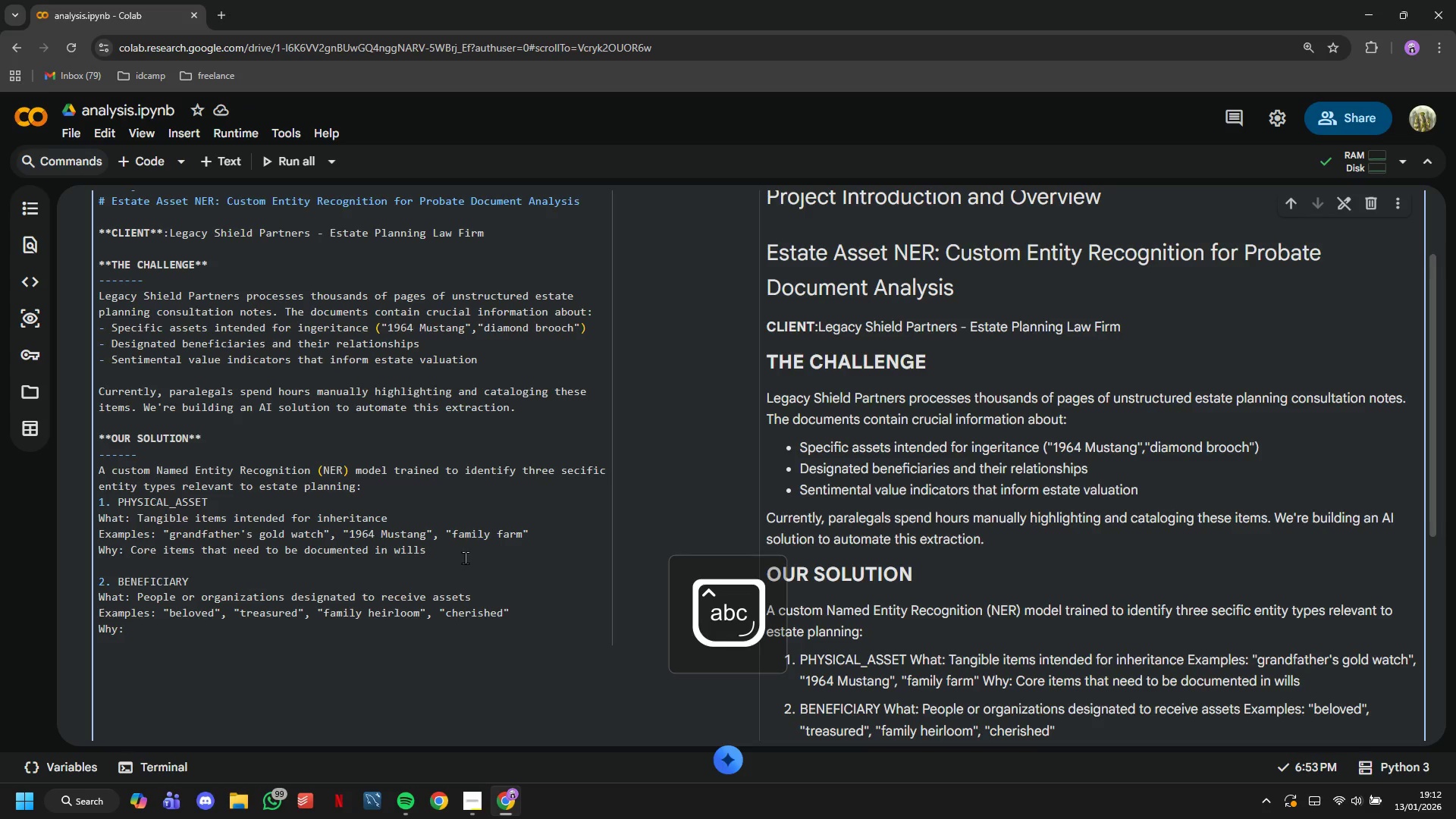 
wait(6.62)
 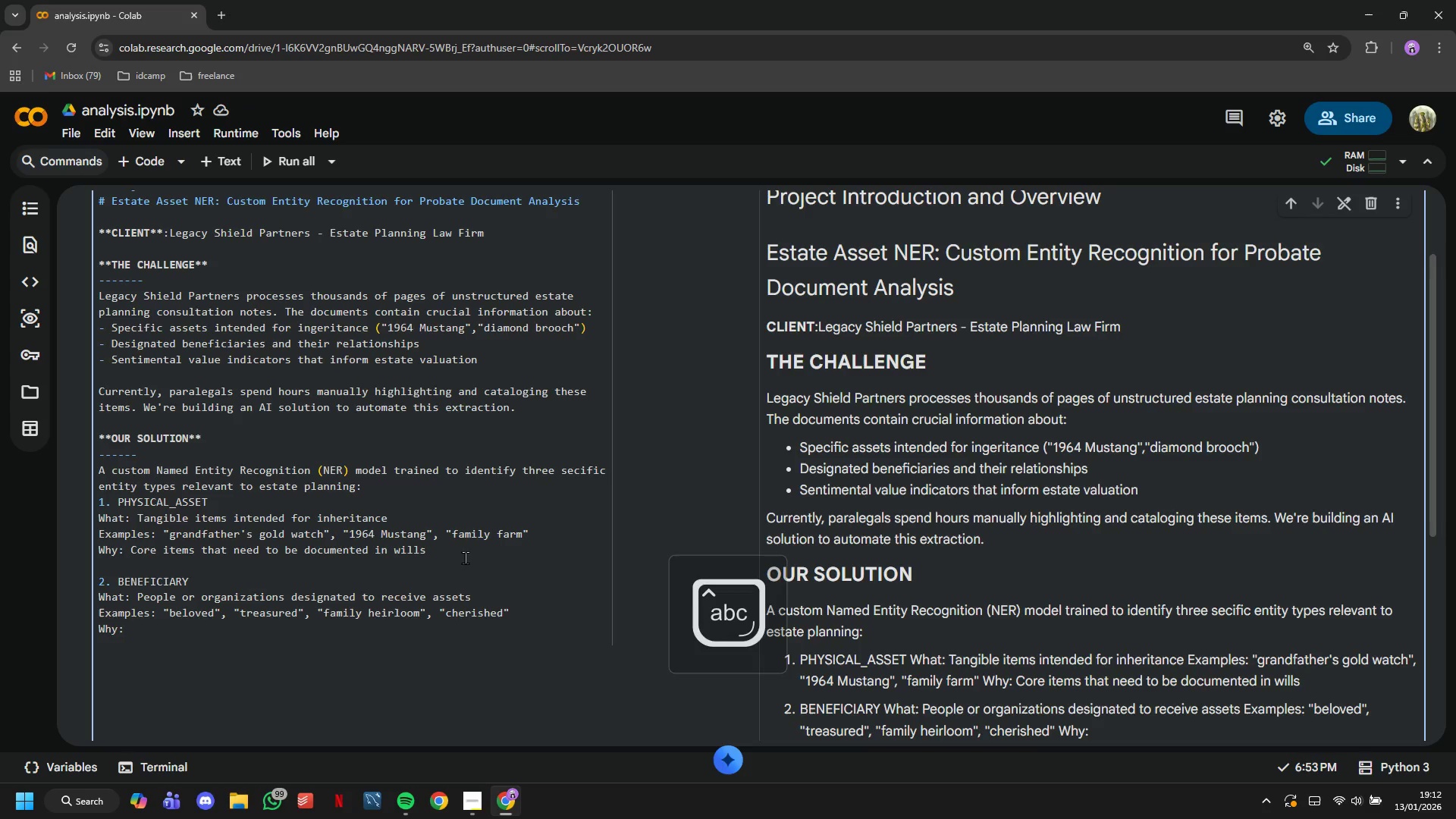 
type(Helps prioritize )
 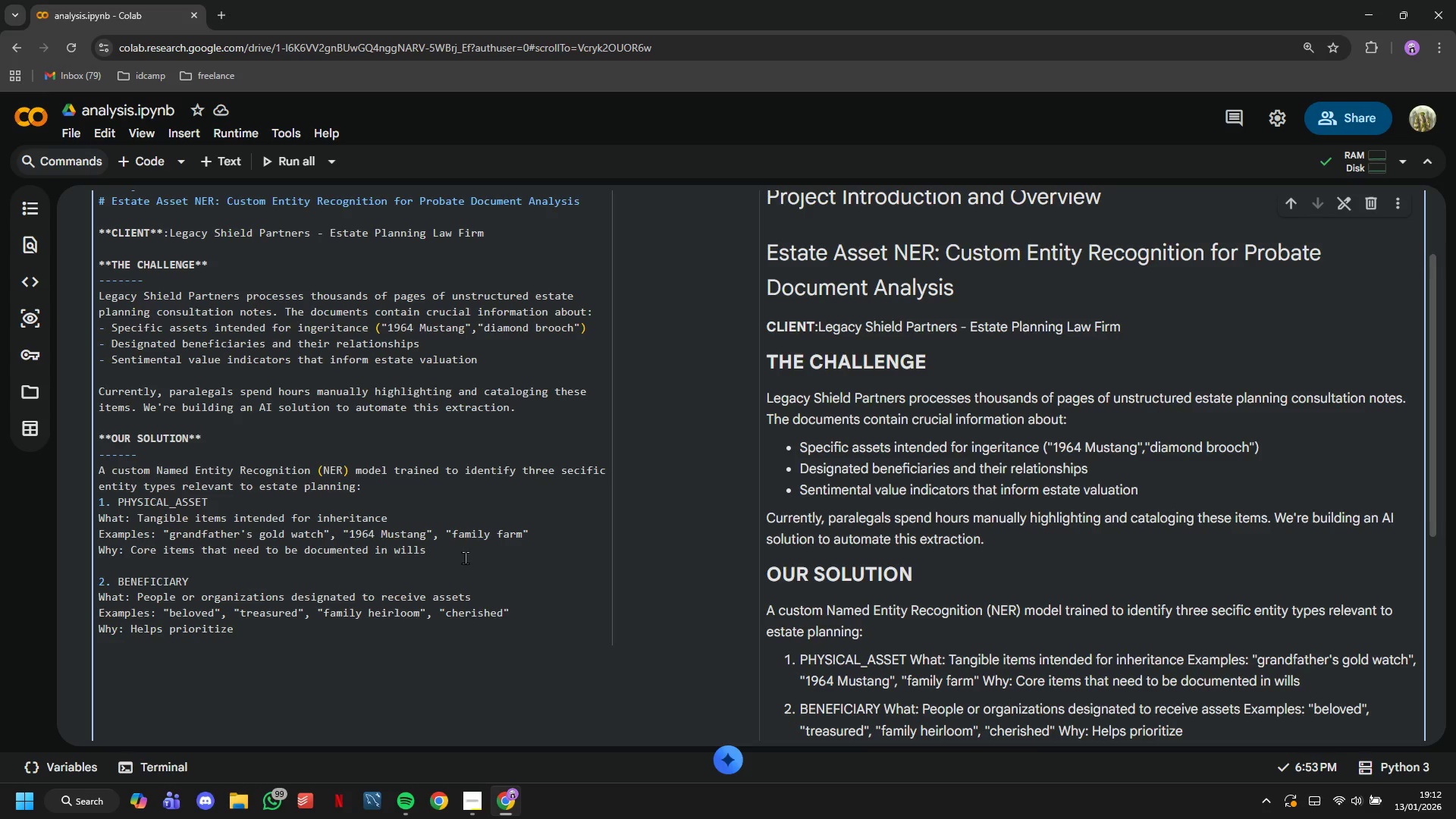 
type(assets and understand client intentions)
 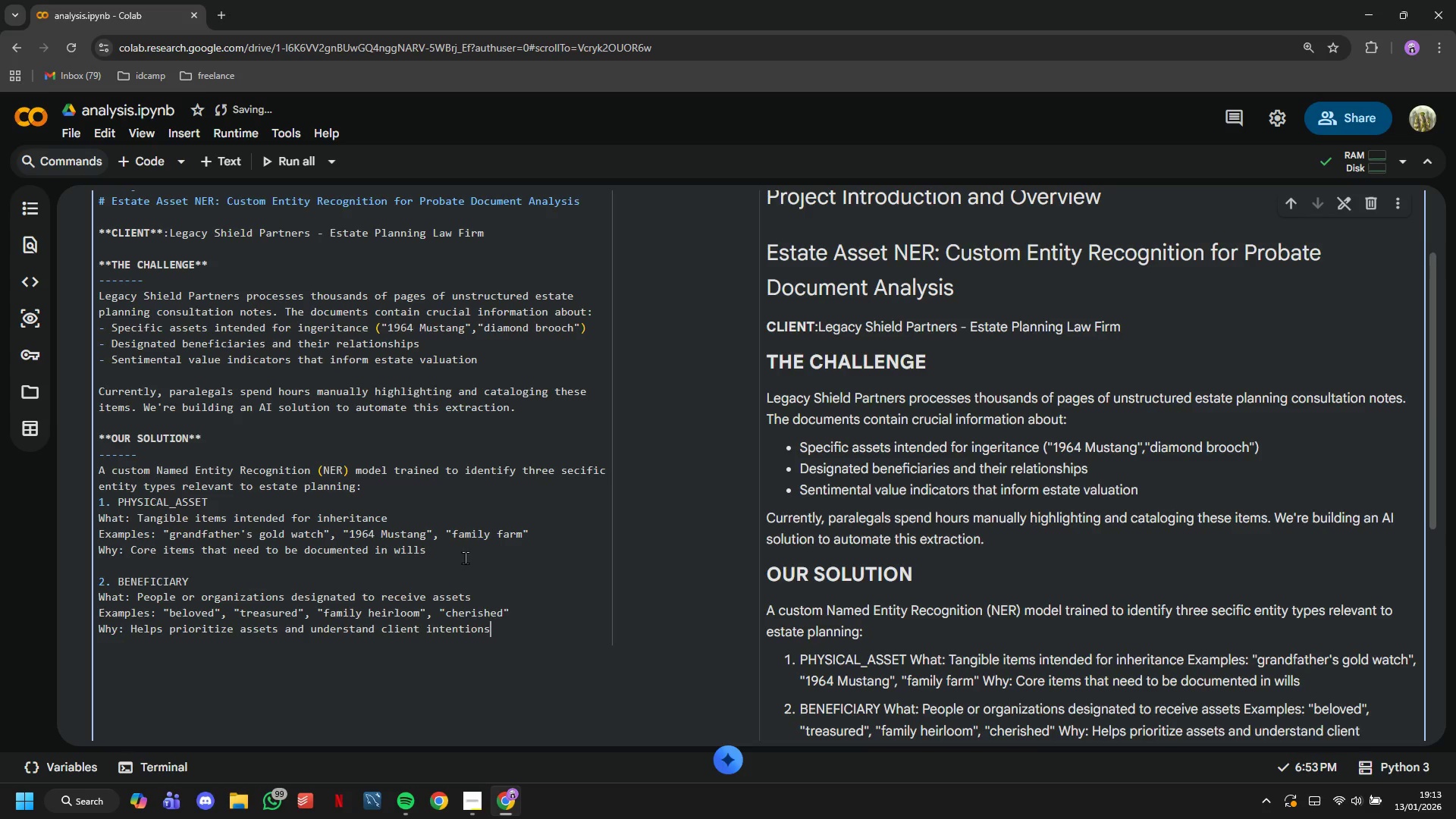 
key(Enter)
 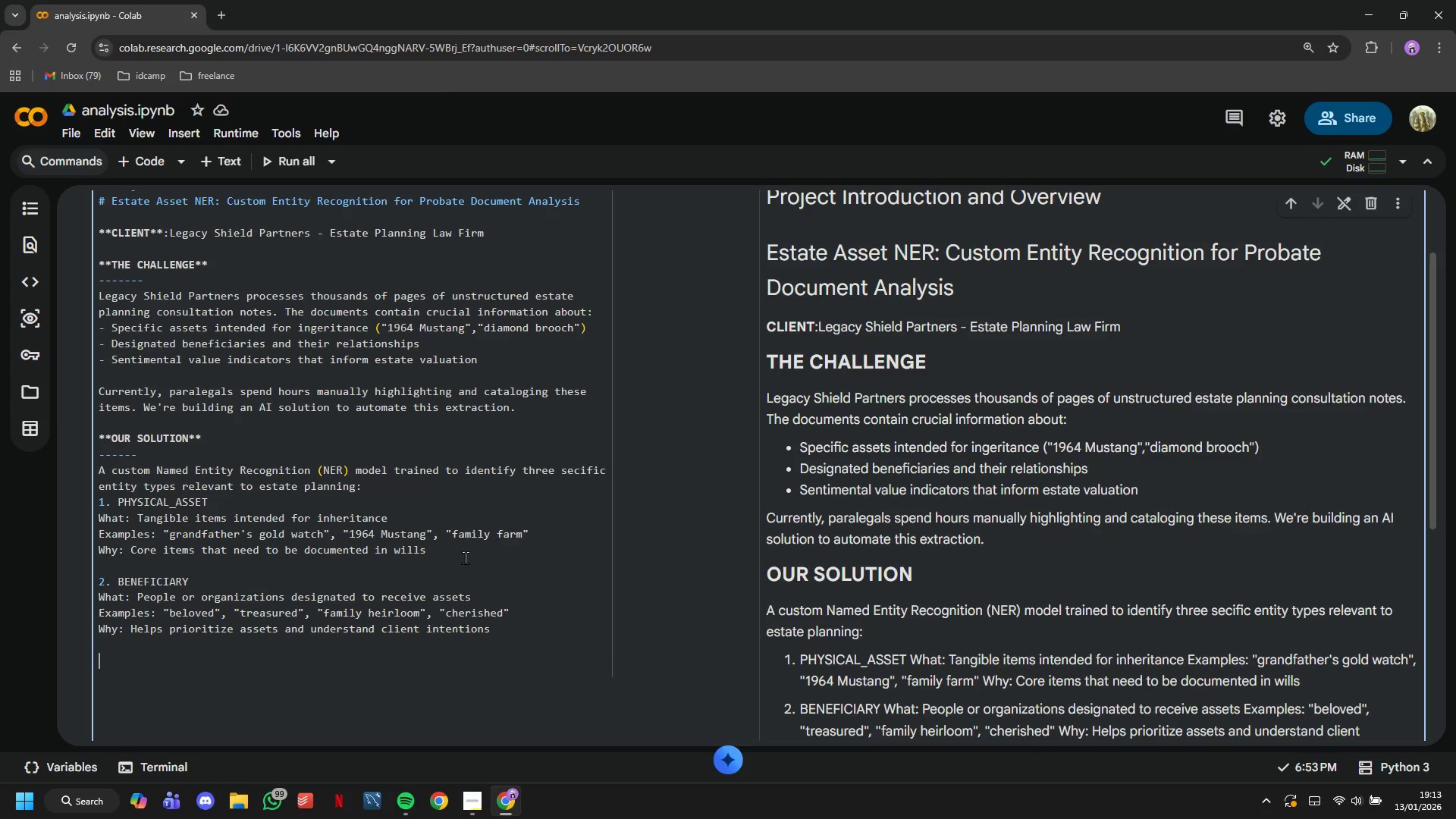 
key(Enter)
 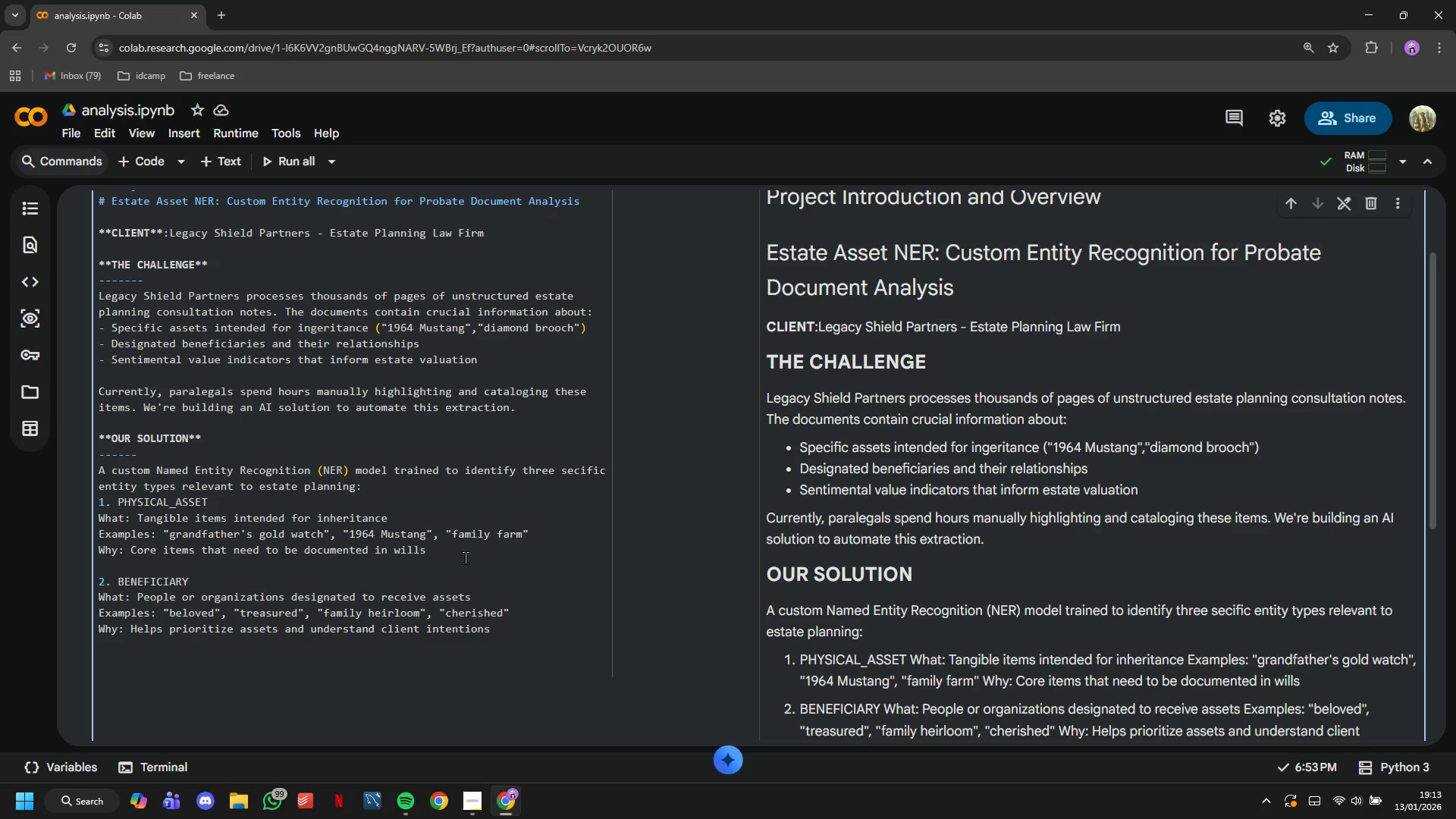 
type(****)
 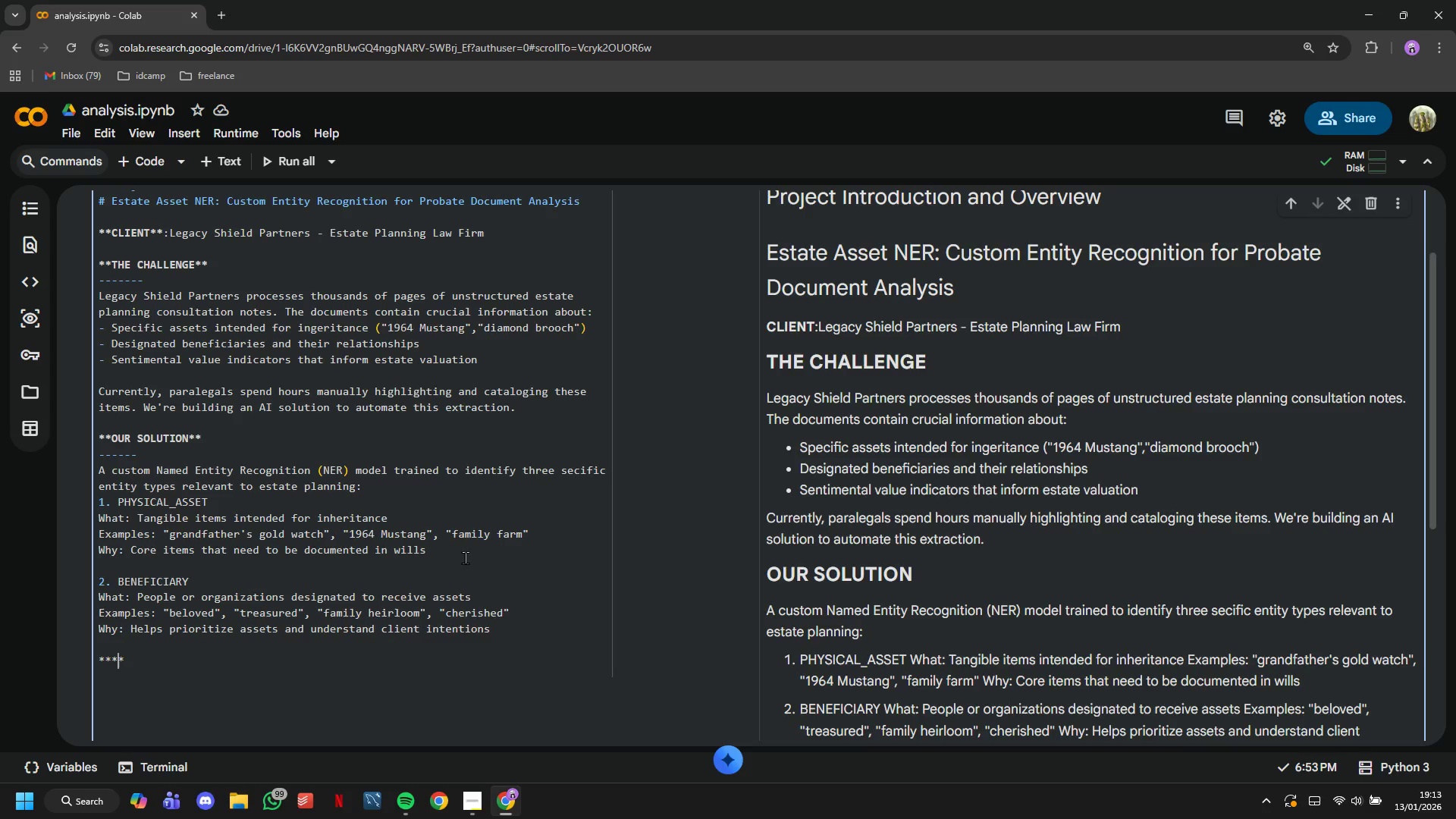 
key(ArrowLeft)
 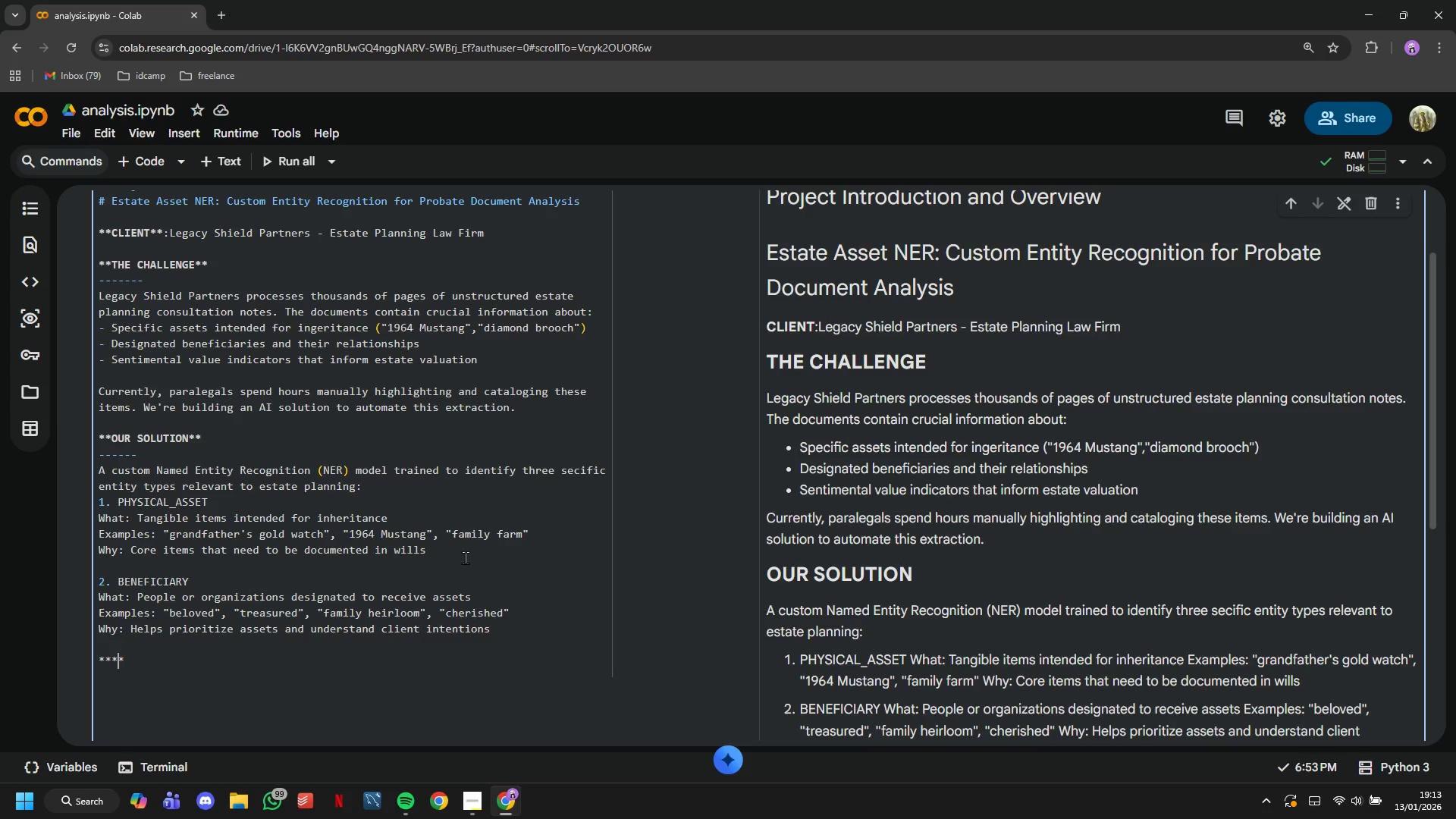 
key(ArrowLeft)
 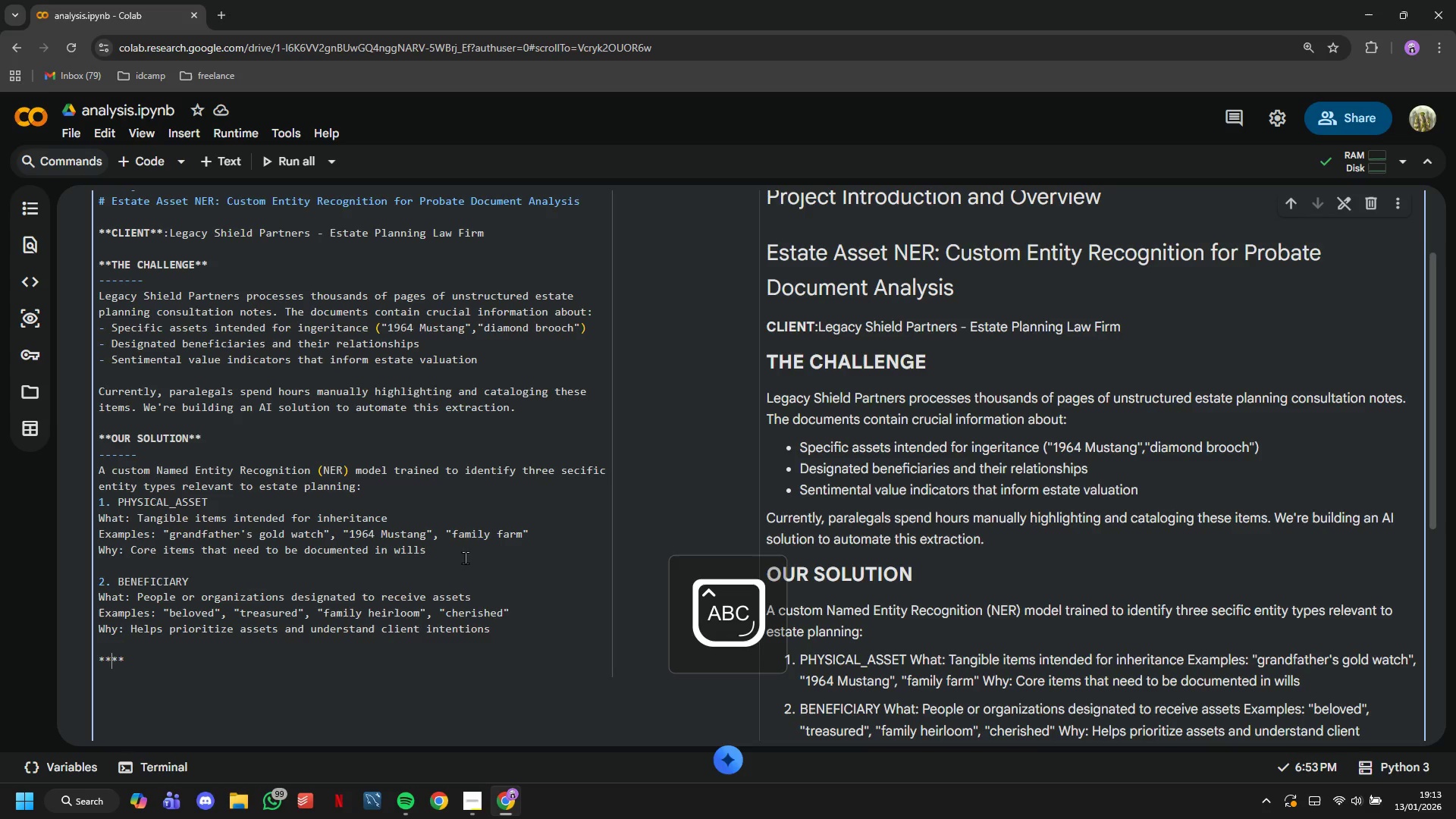 
type(TECHNICAL APPROACJ)
 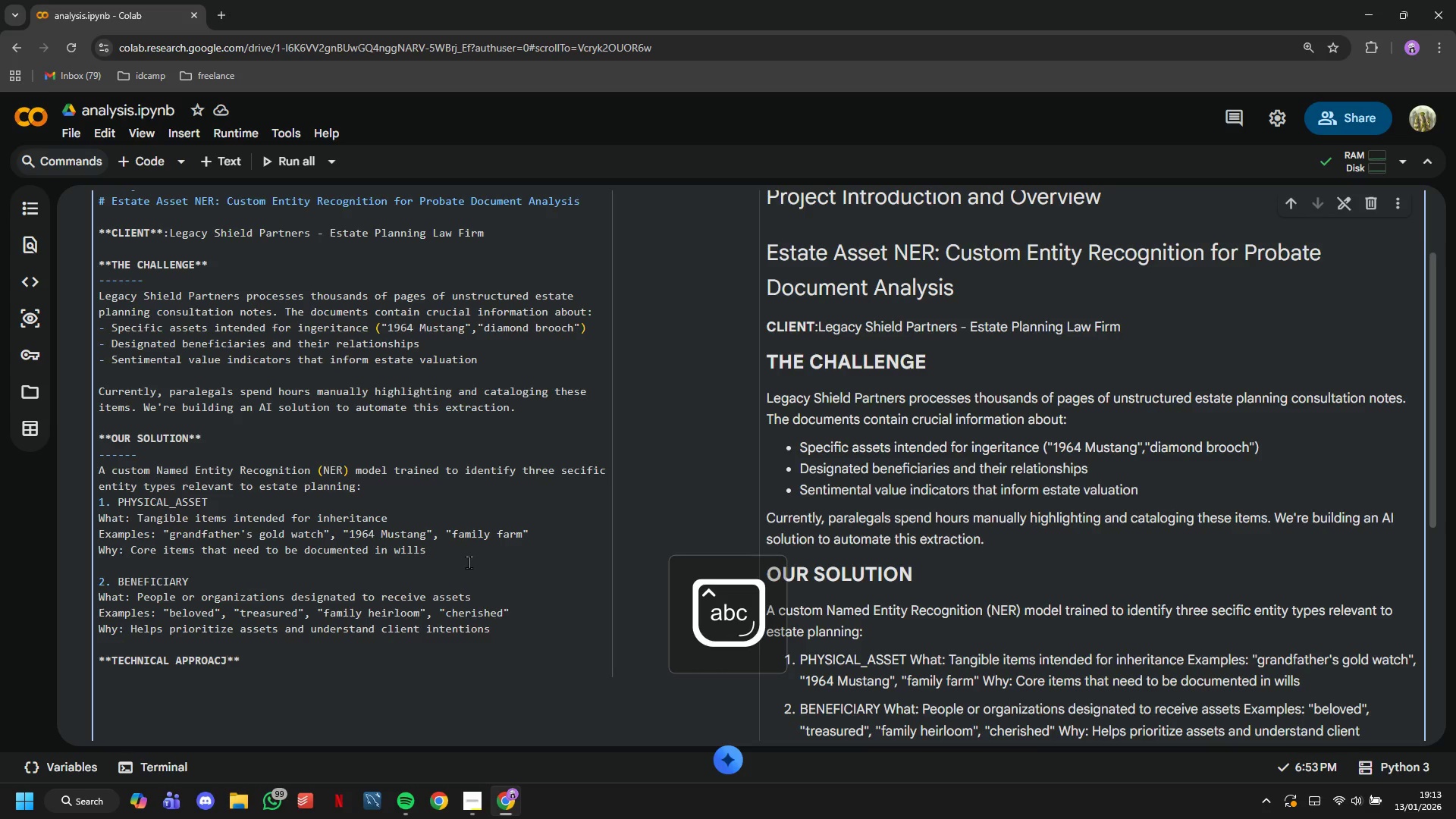 
key(ArrowRight)
 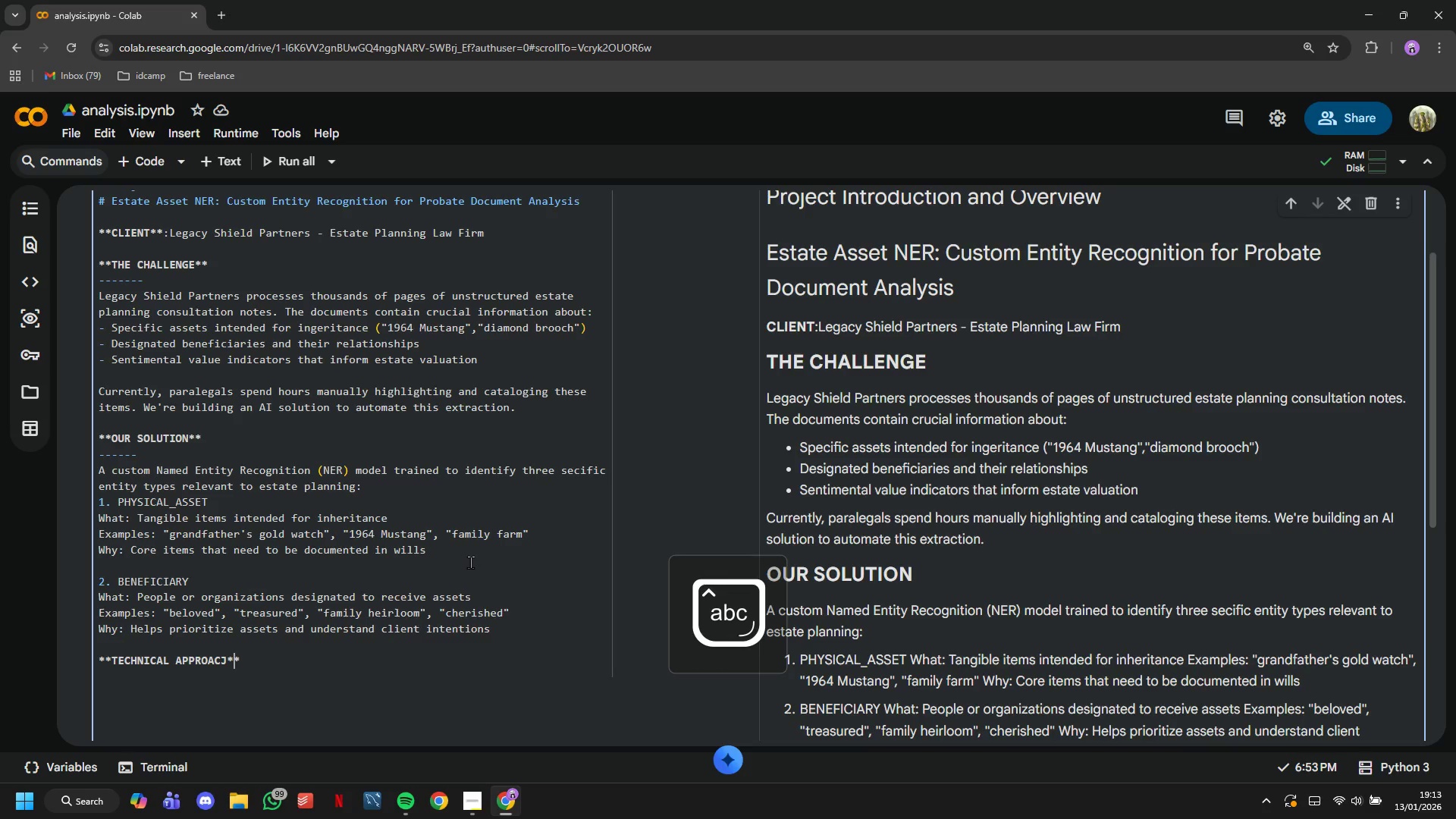 
key(ArrowRight)
 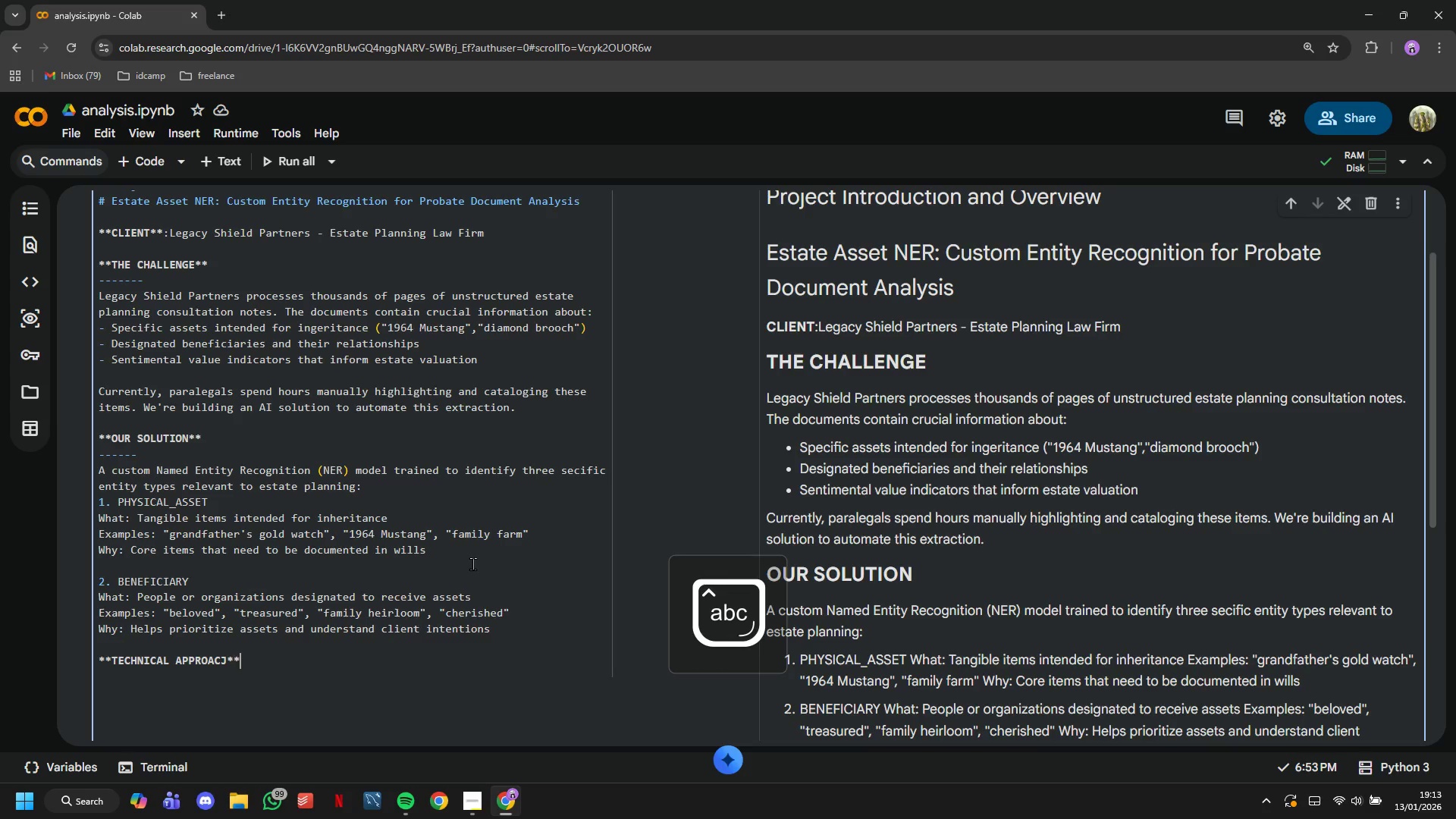 
key(ArrowRight)
 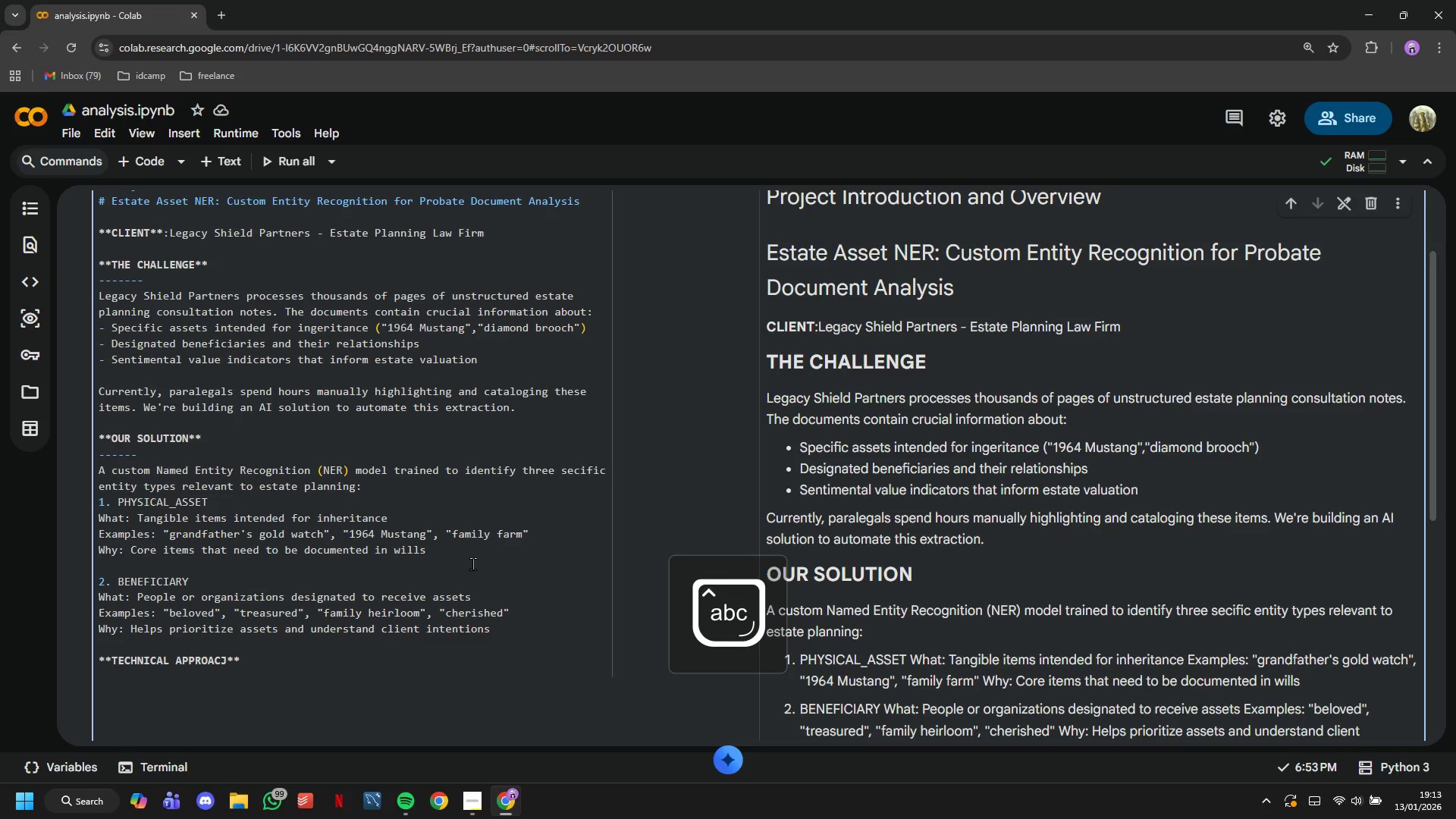 
key(Enter)
 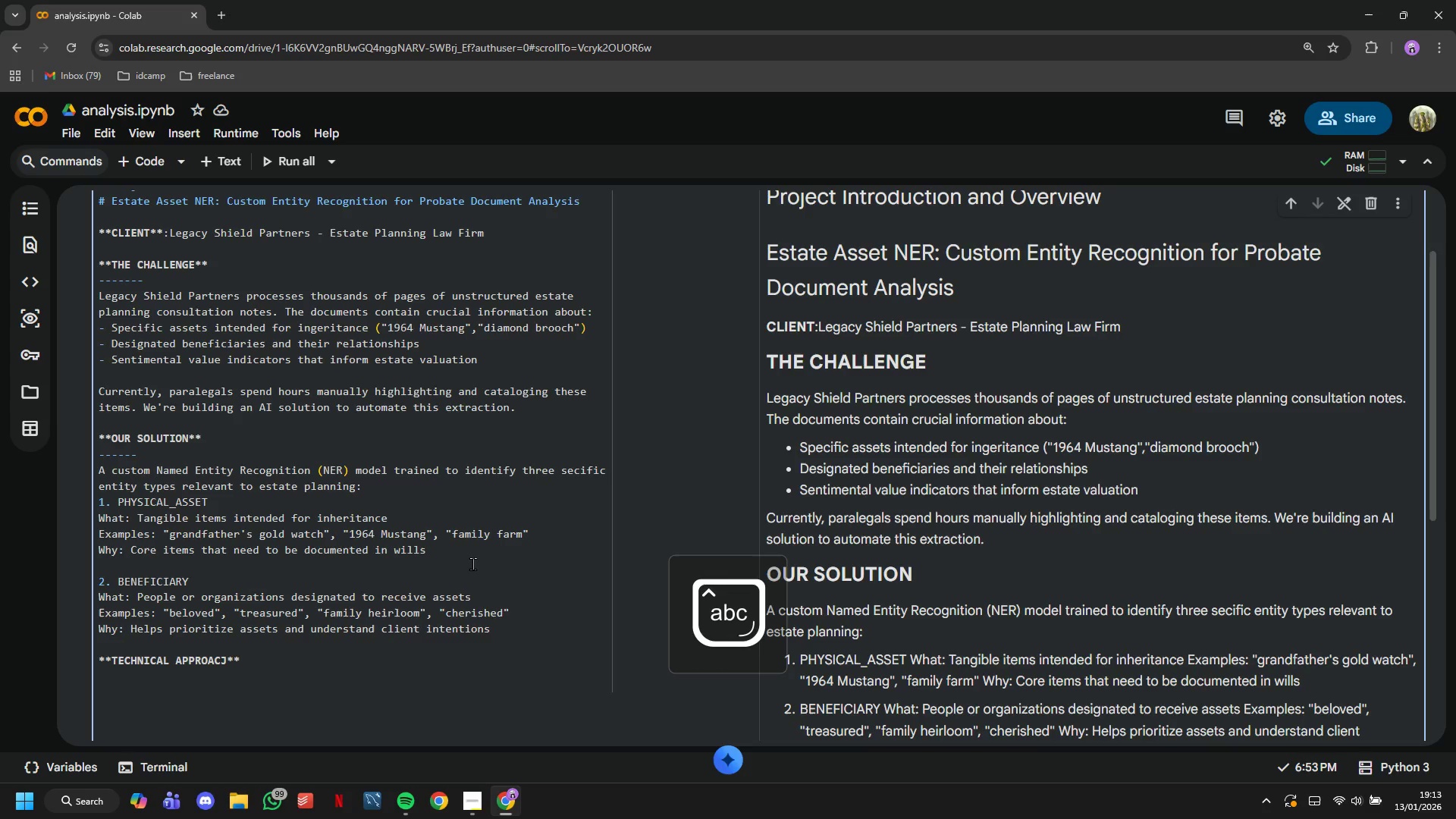 
key(Minus)
 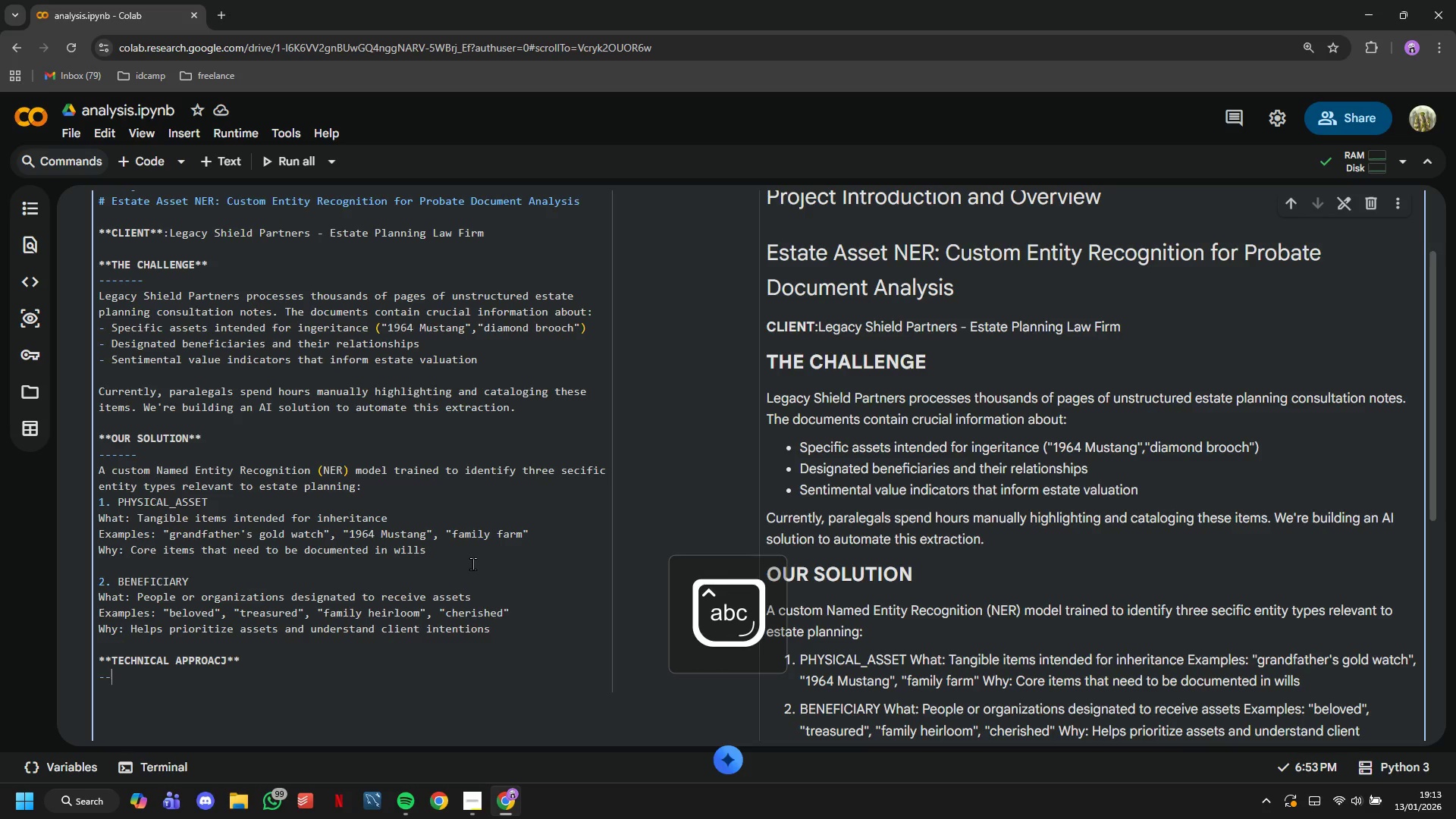 
key(Minus)
 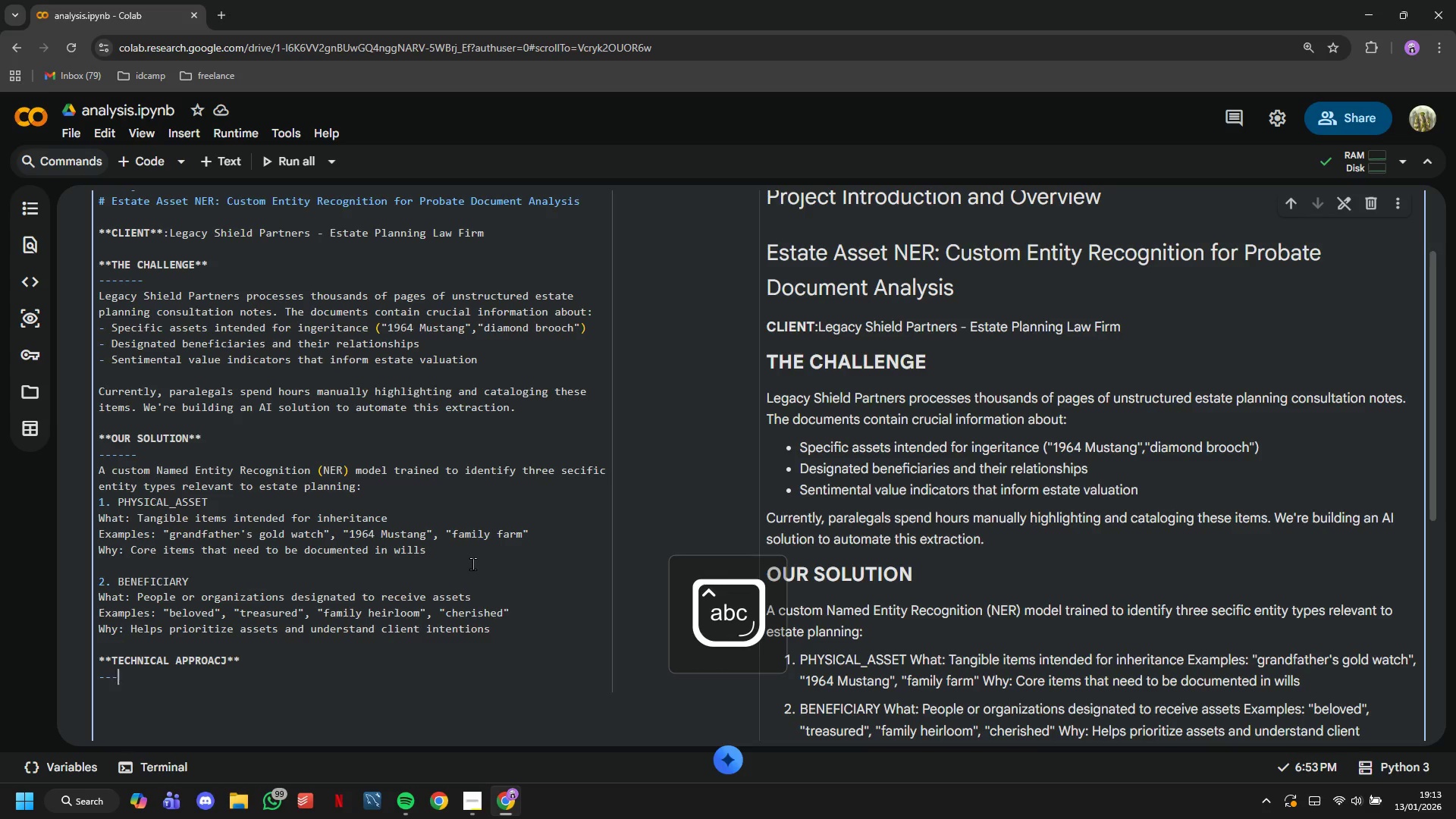 
key(Minus)
 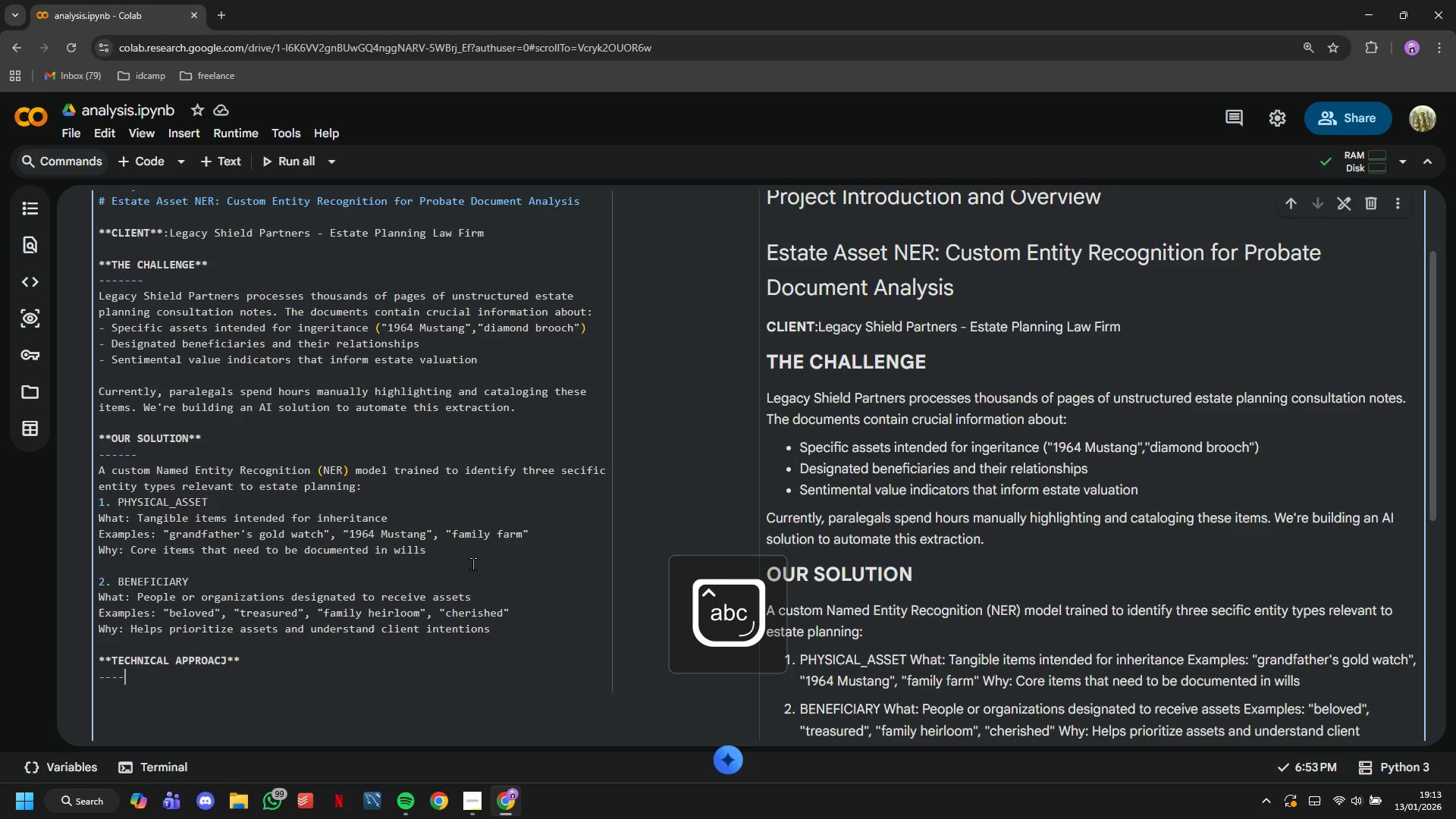 
key(Minus)
 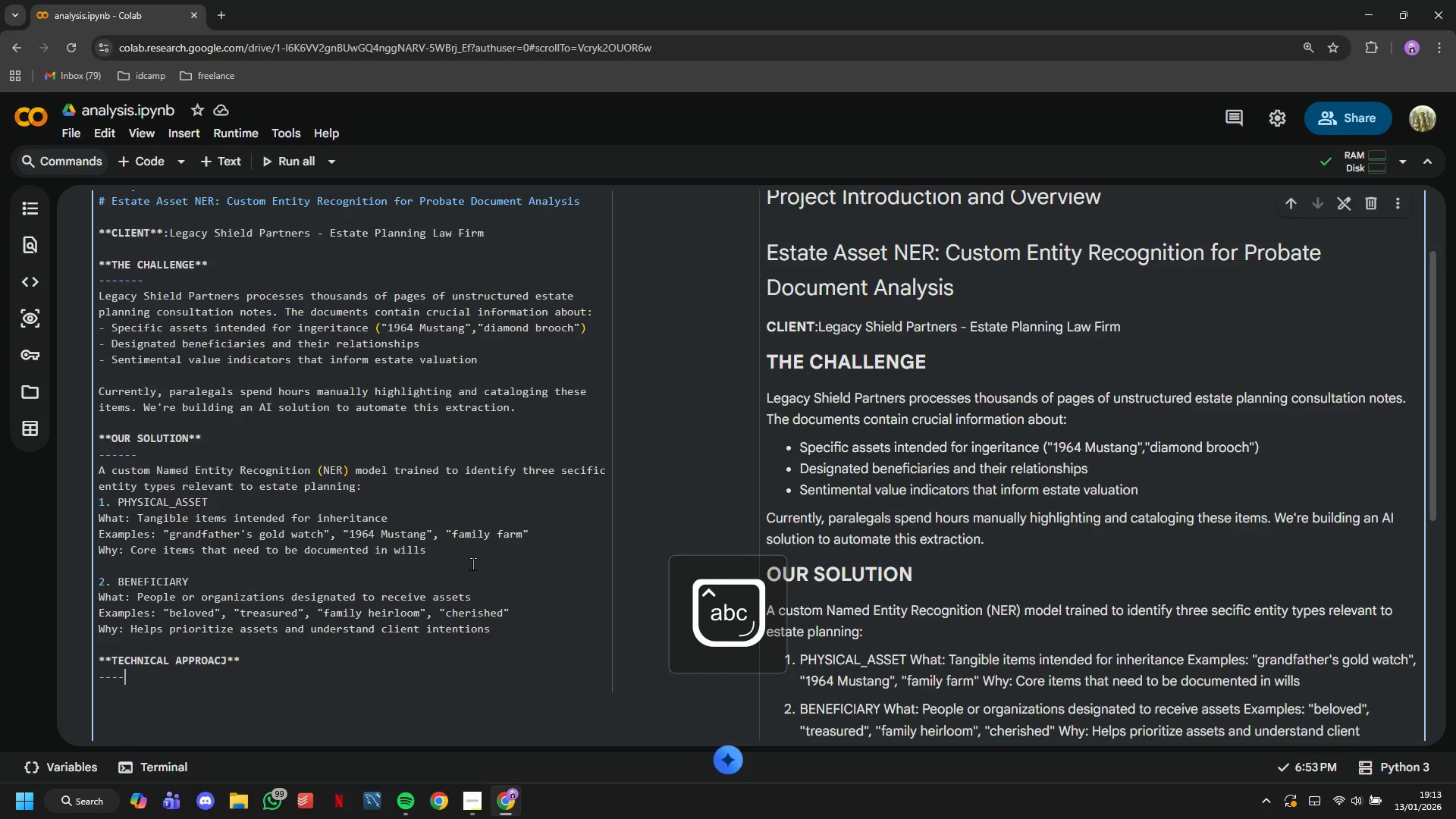 
key(Minus)
 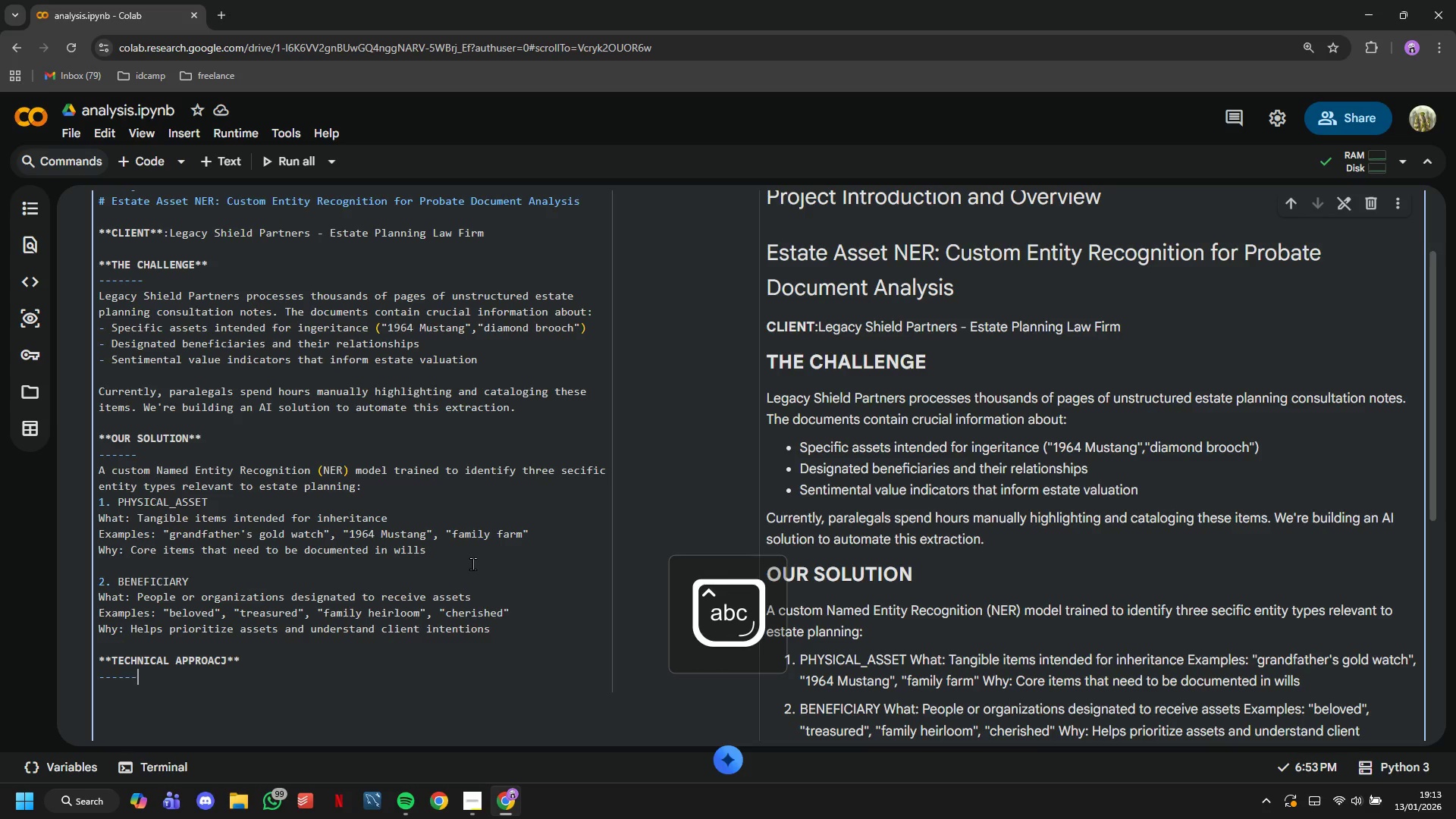 
key(Minus)
 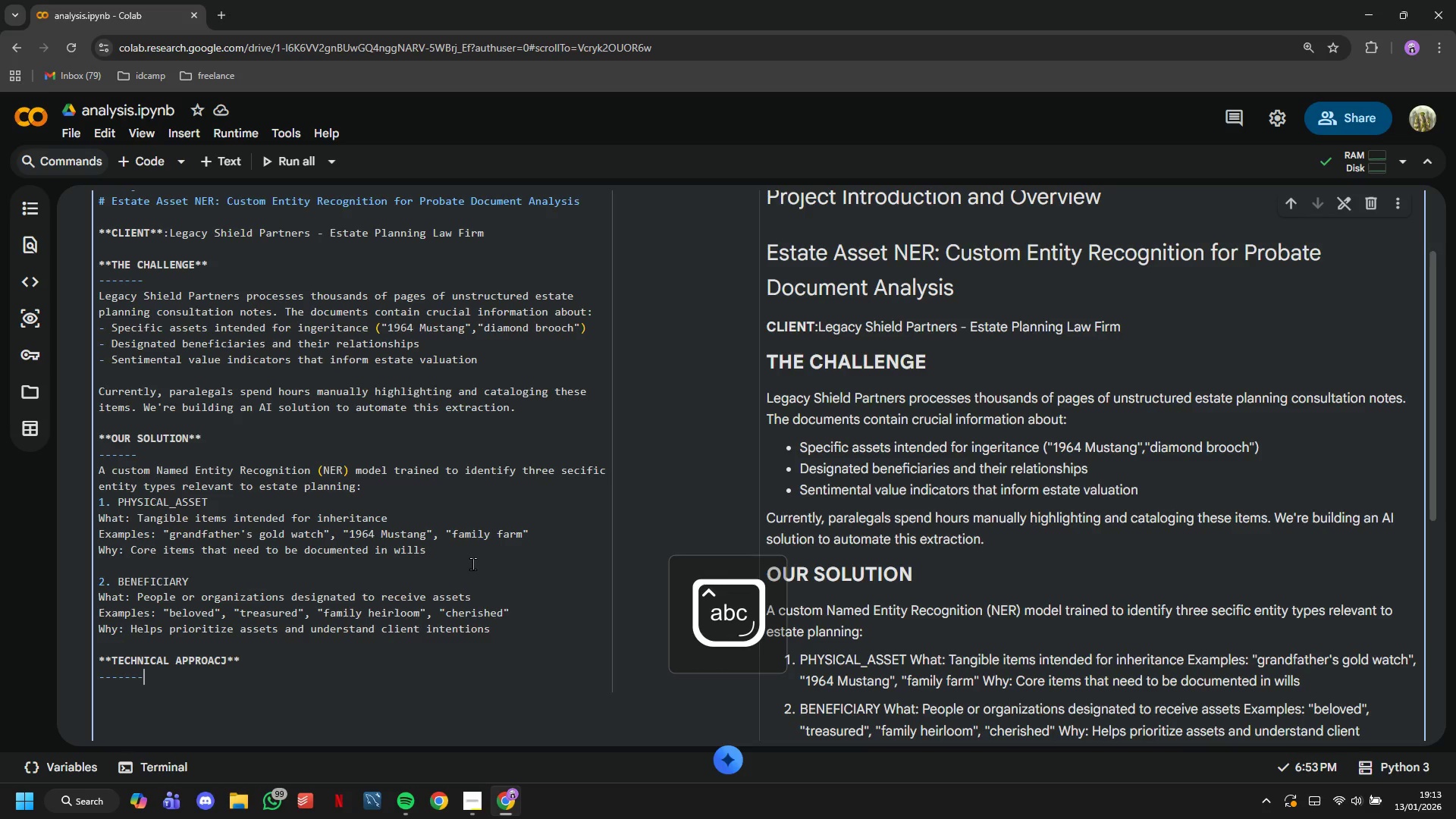 
key(Minus)
 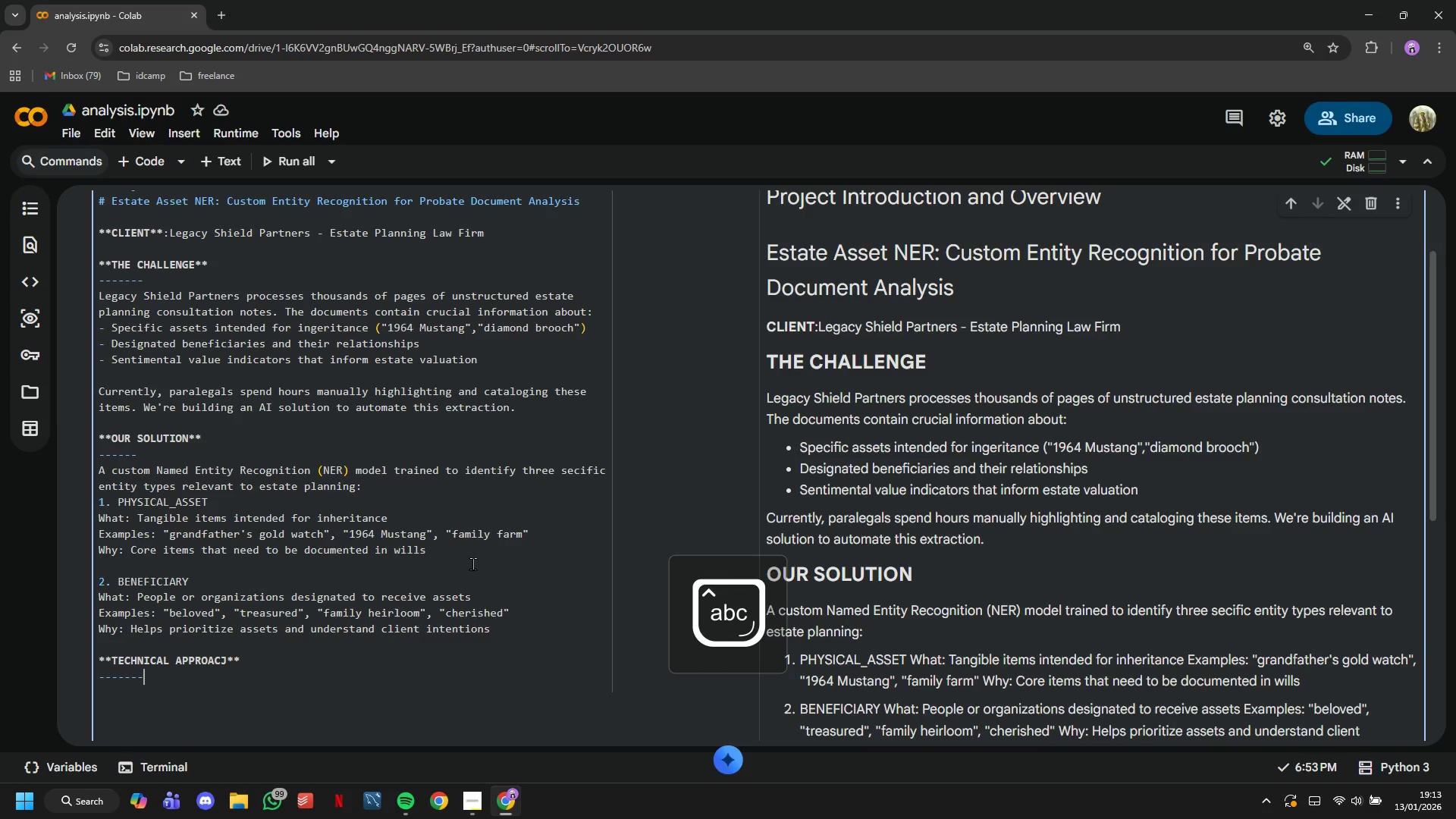 
key(Minus)
 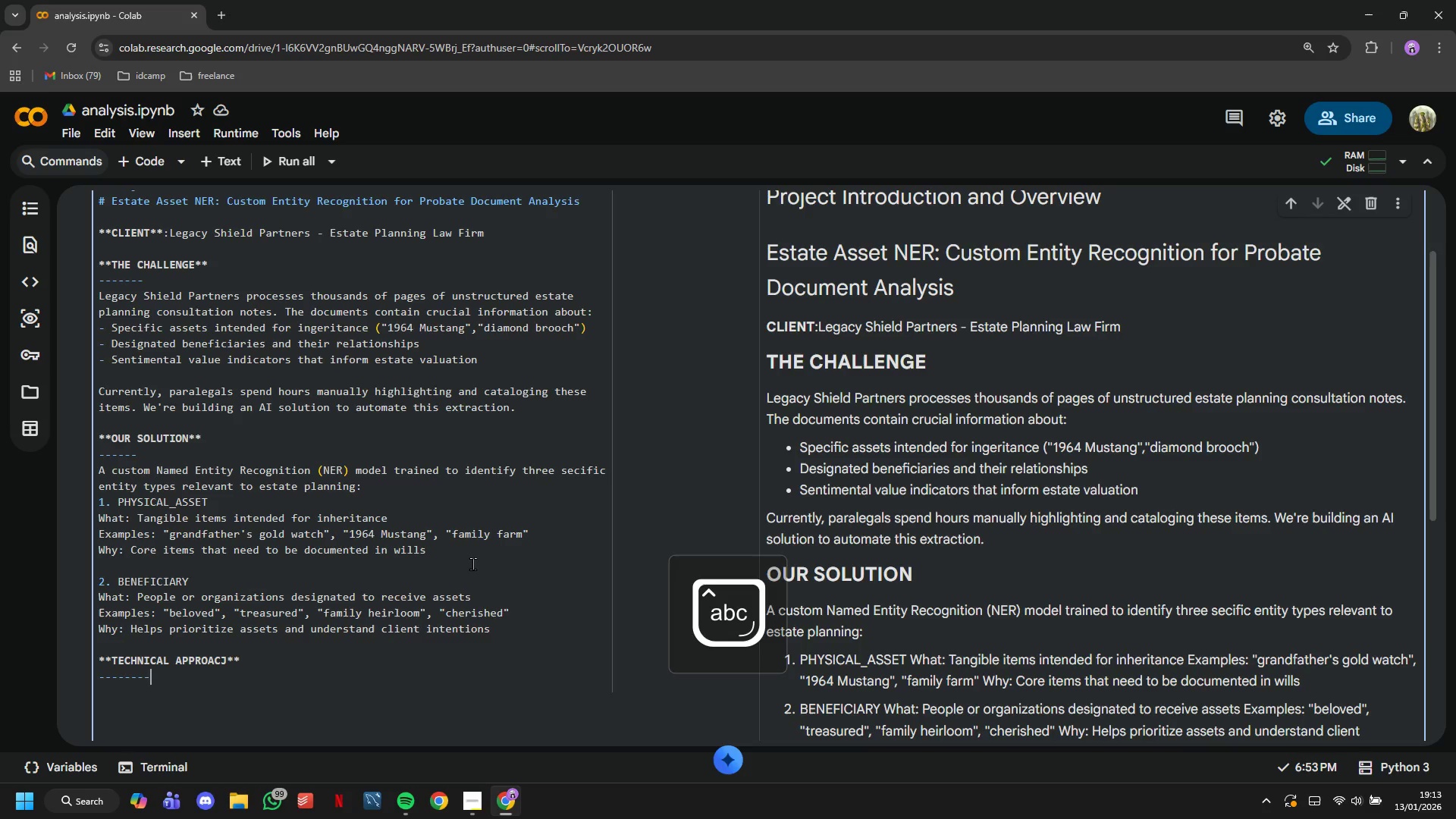 
key(Enter)
 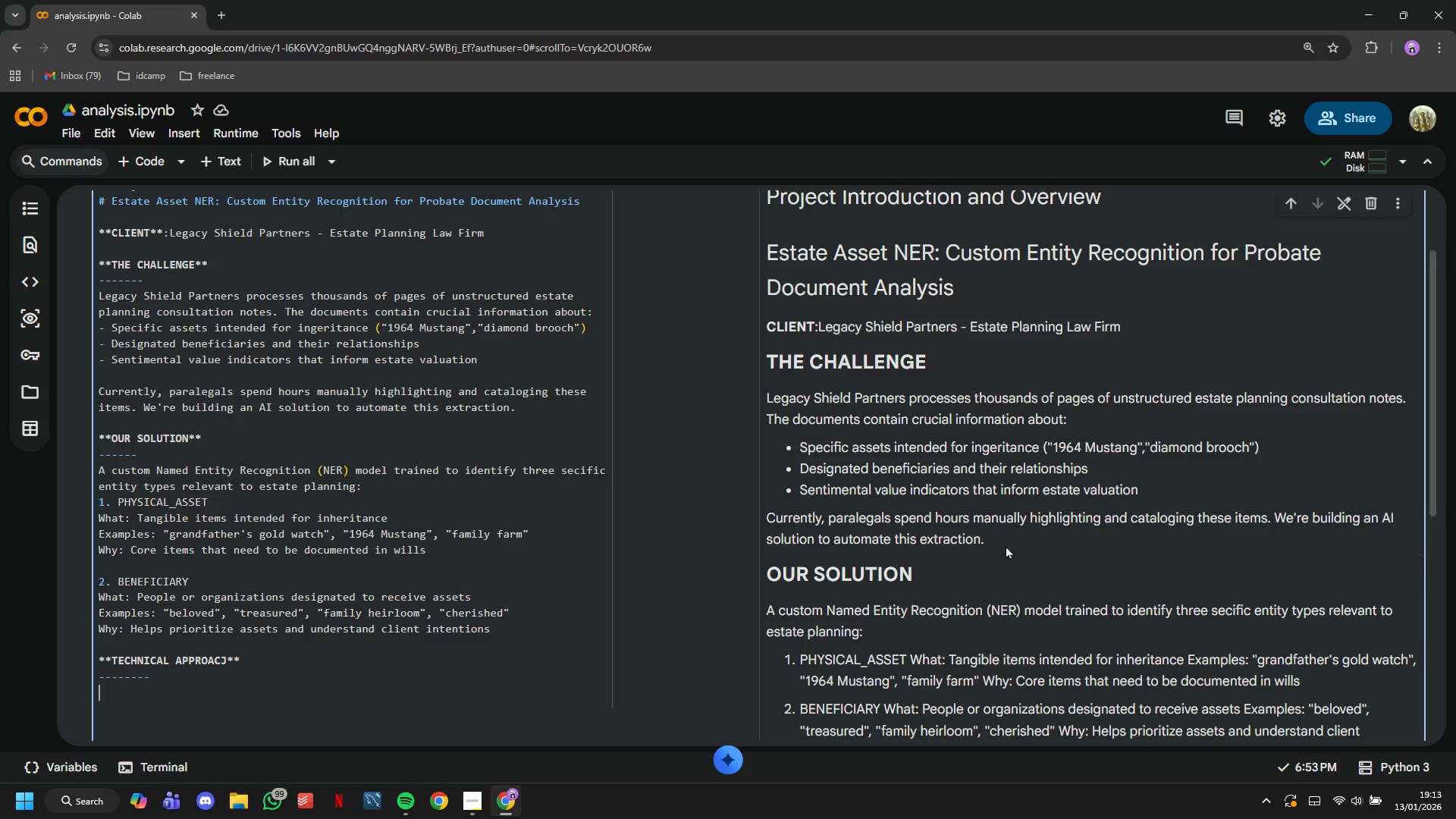 
scroll: coordinate [586, 539], scroll_direction: down, amount: 2.0
 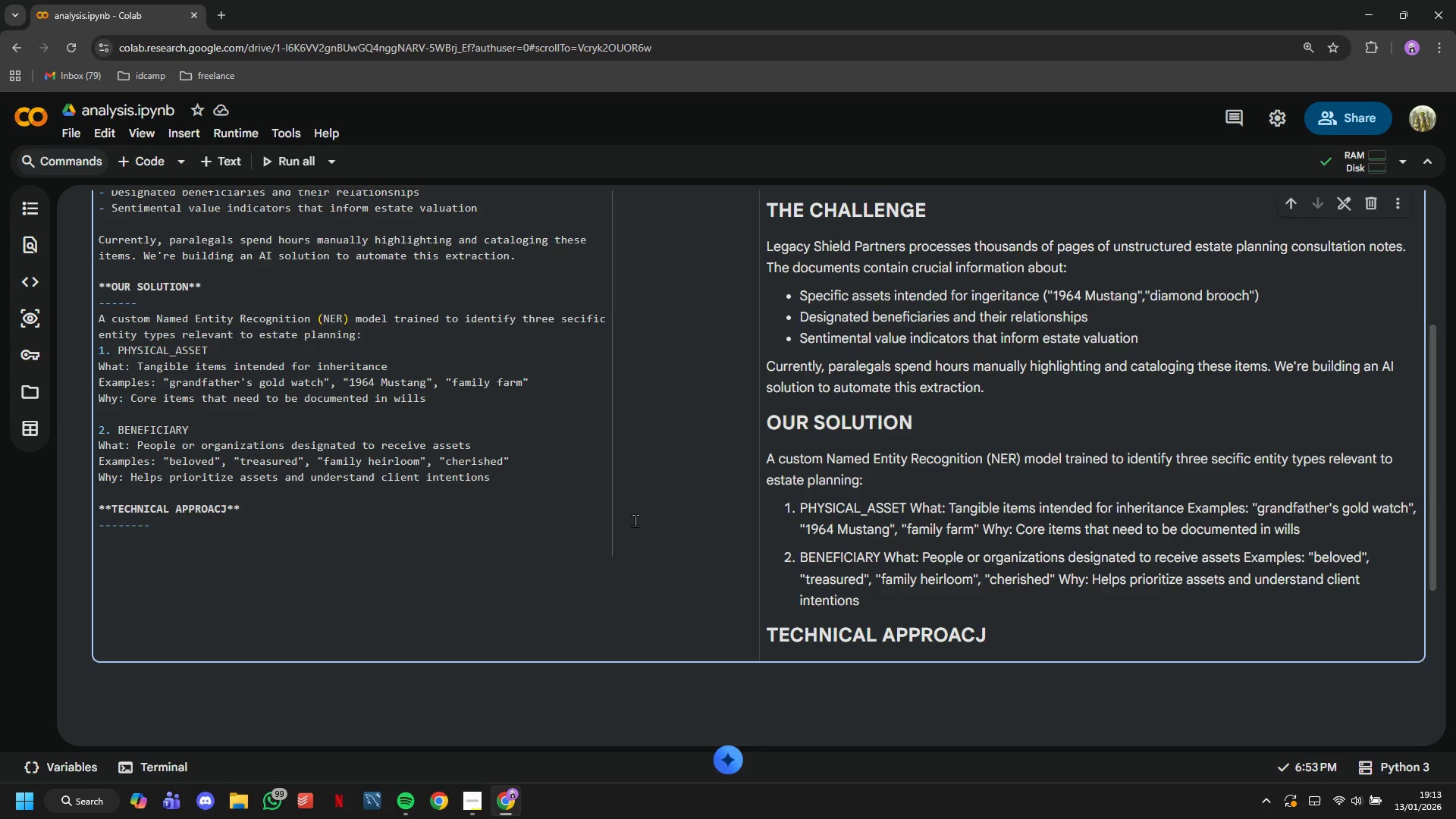 
key(ArrowLeft)
 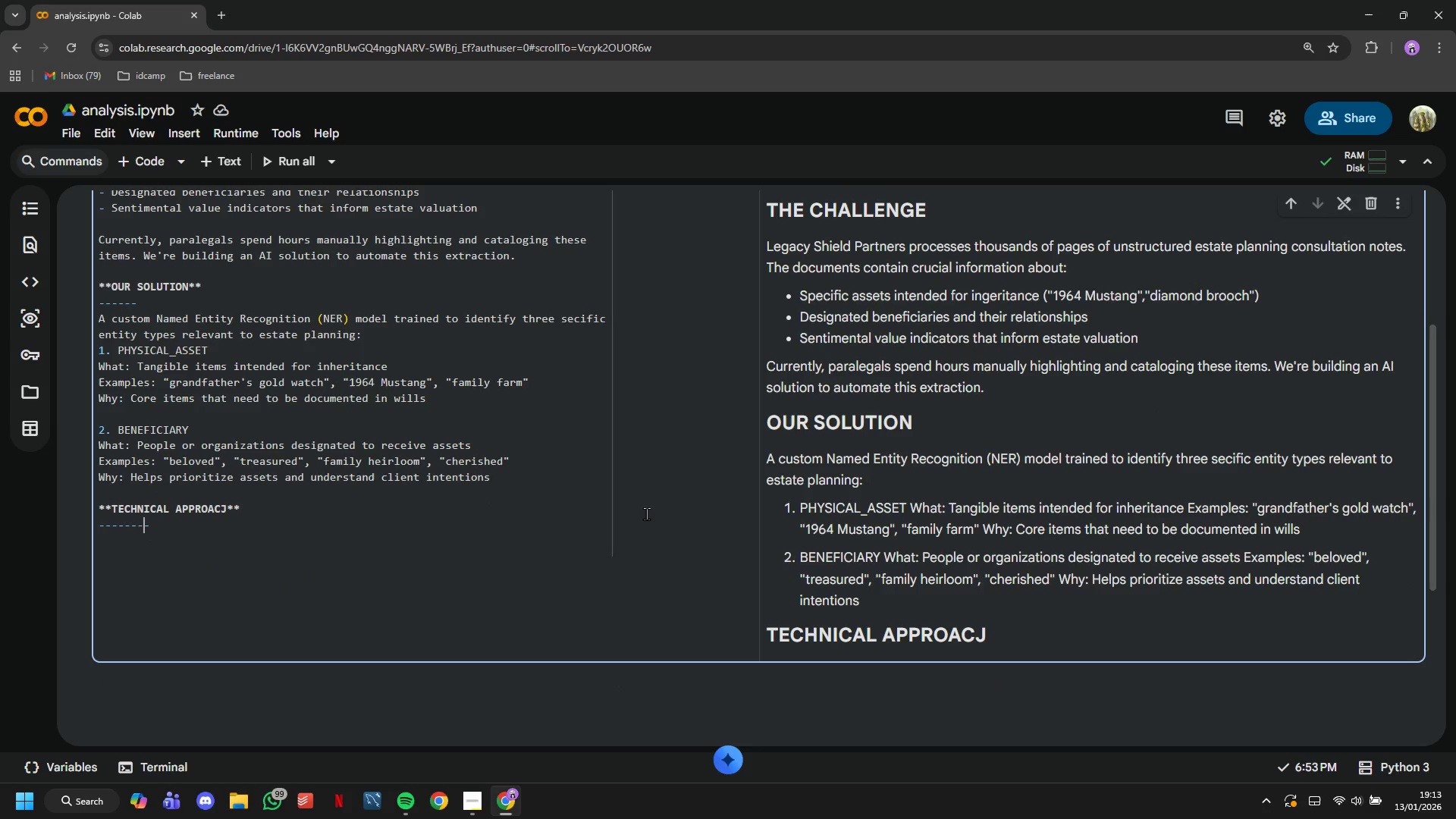 
key(ArrowLeft)
 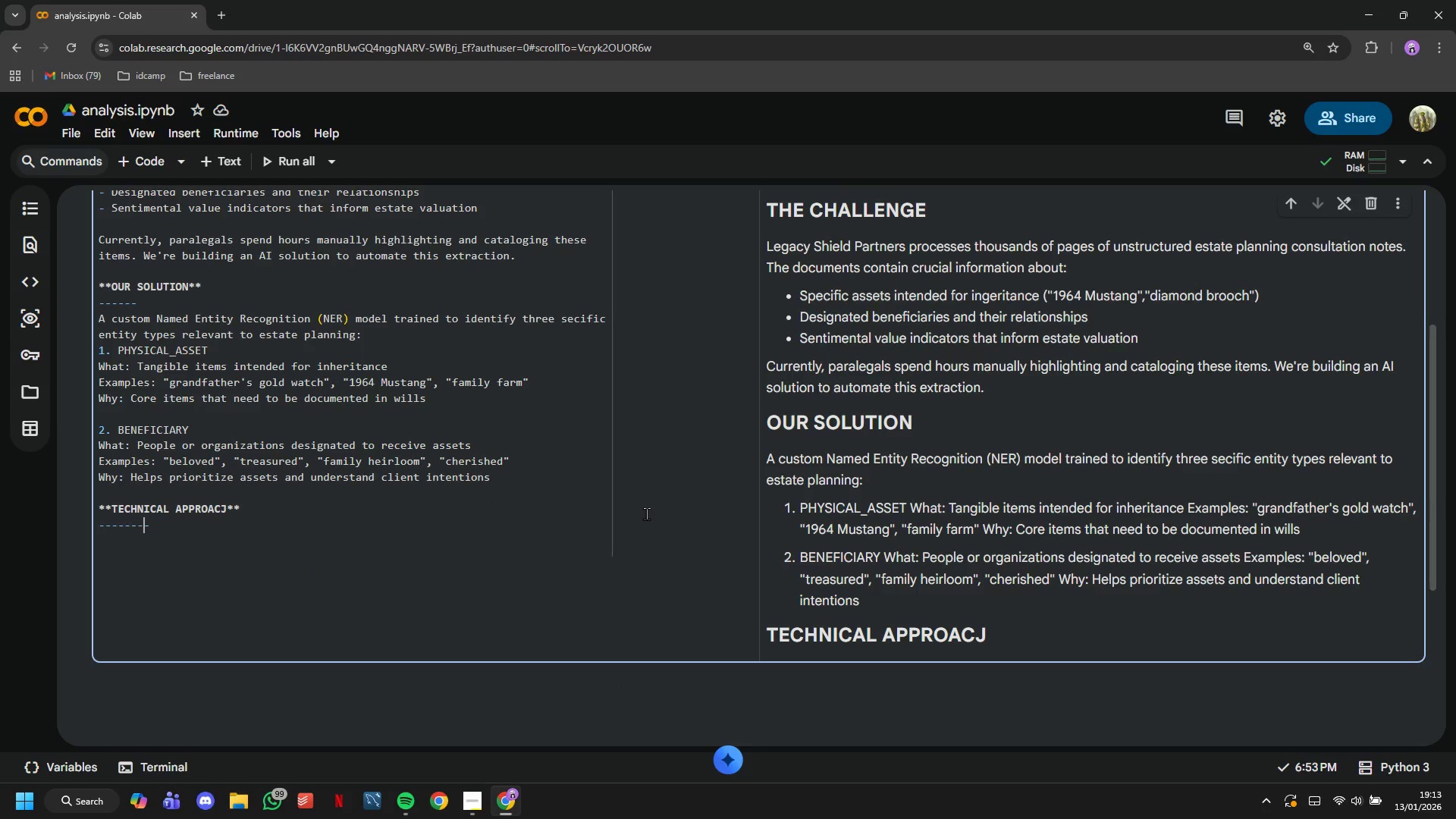 
key(ArrowLeft)
 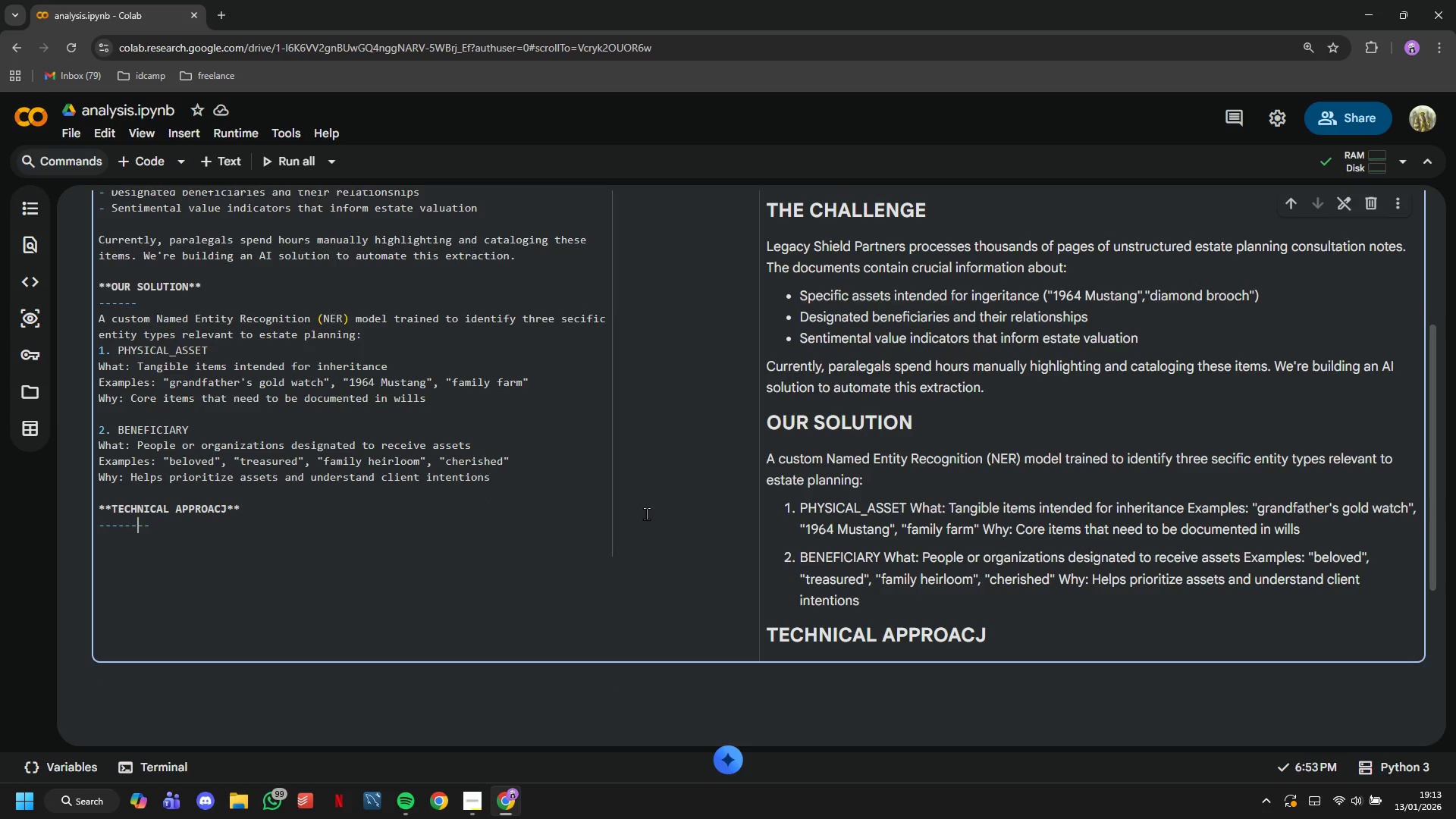 
key(ArrowLeft)
 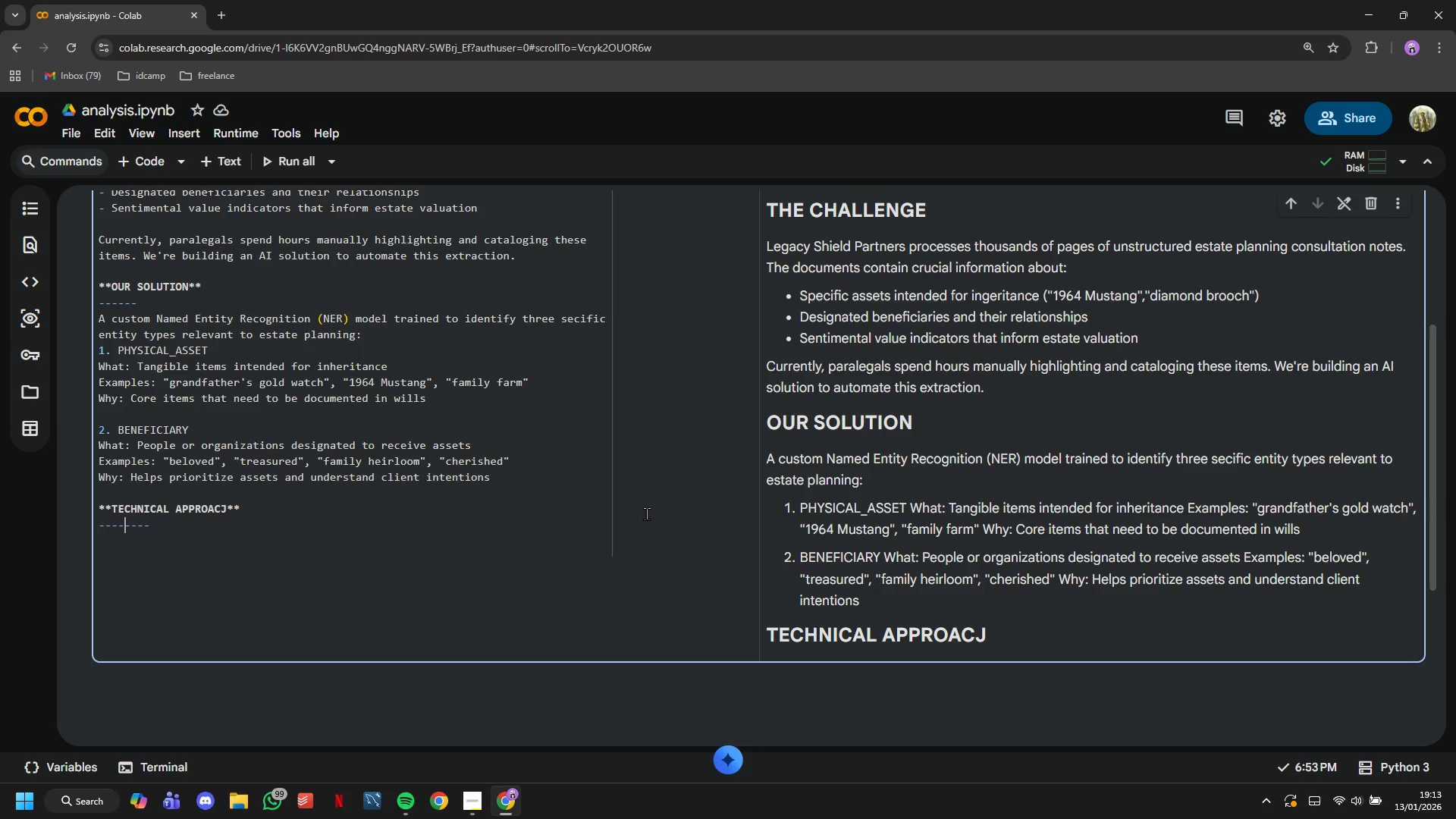 
hold_key(key=ArrowLeft, duration=0.67)
 